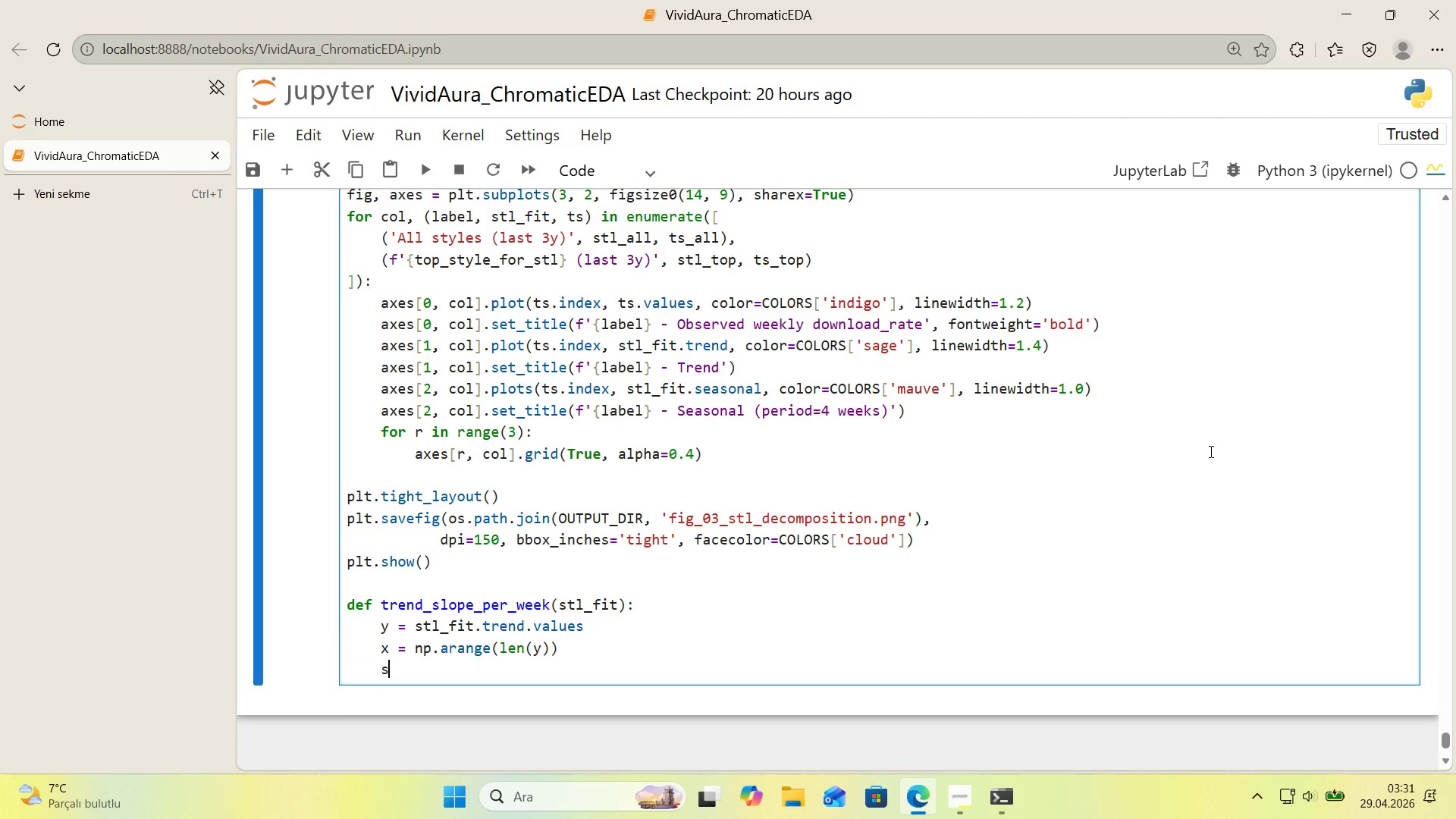 
type(slope, _ ) np.polyf't*()
 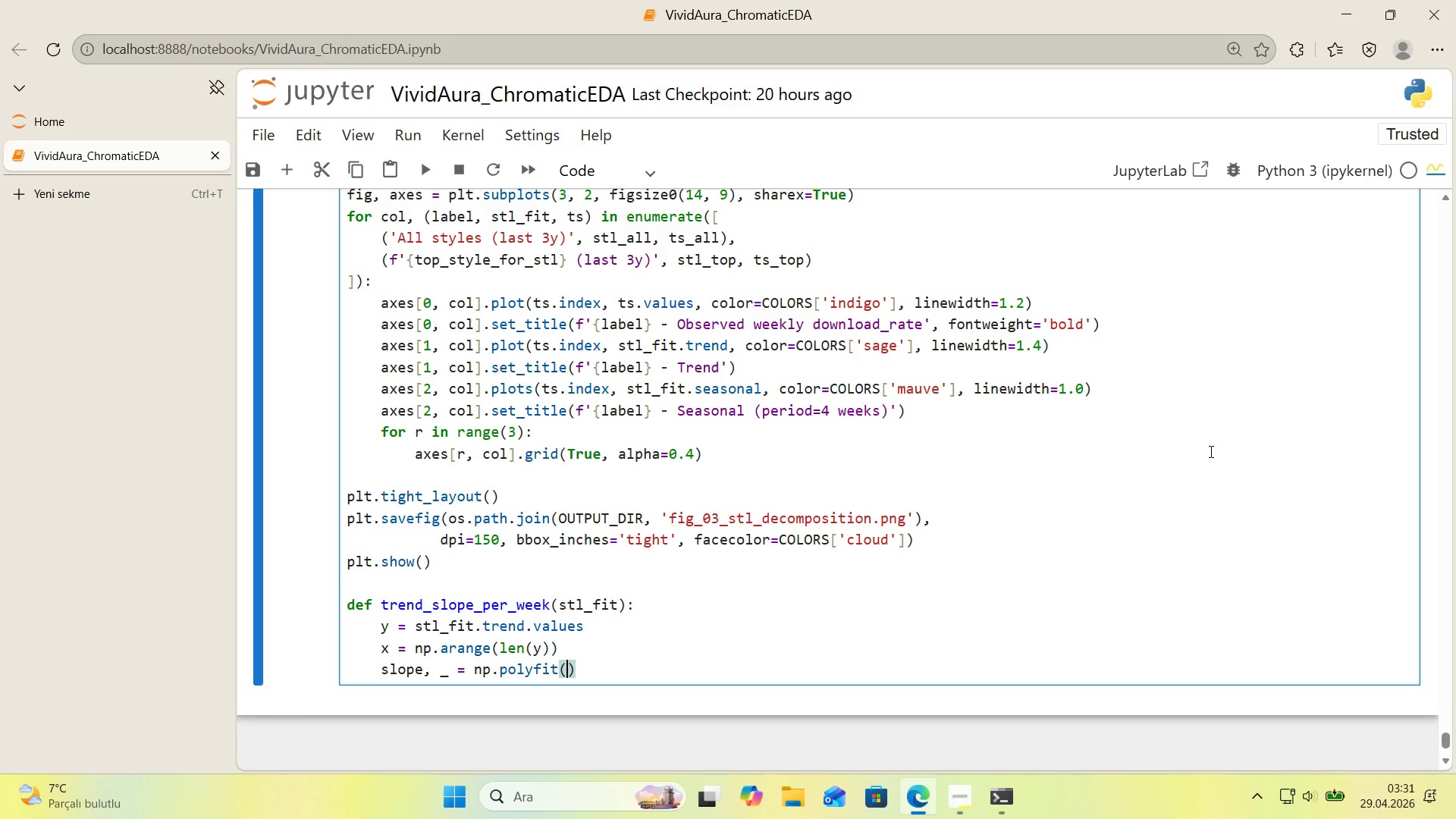 
 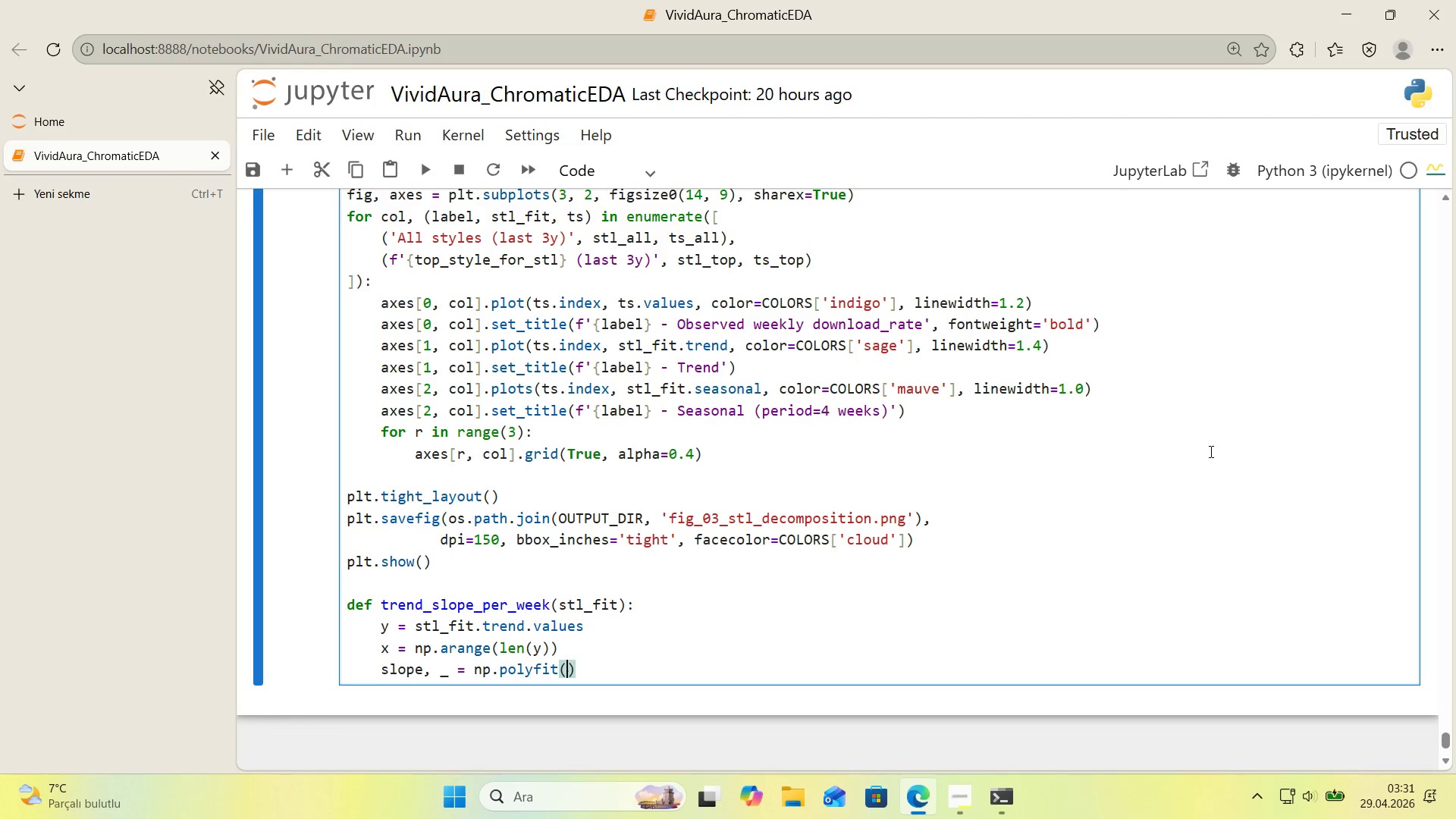 
key(ArrowLeft)
 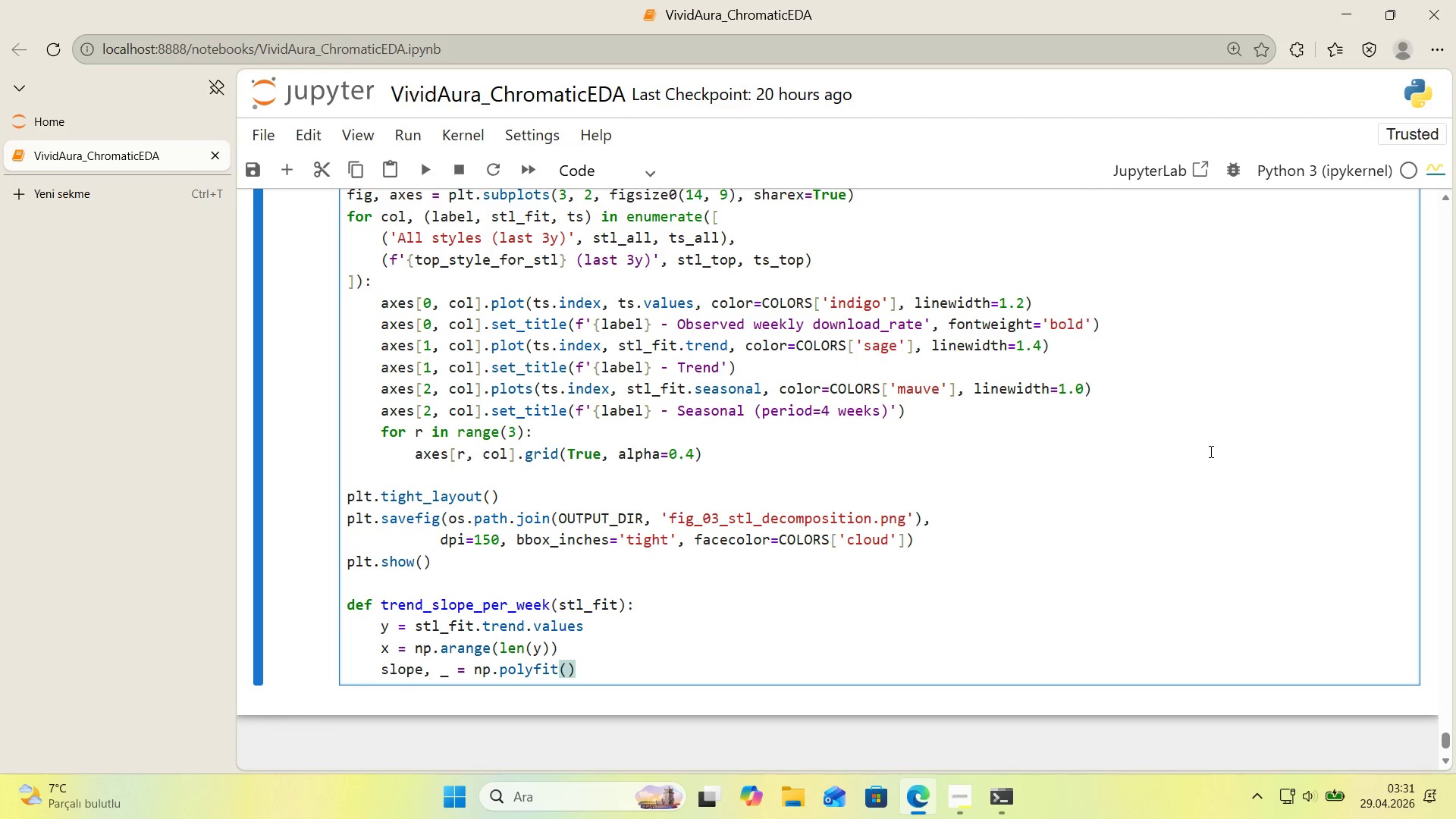 
key(X)
 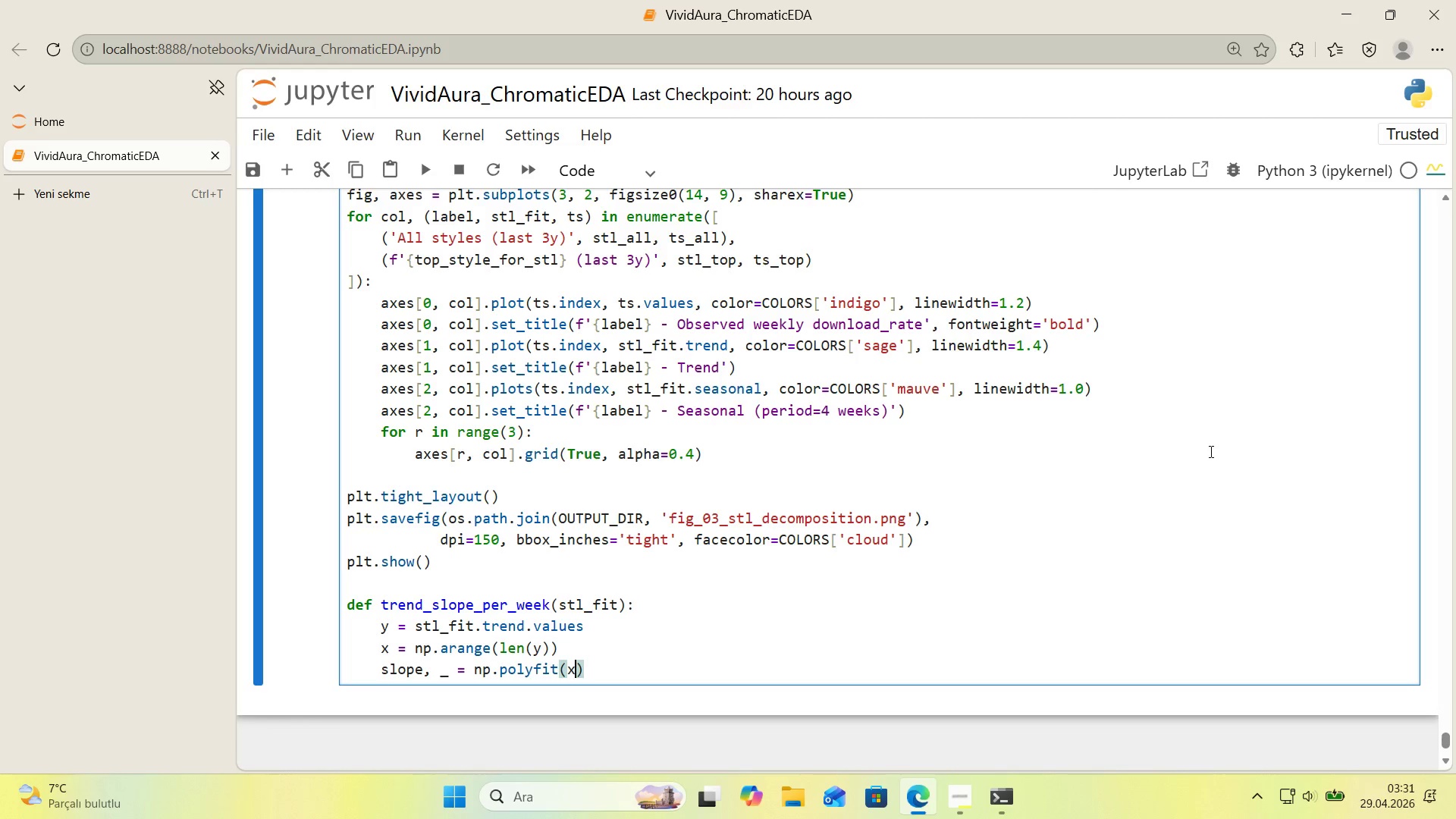 
key(Comma)
 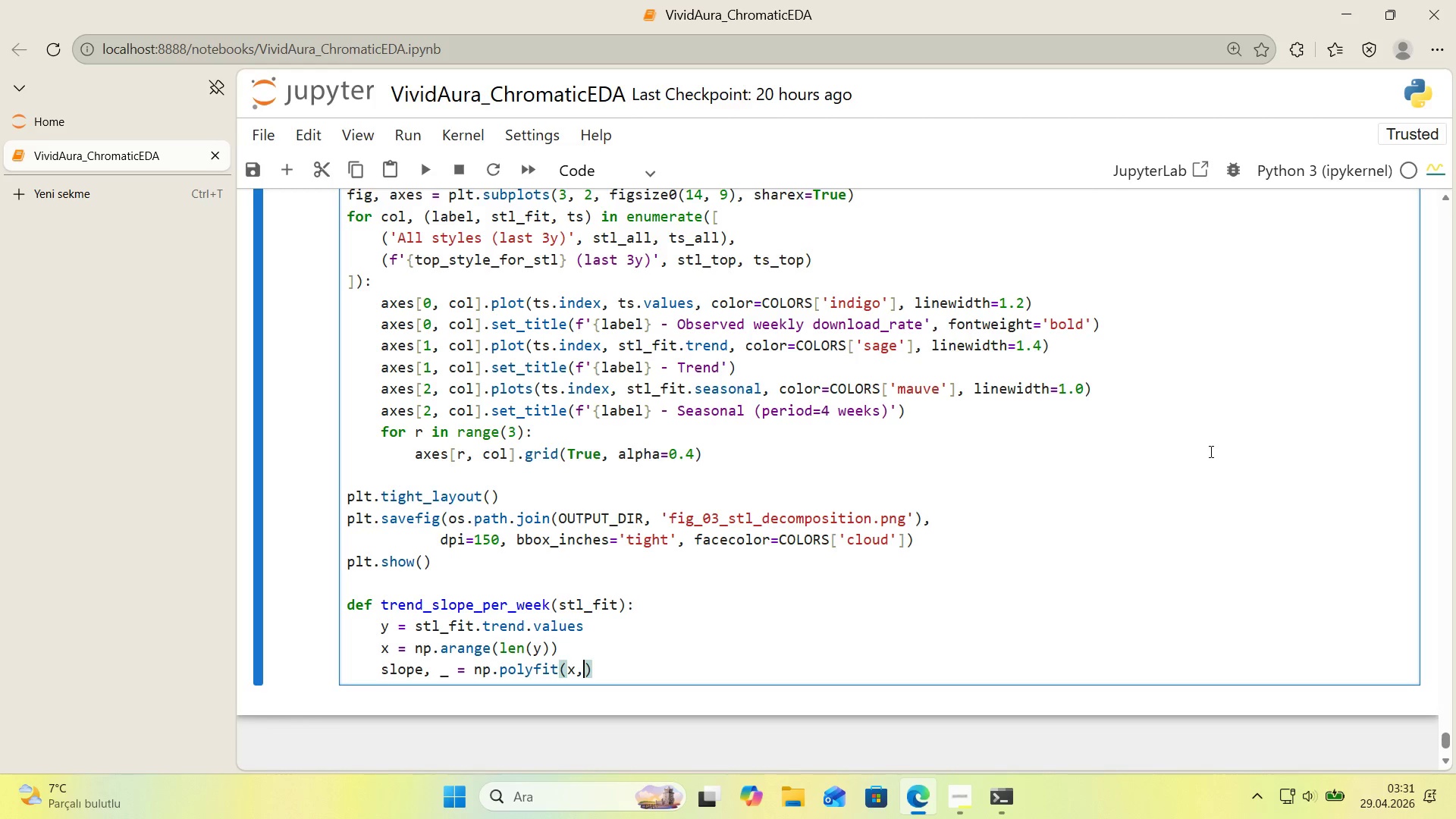 
key(Space)
 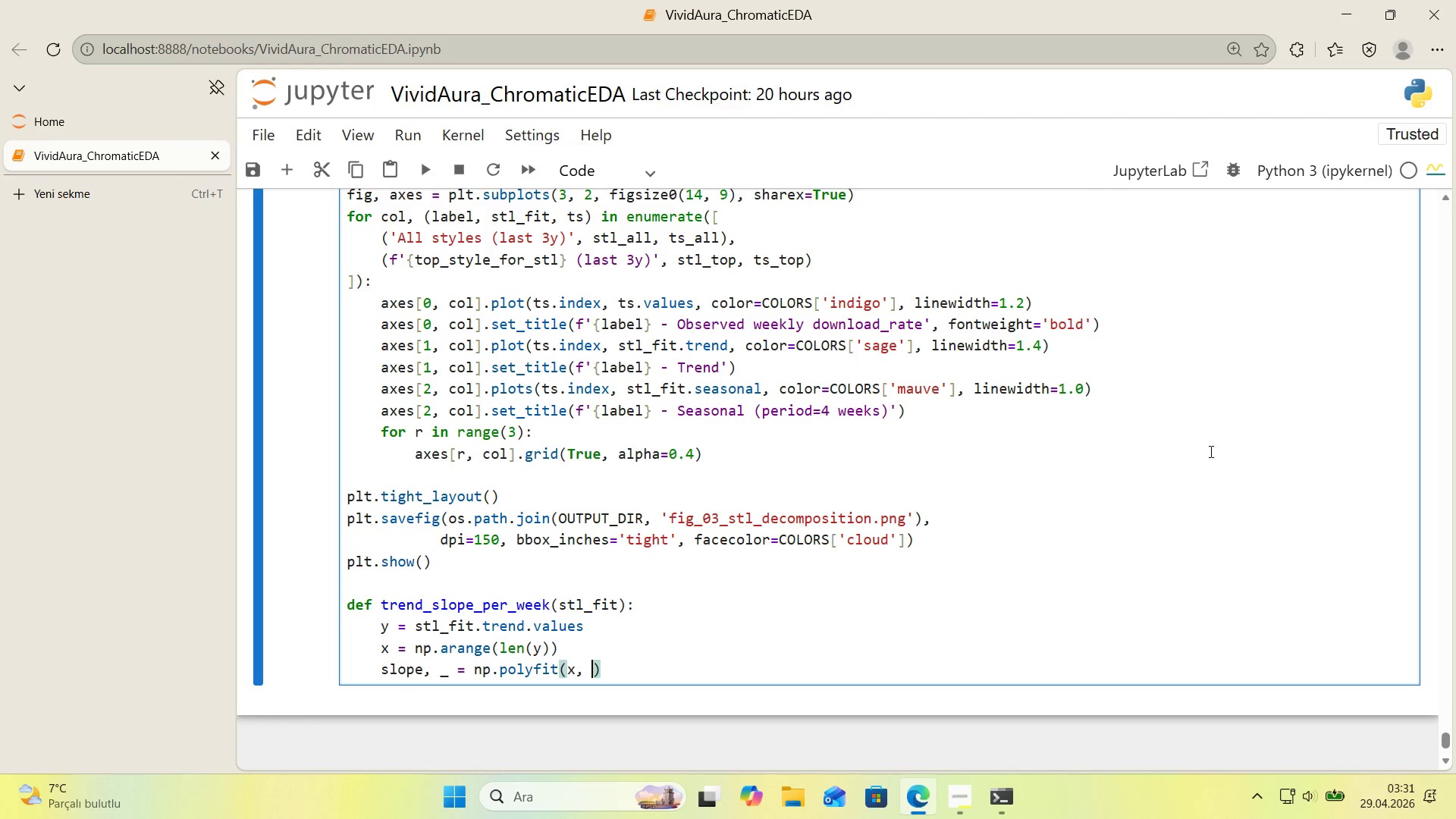 
key(Y)
 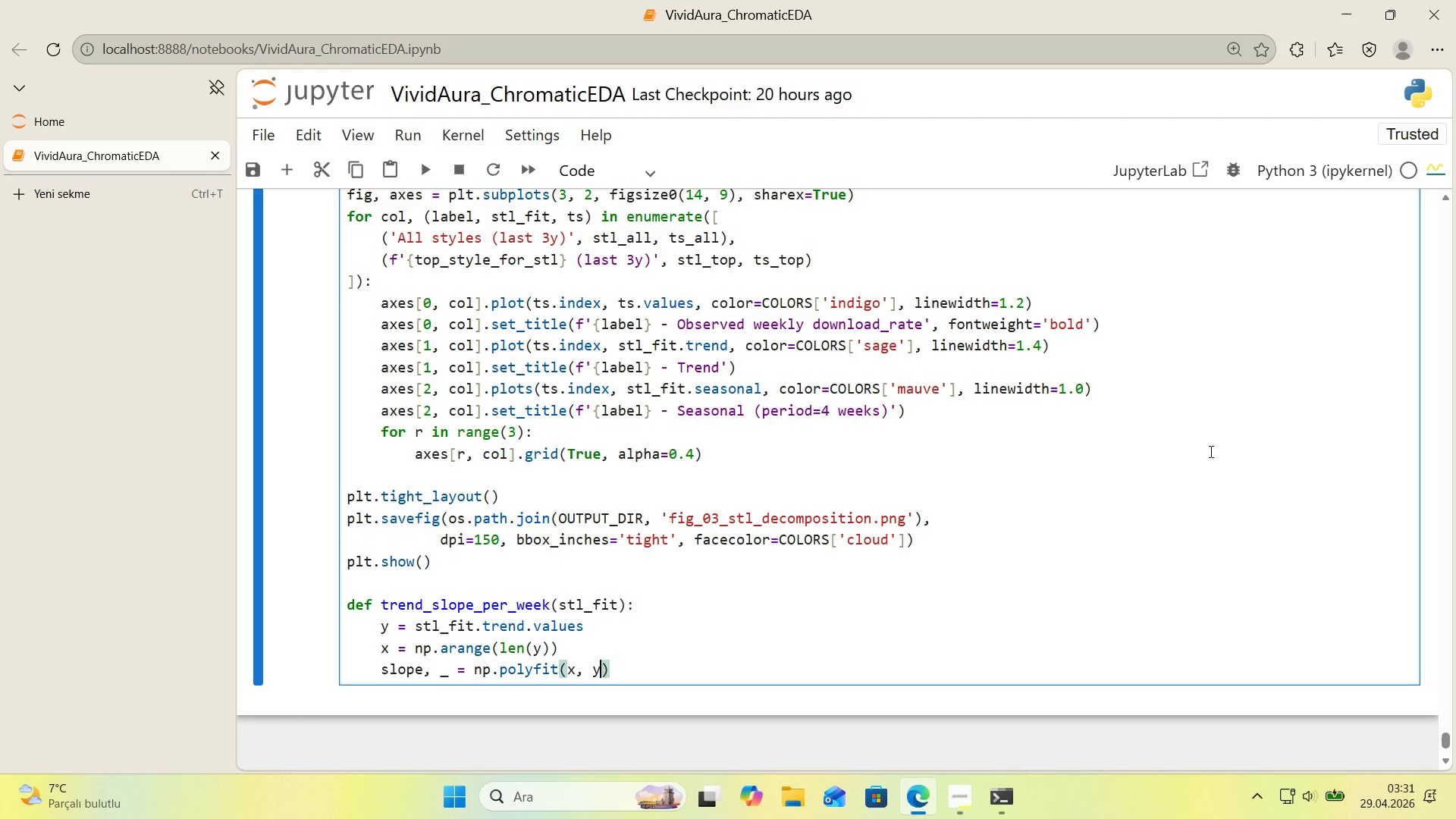 
key(Comma)
 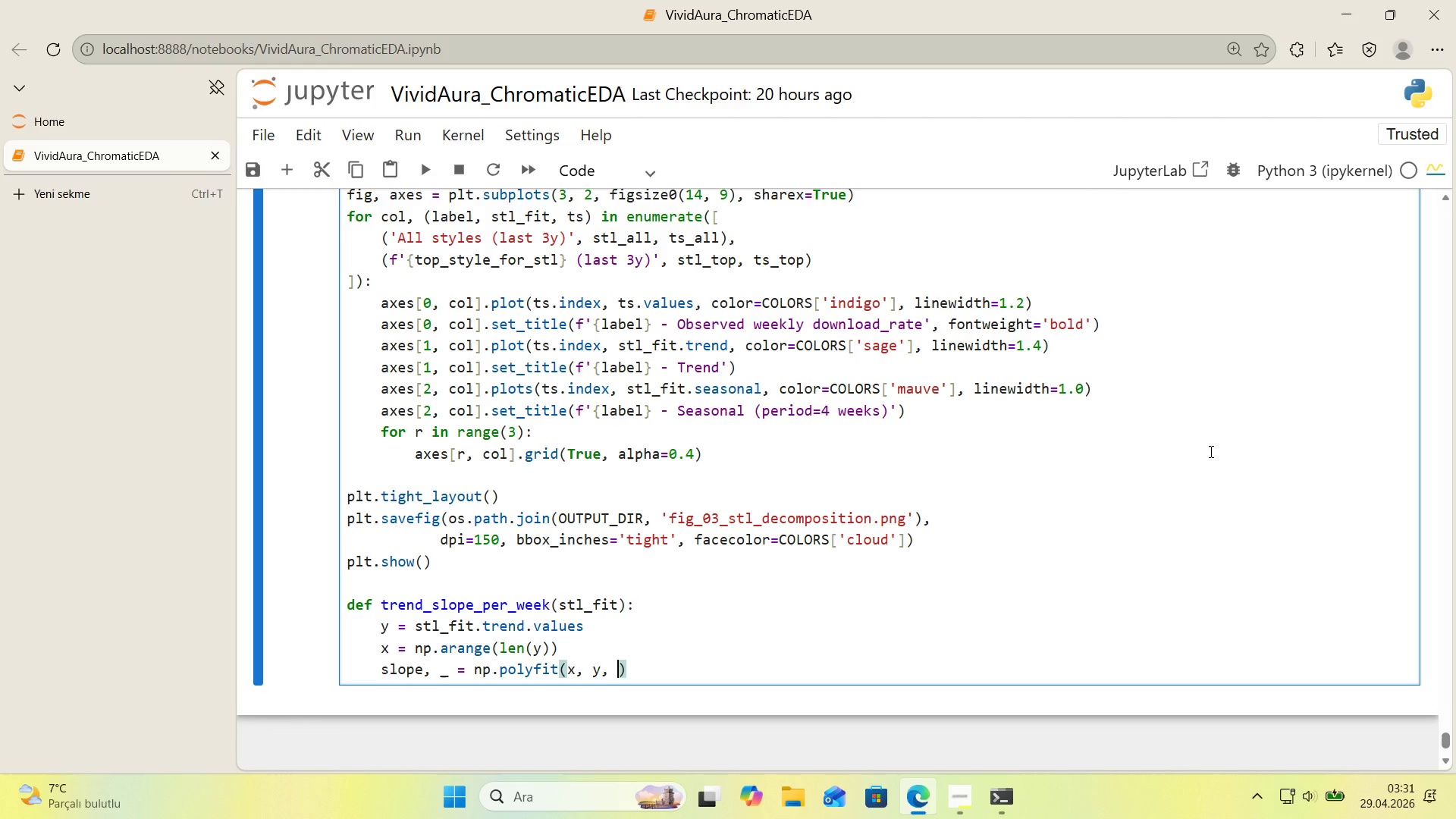 
key(Space)
 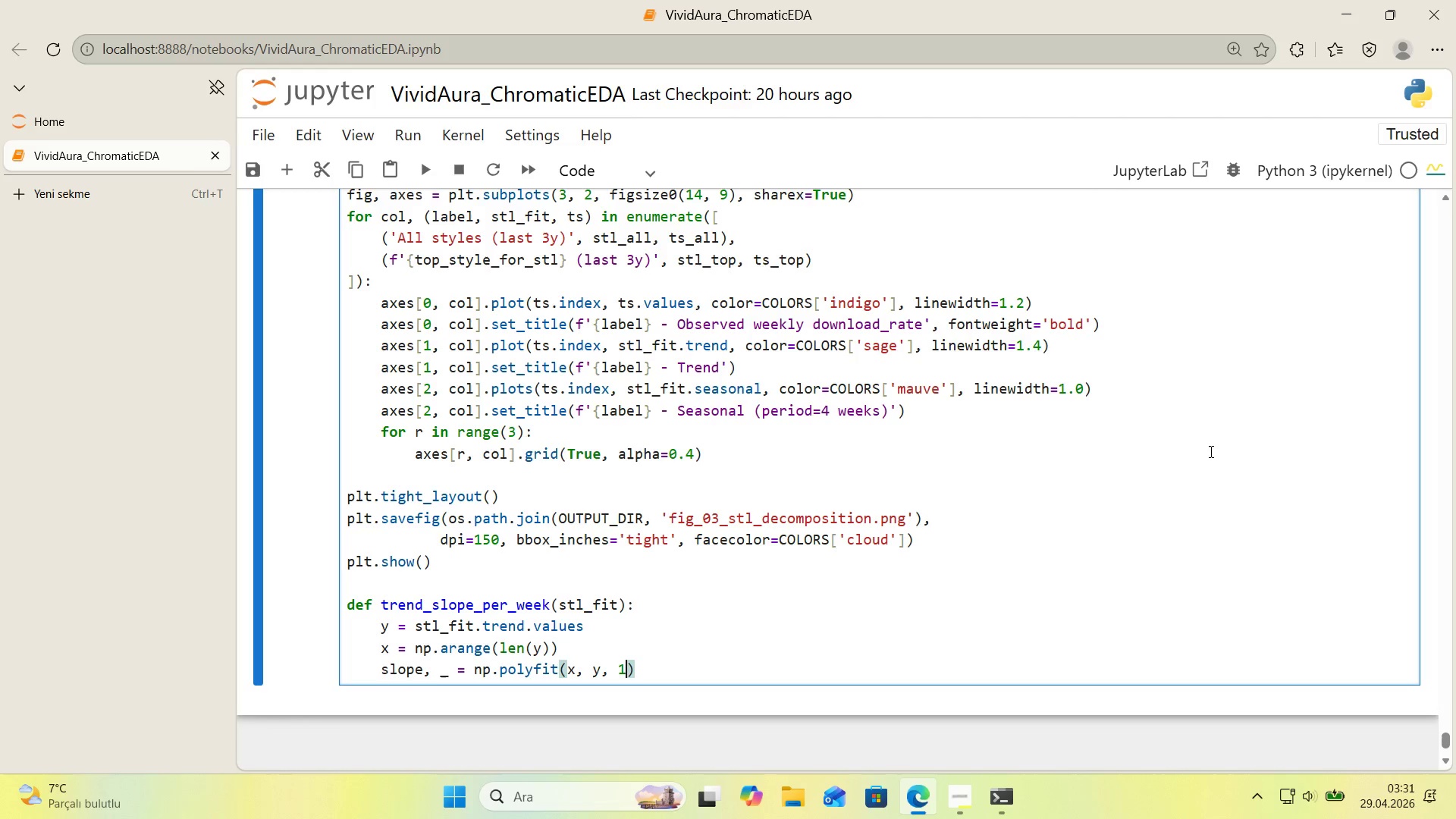 
key(1)
 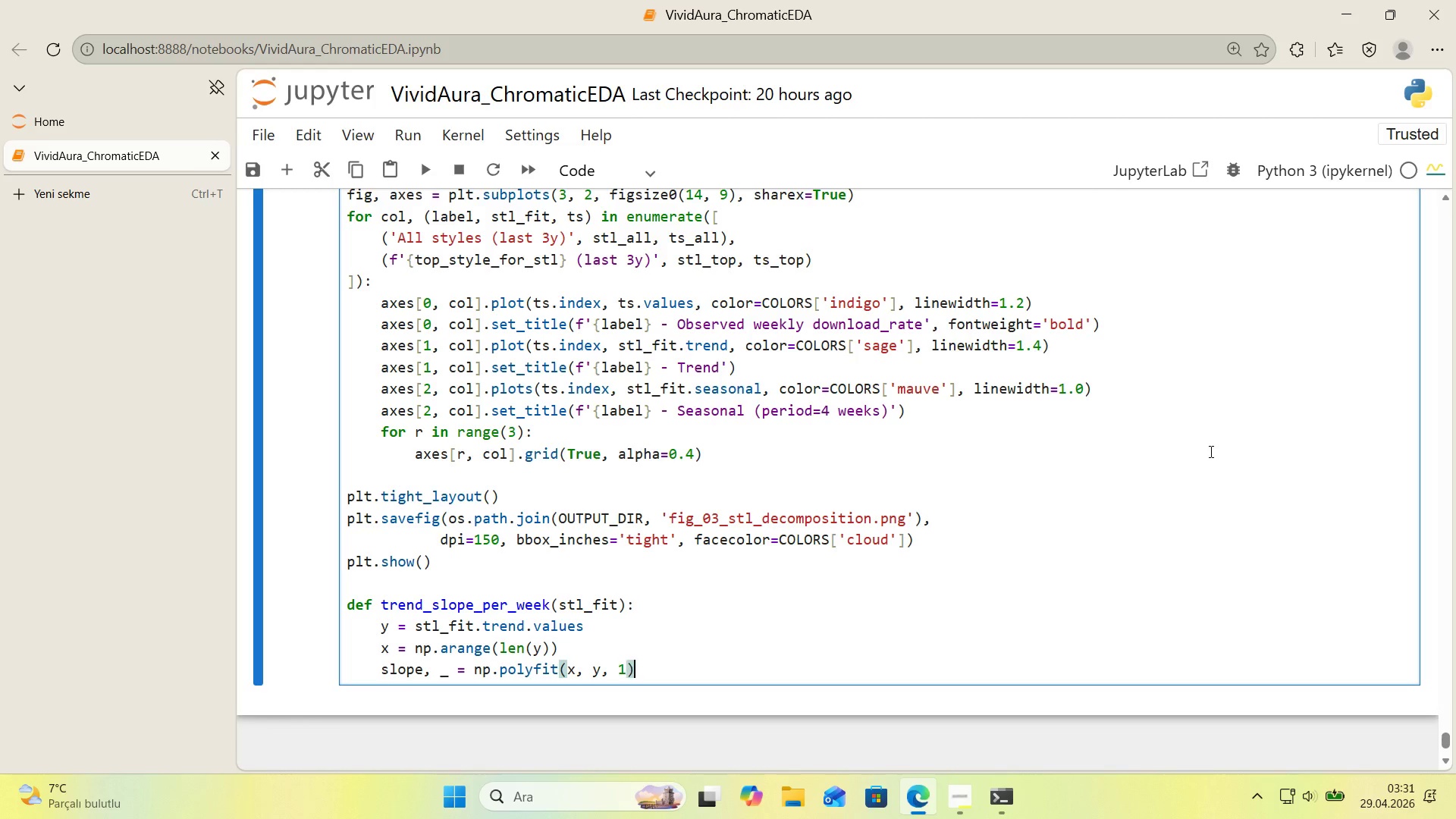 
key(ArrowRight)
 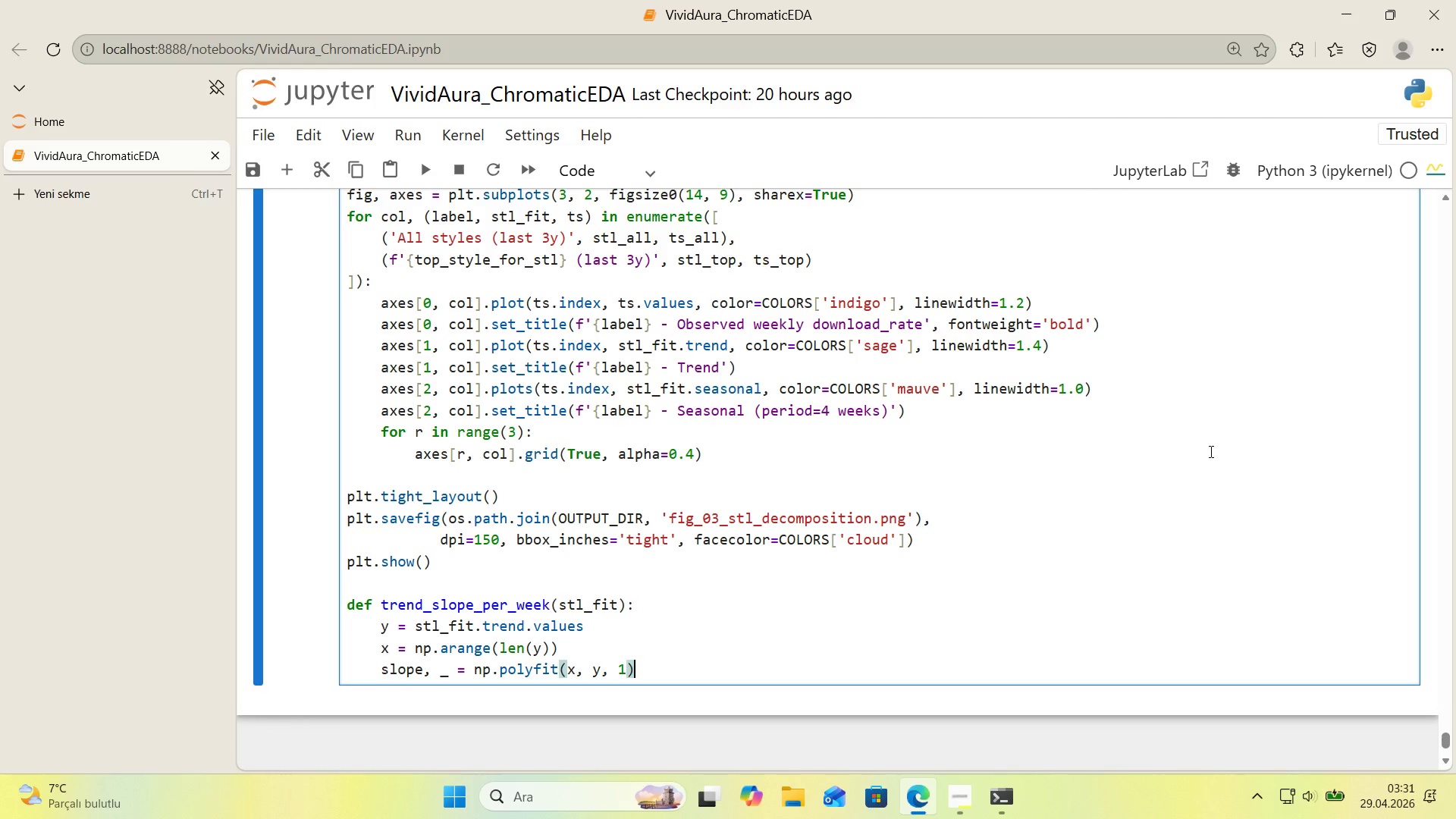 
key(Enter)
 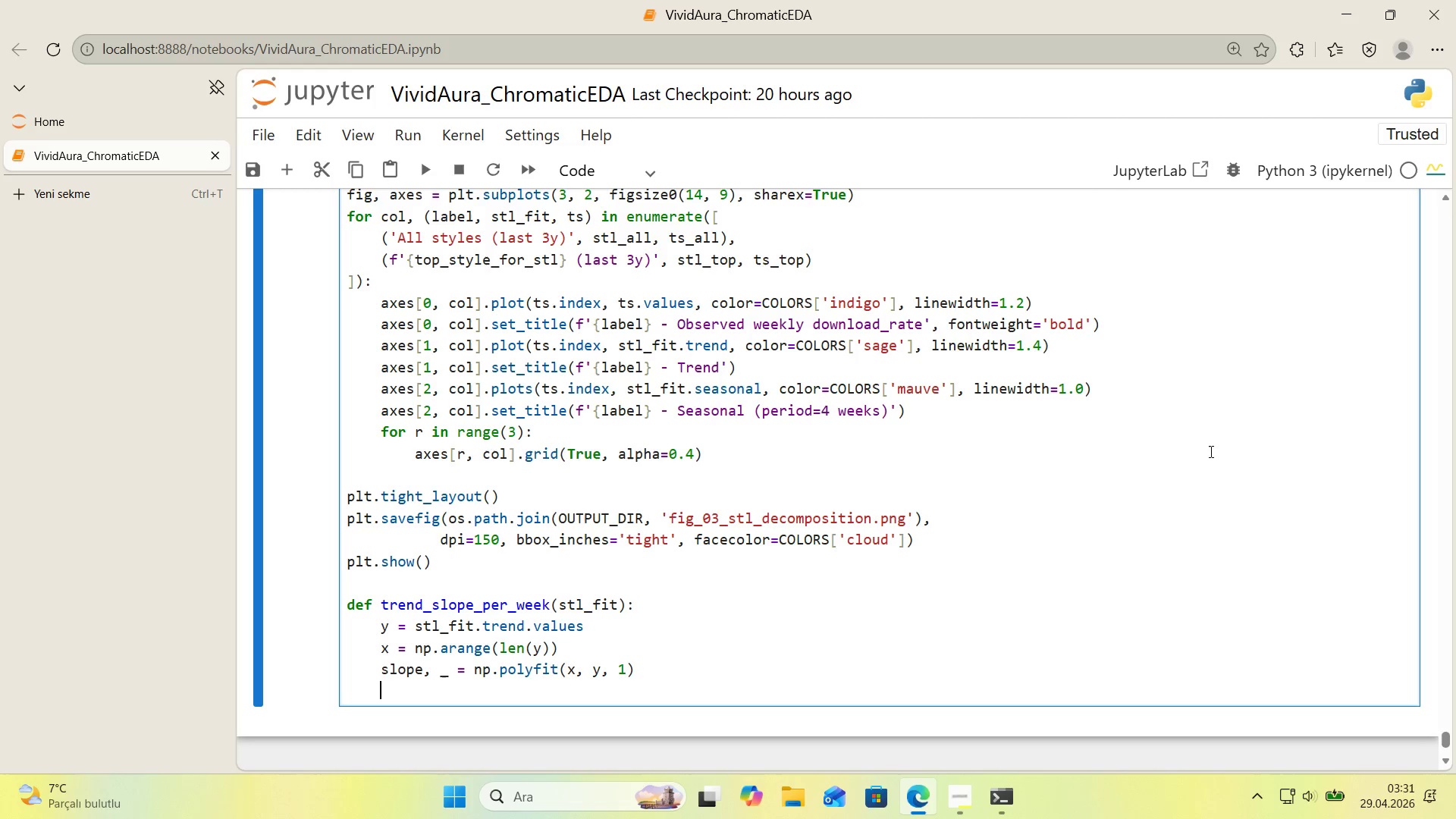 
type(return slope)
 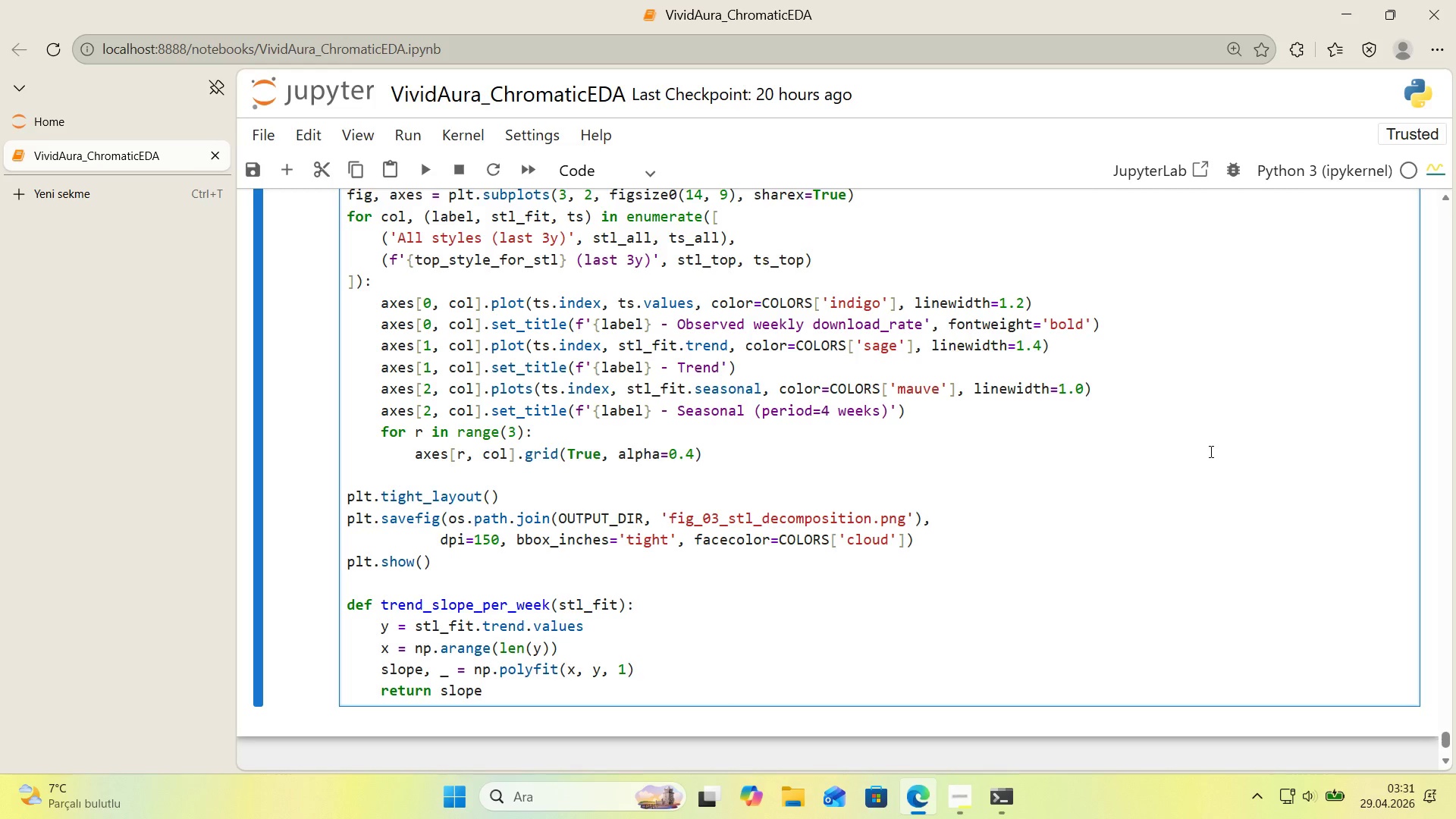 
key(Enter)
 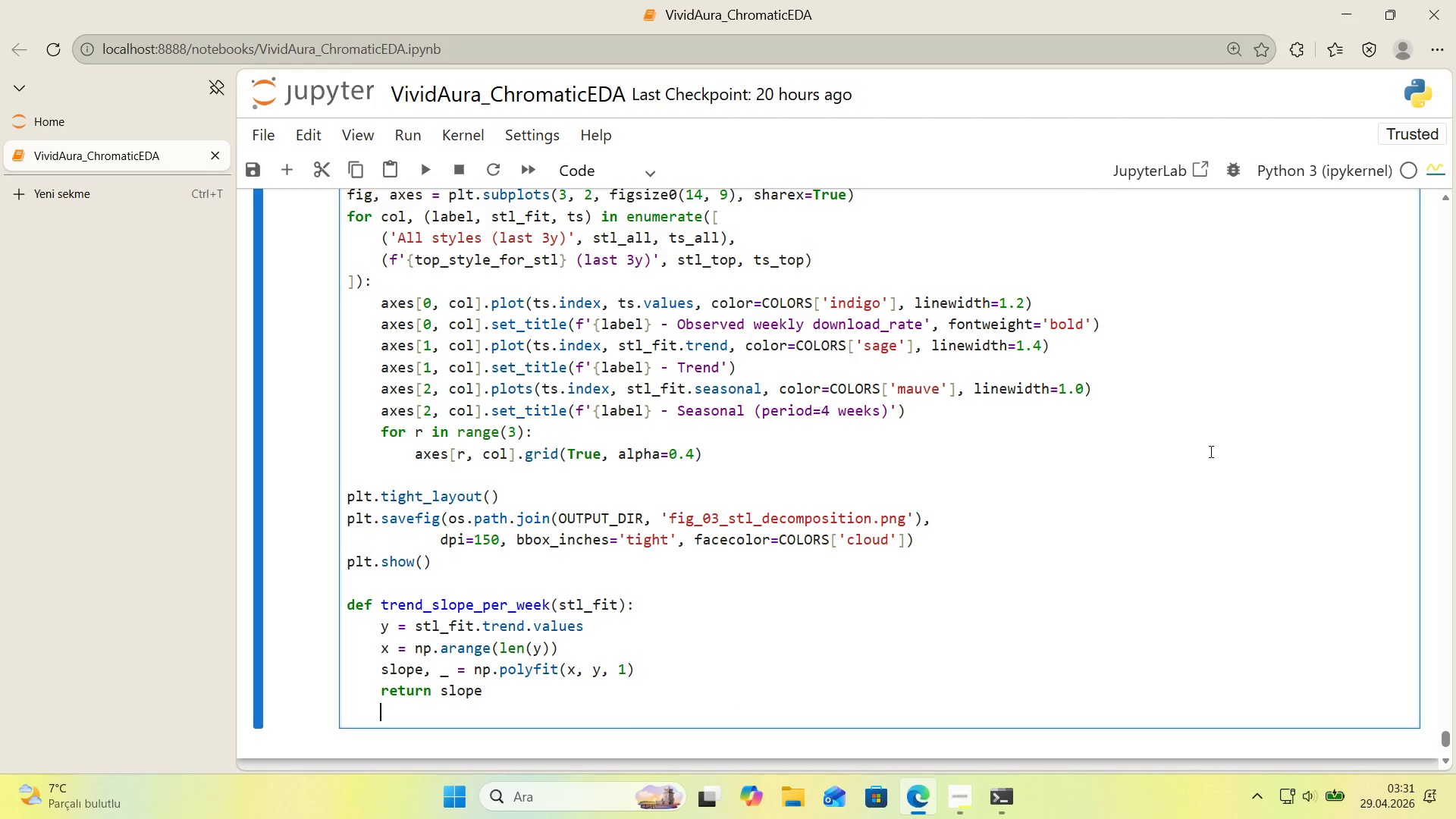 
key(Enter)
 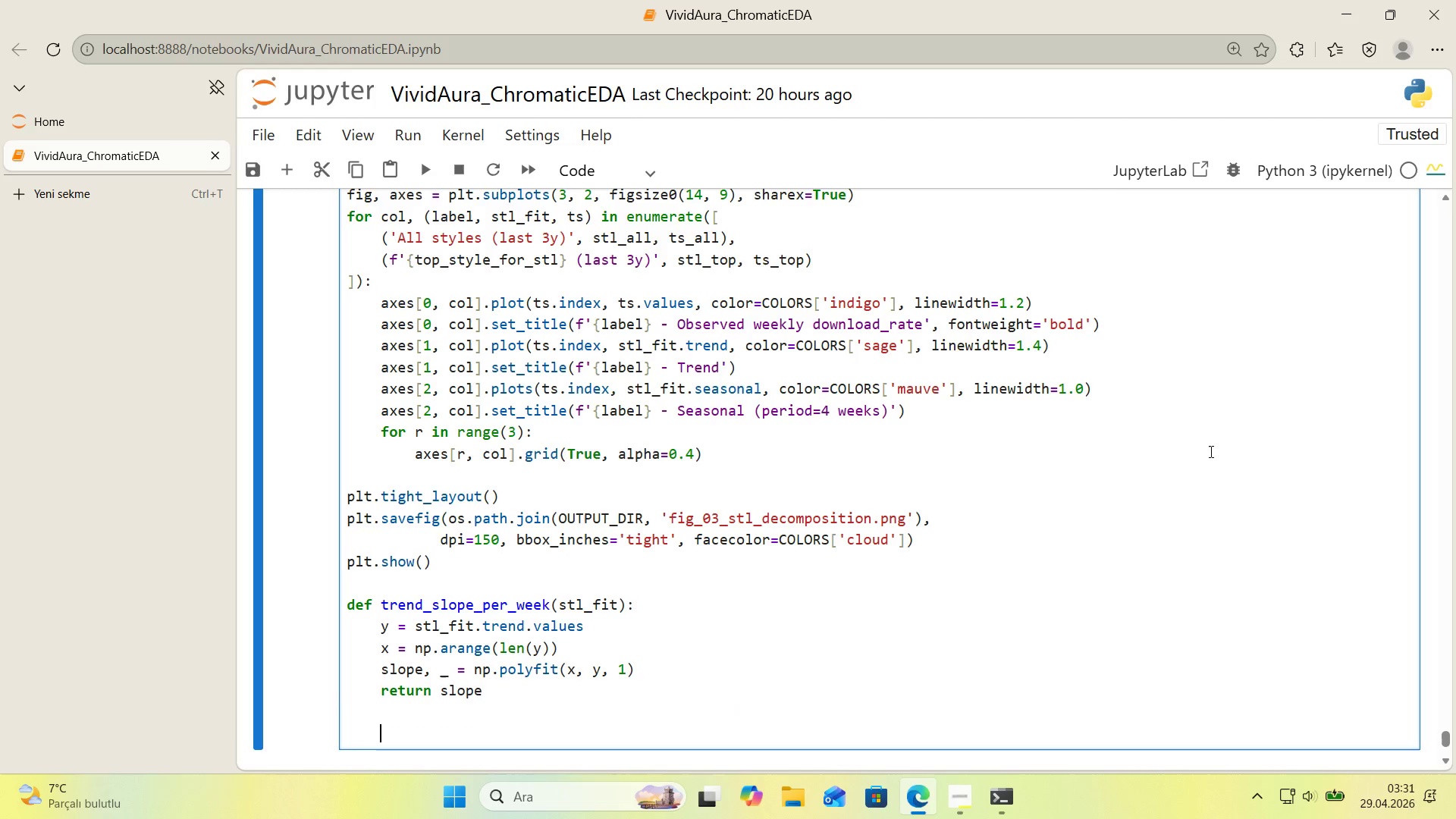 
key(Backspace)
type(slope_all)
 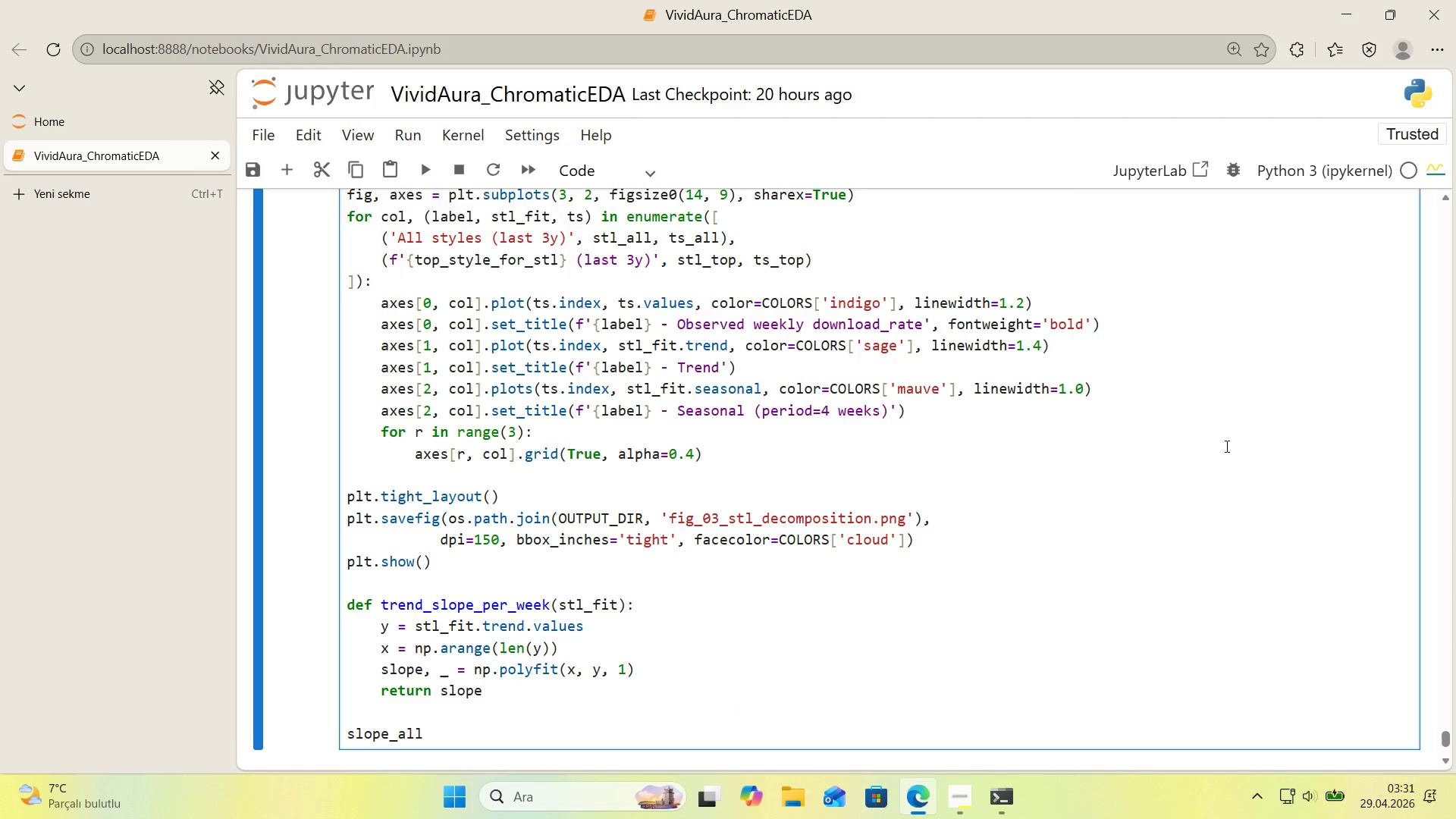 
key(Space)
 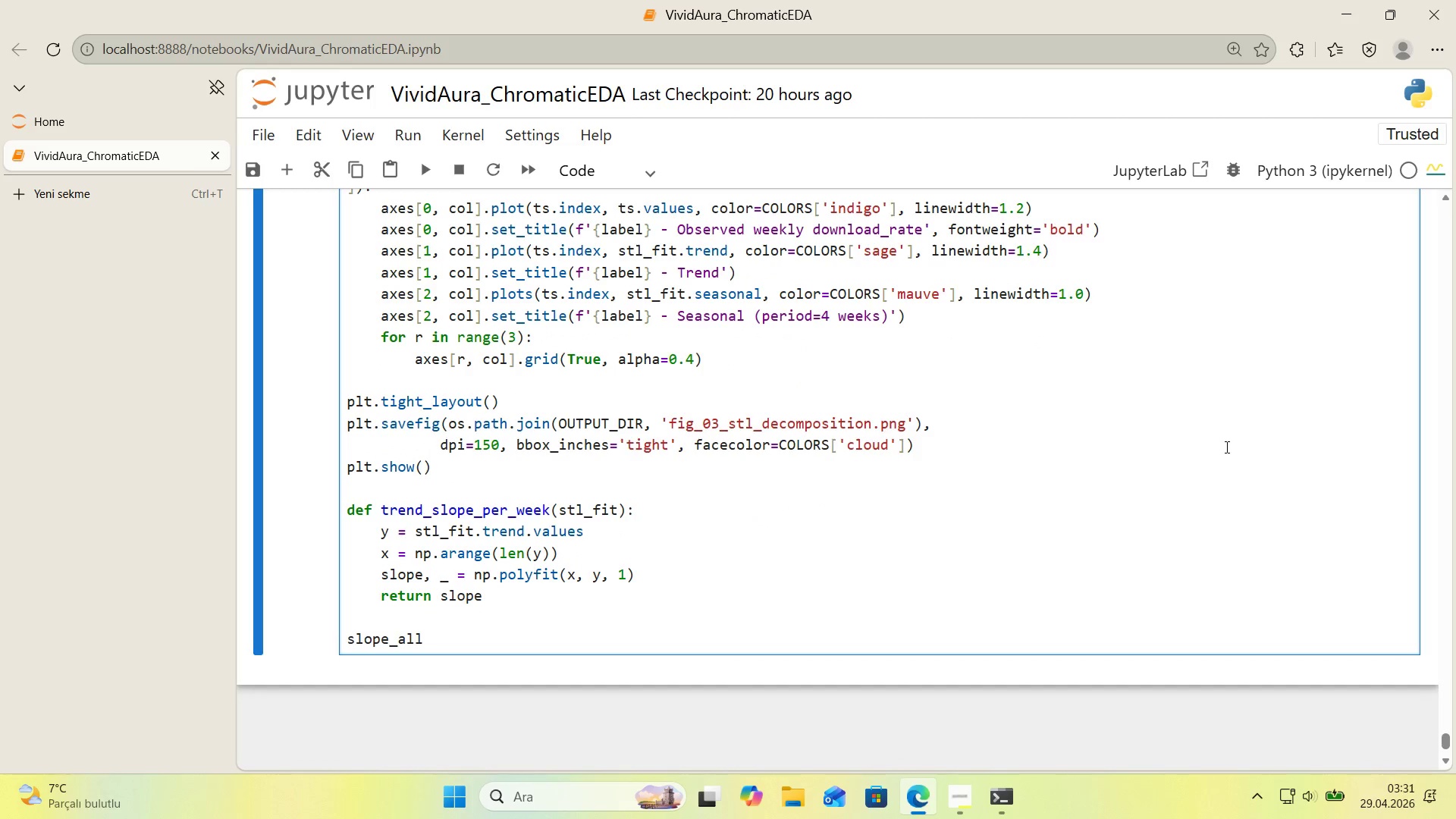 
scroll: coordinate [1225, 447], scroll_direction: down, amount: 1.0
 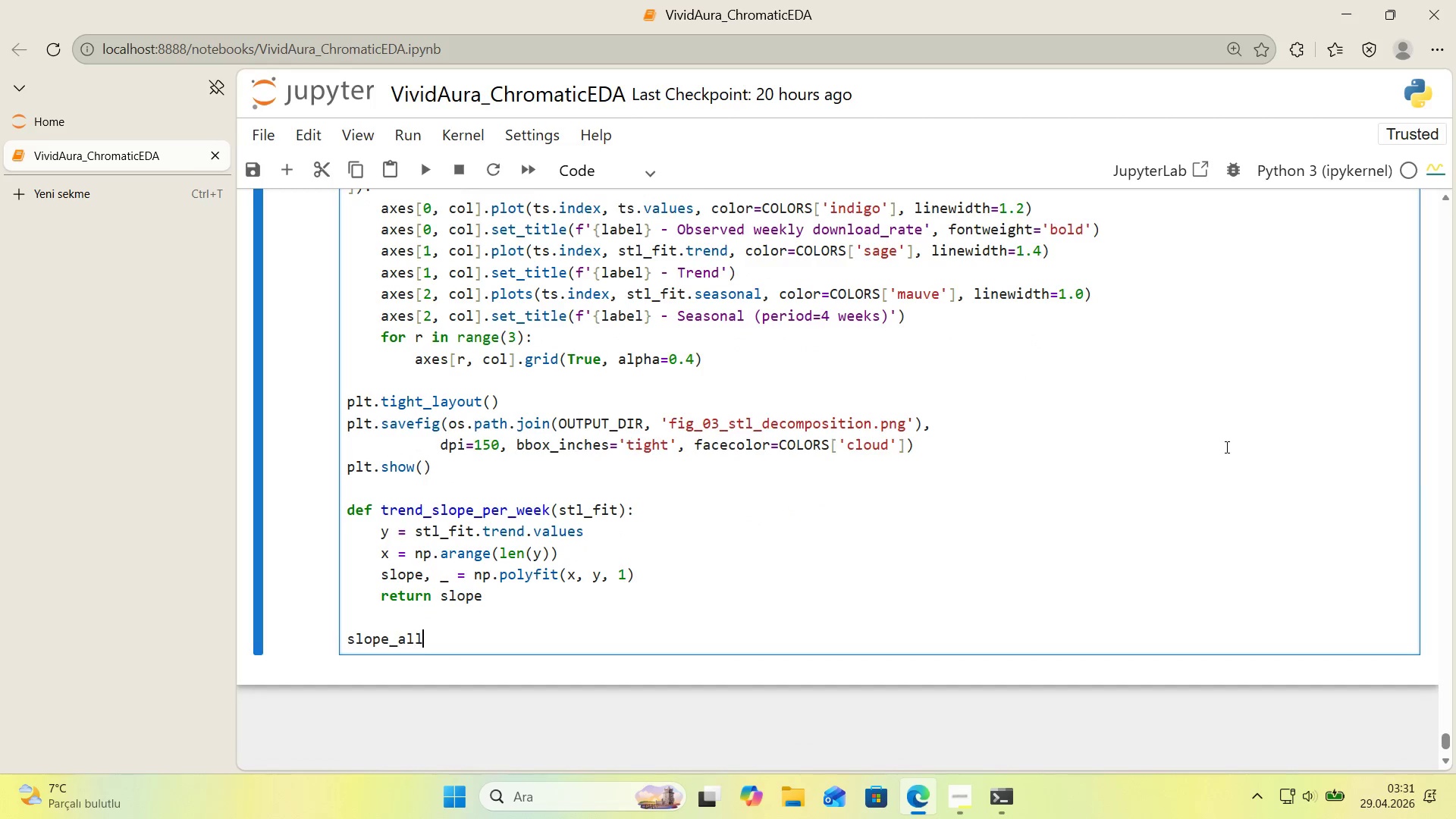 
type() trend_slope_per_week*()
 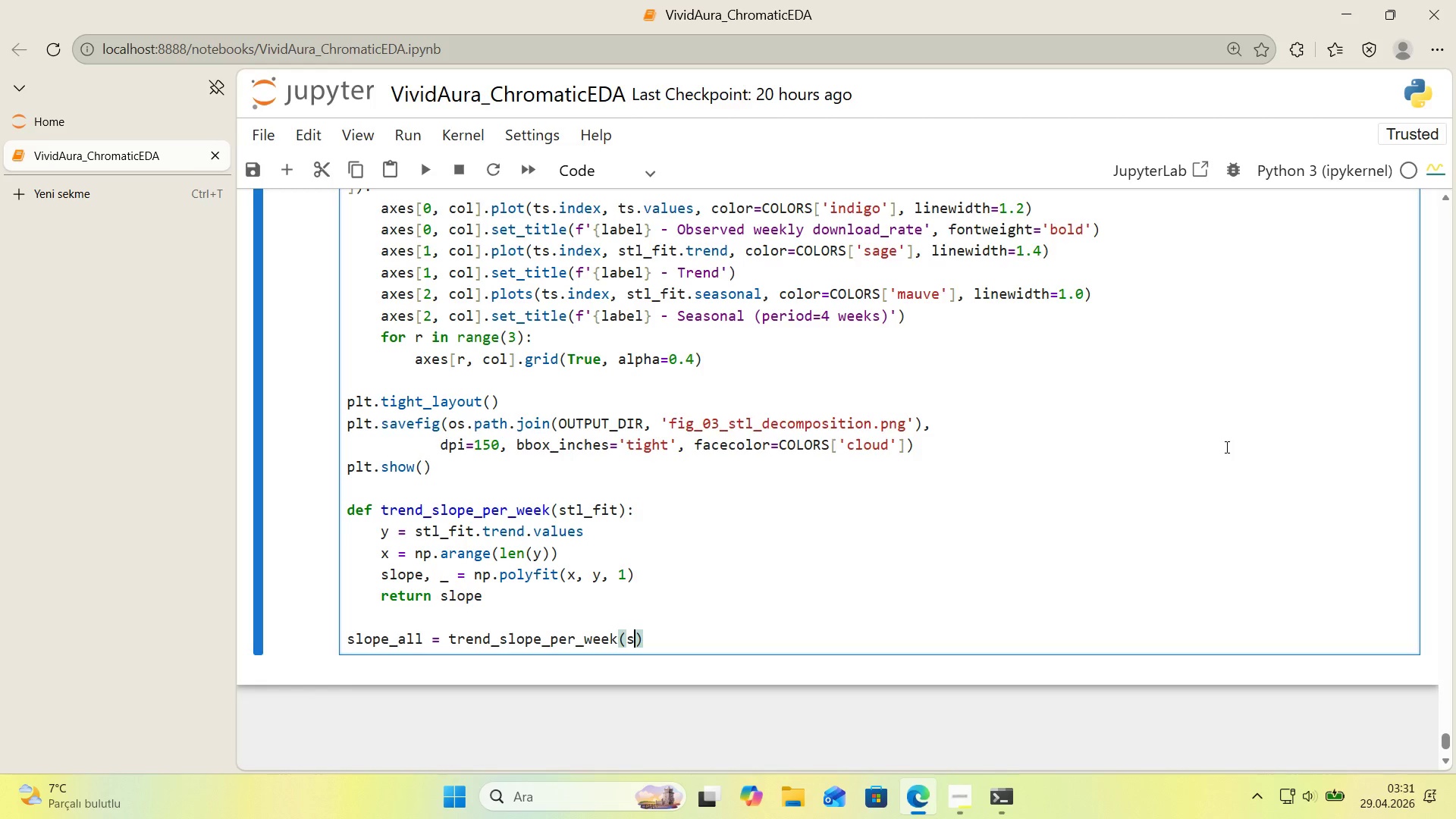 
 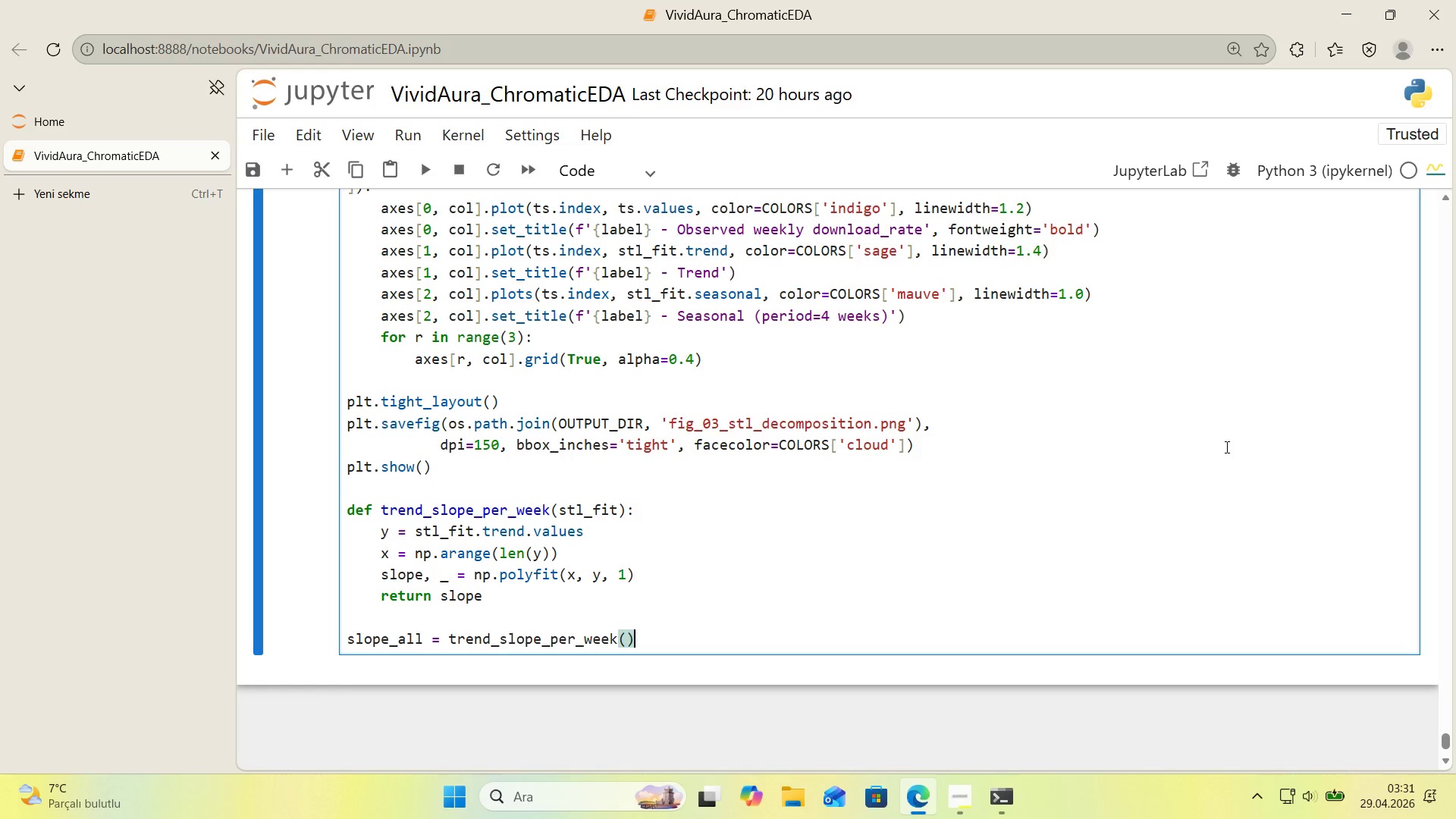 
key(ArrowLeft)
 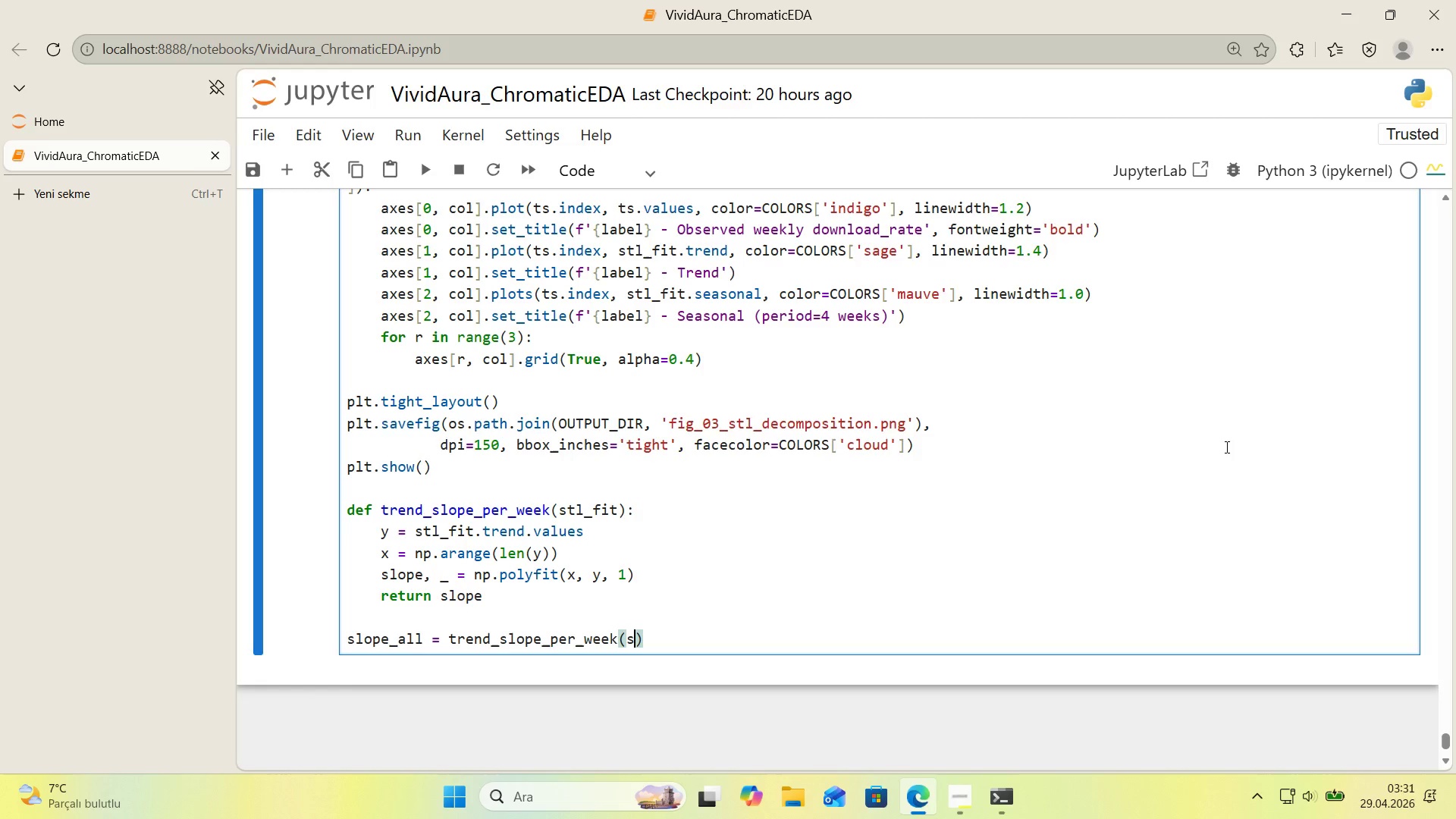 
type(stl_all)
 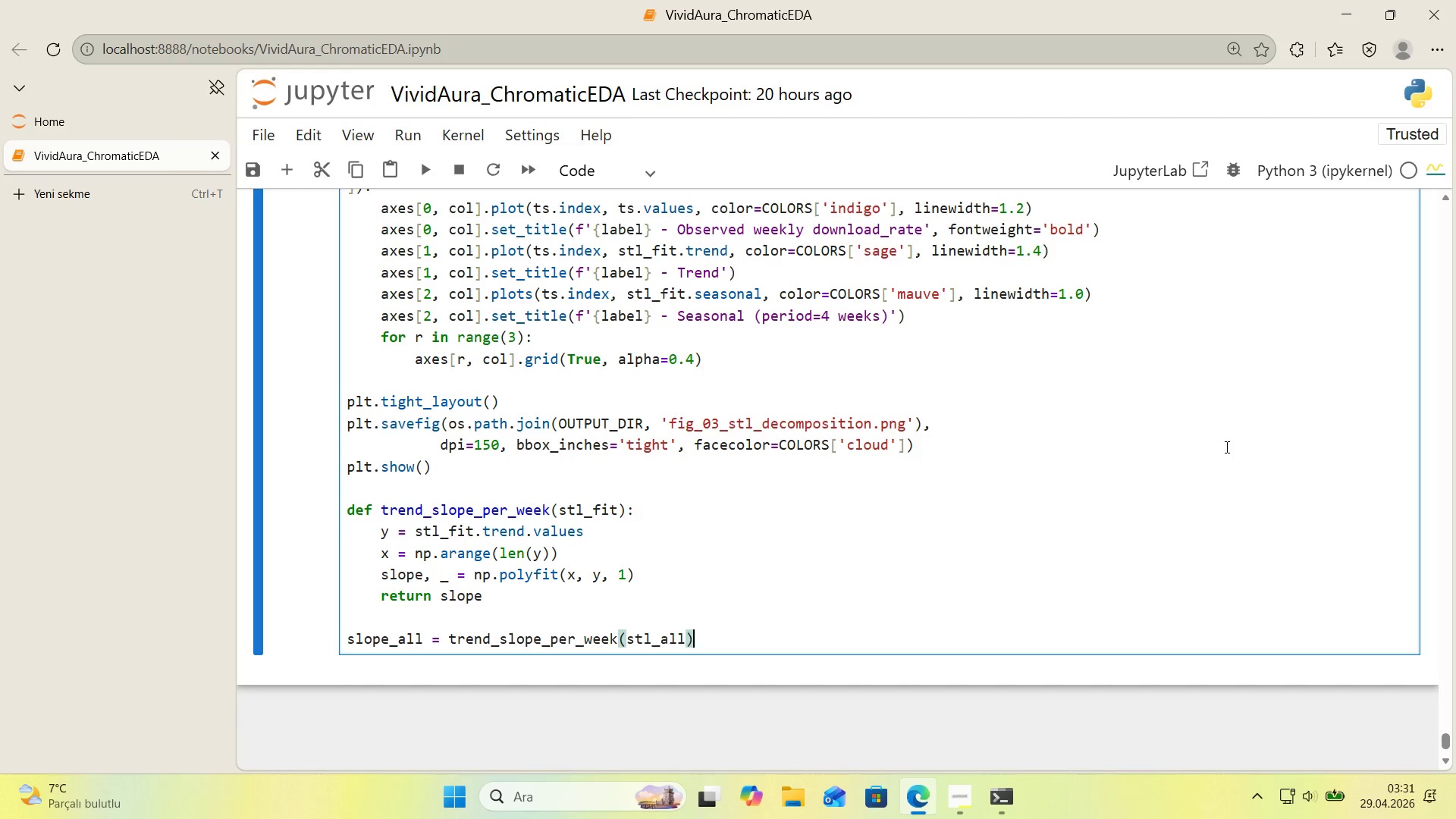 
 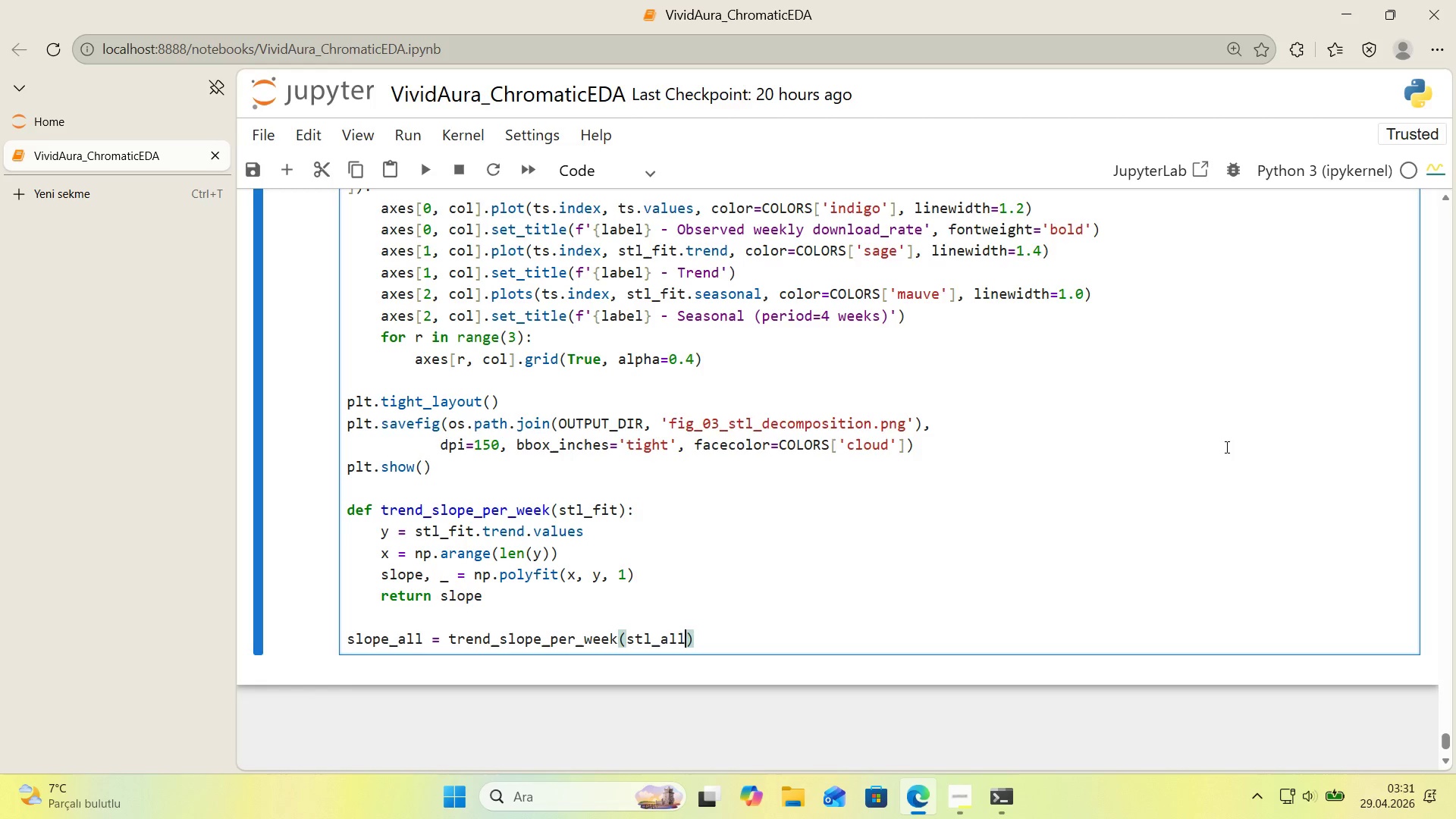 
key(ArrowRight)
 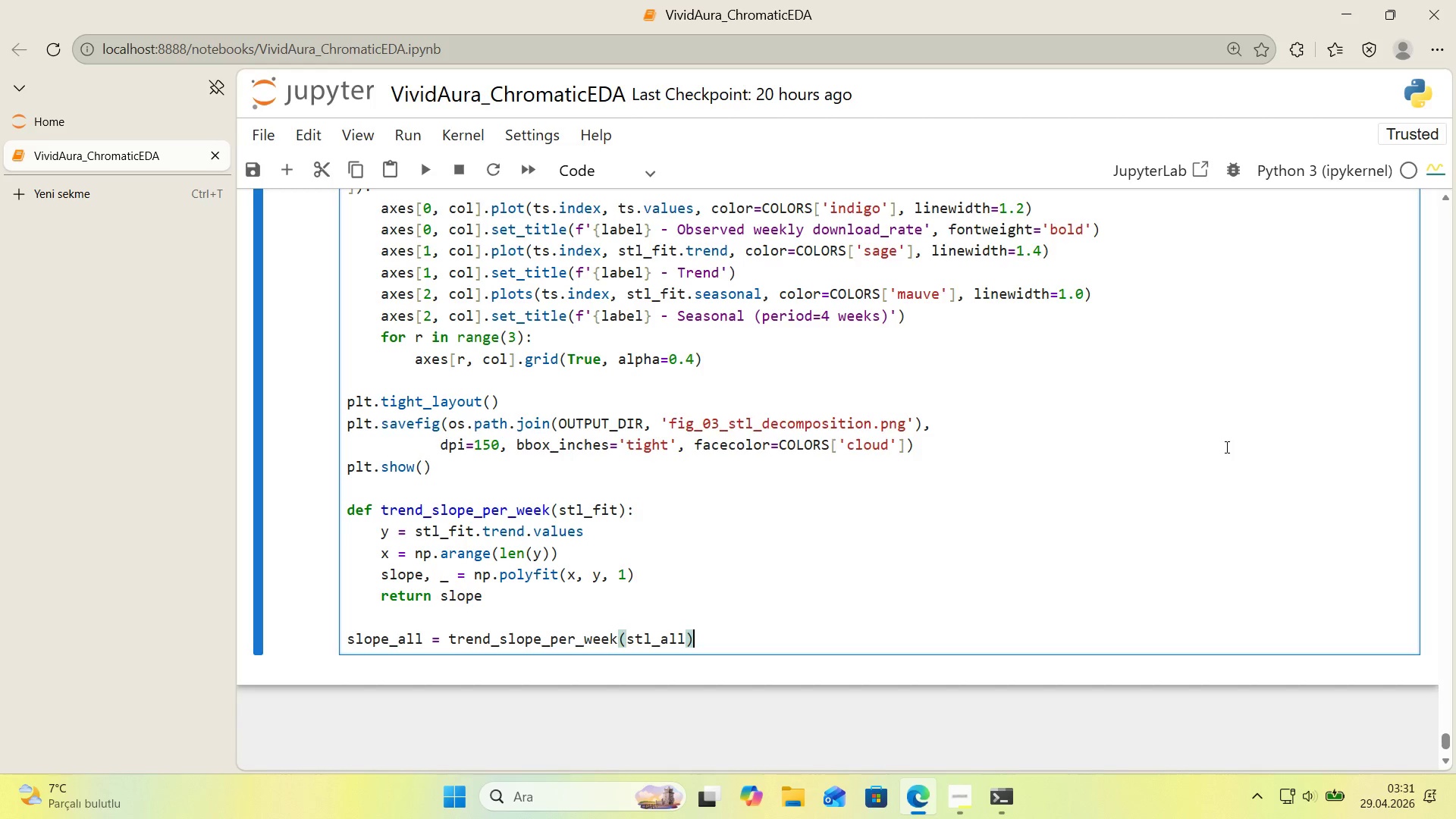 
key(Enter)
 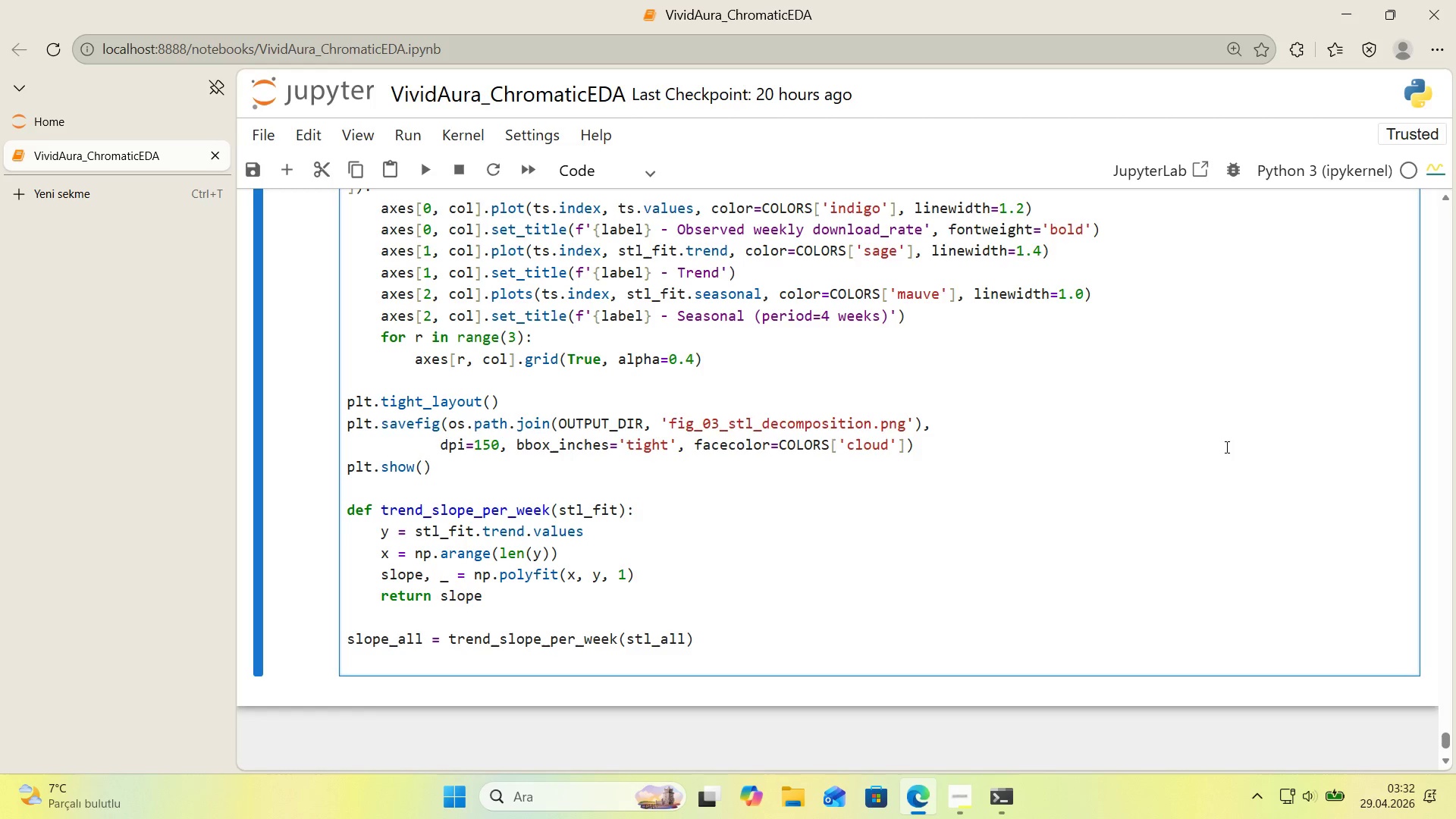 
wait(47.61)
 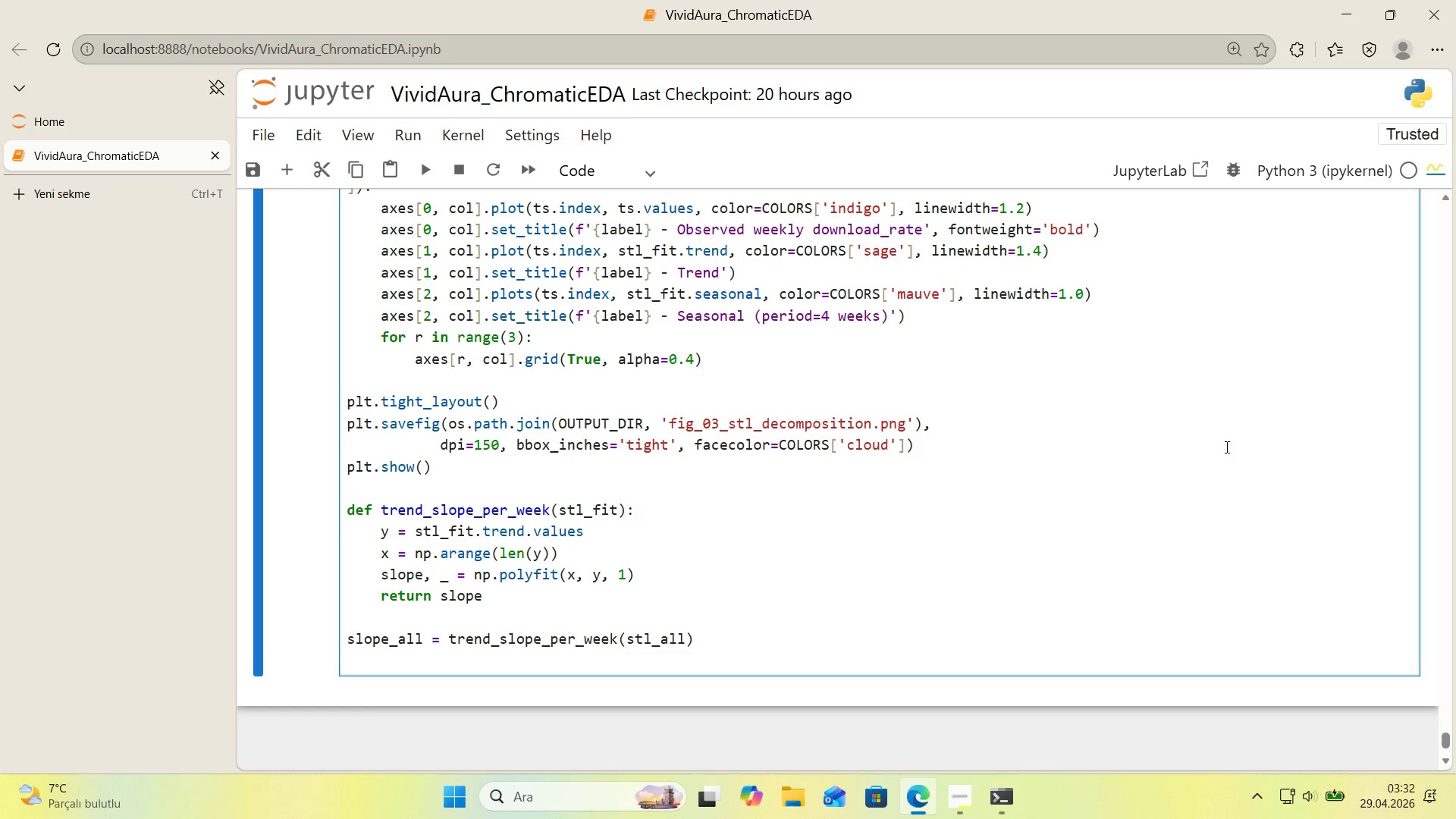 
type(slope_top )
 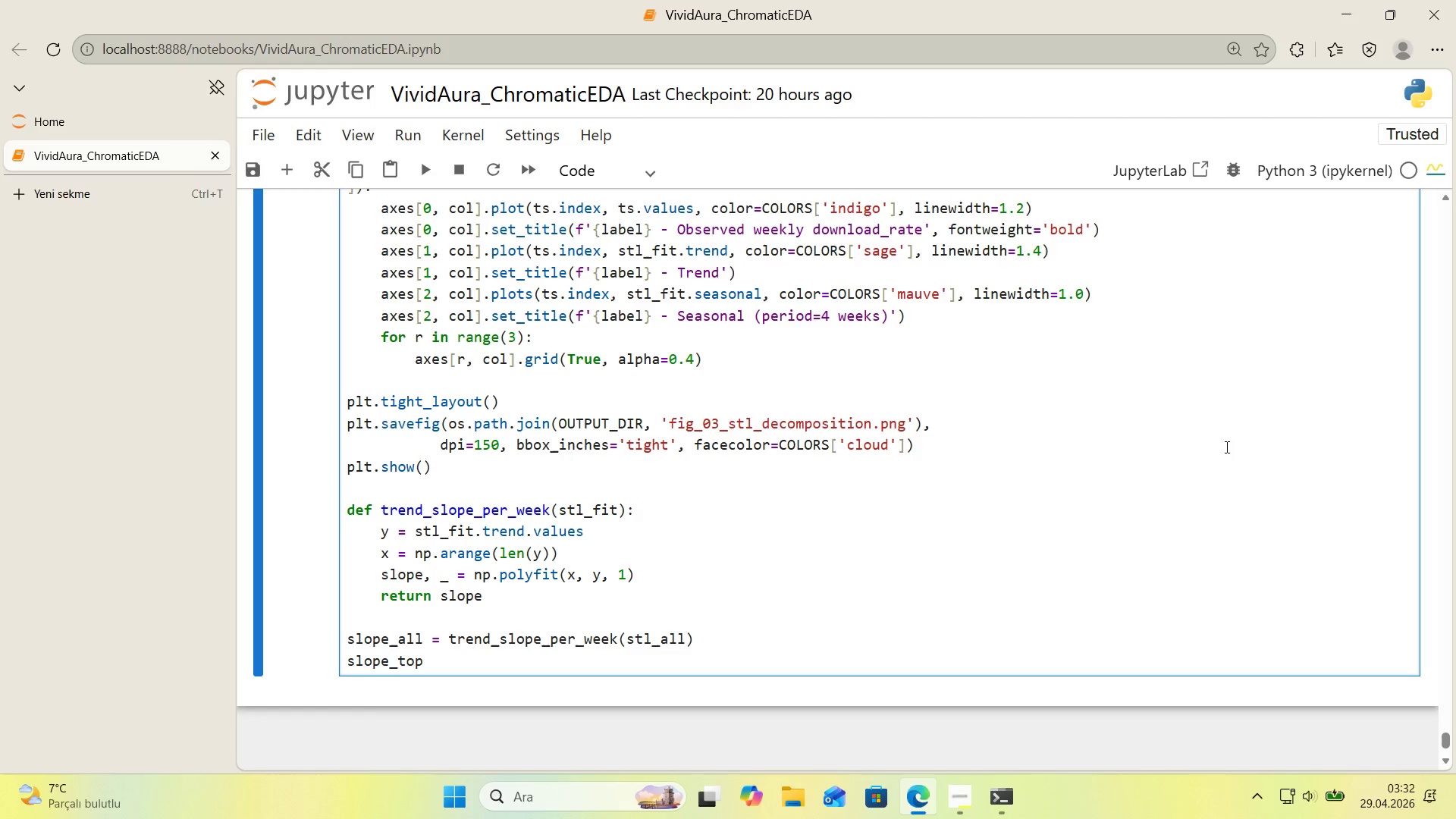 
wait(5.59)
 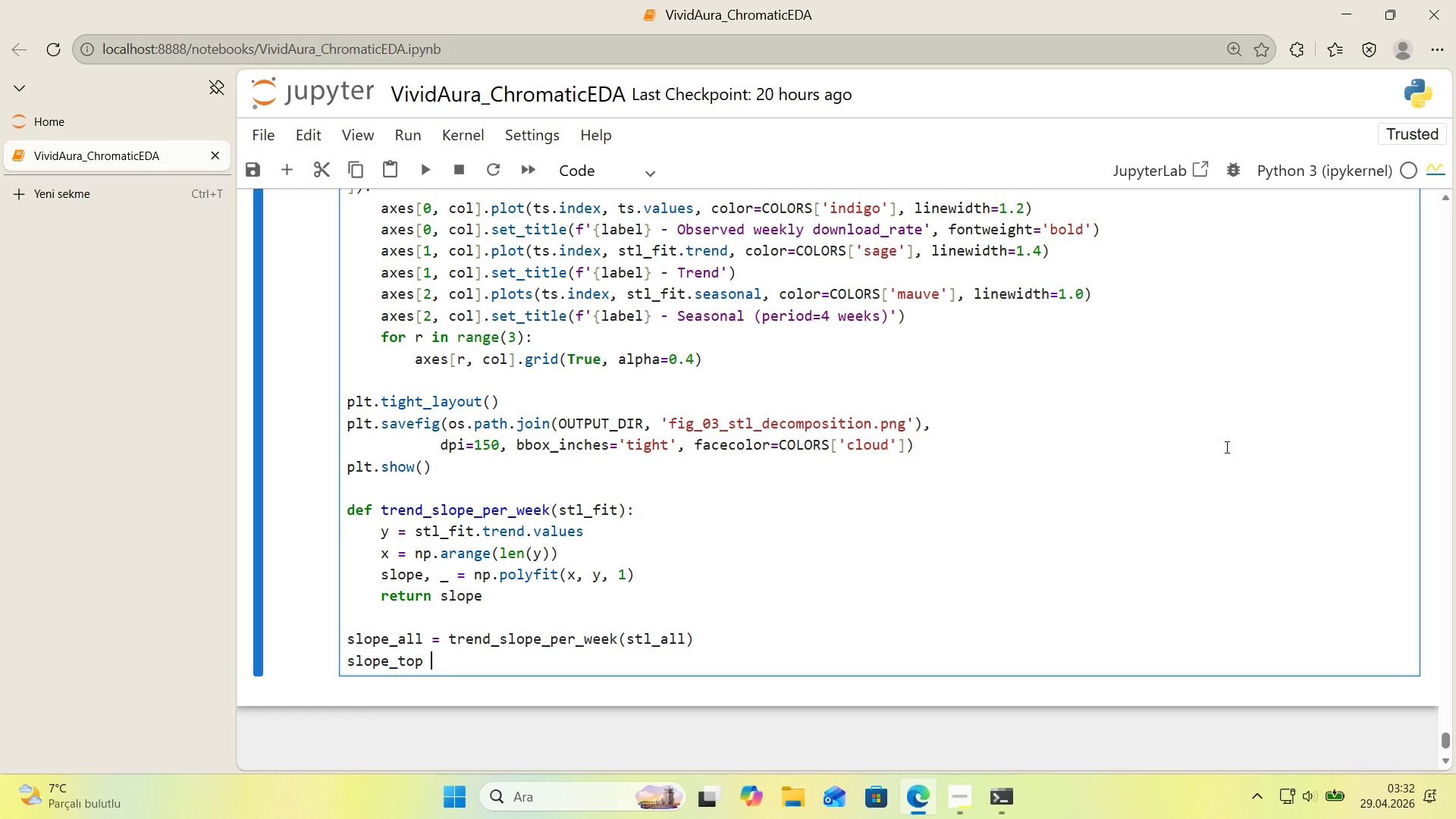 
type() trend_slope_per_week*()
 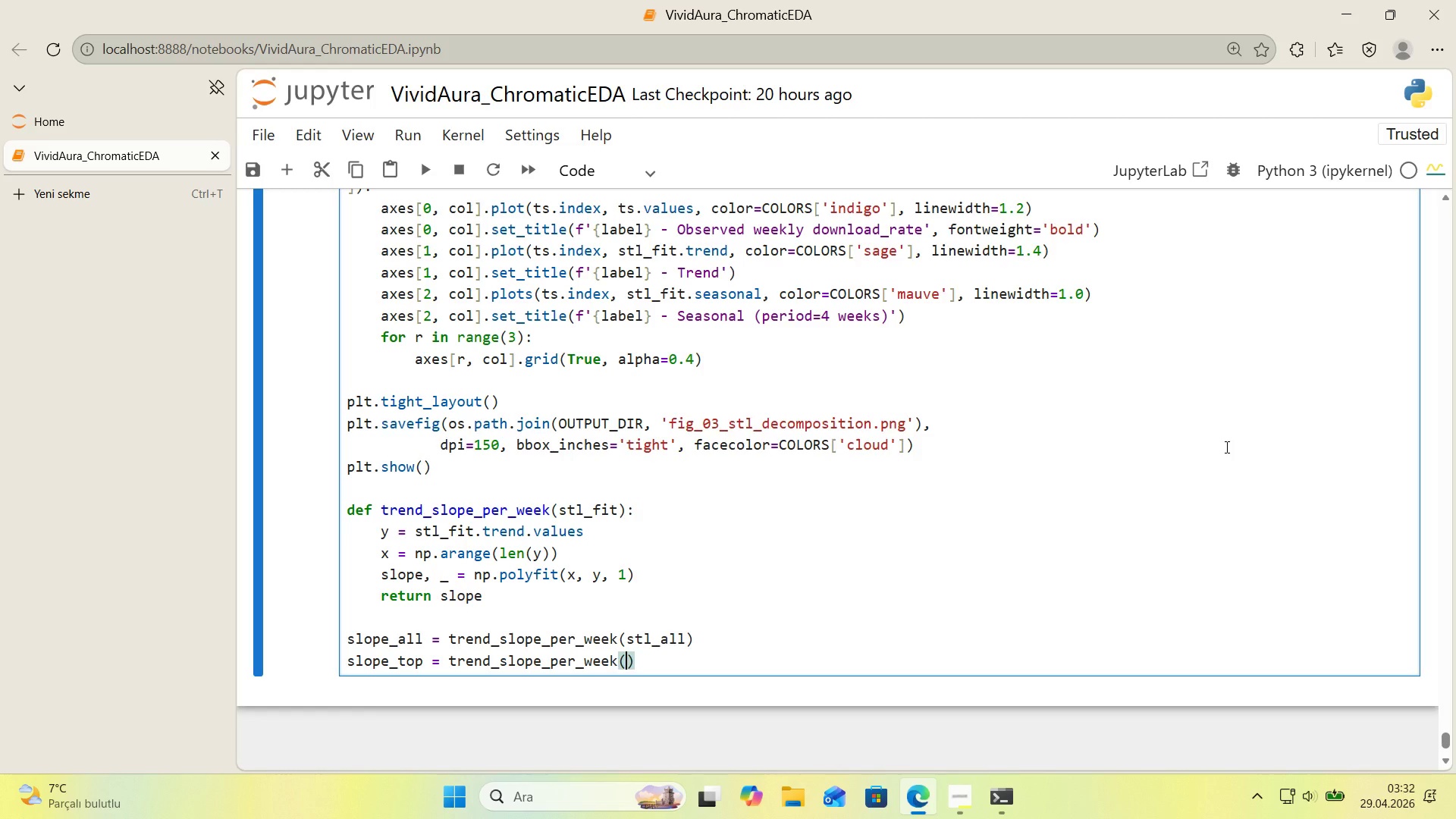 
 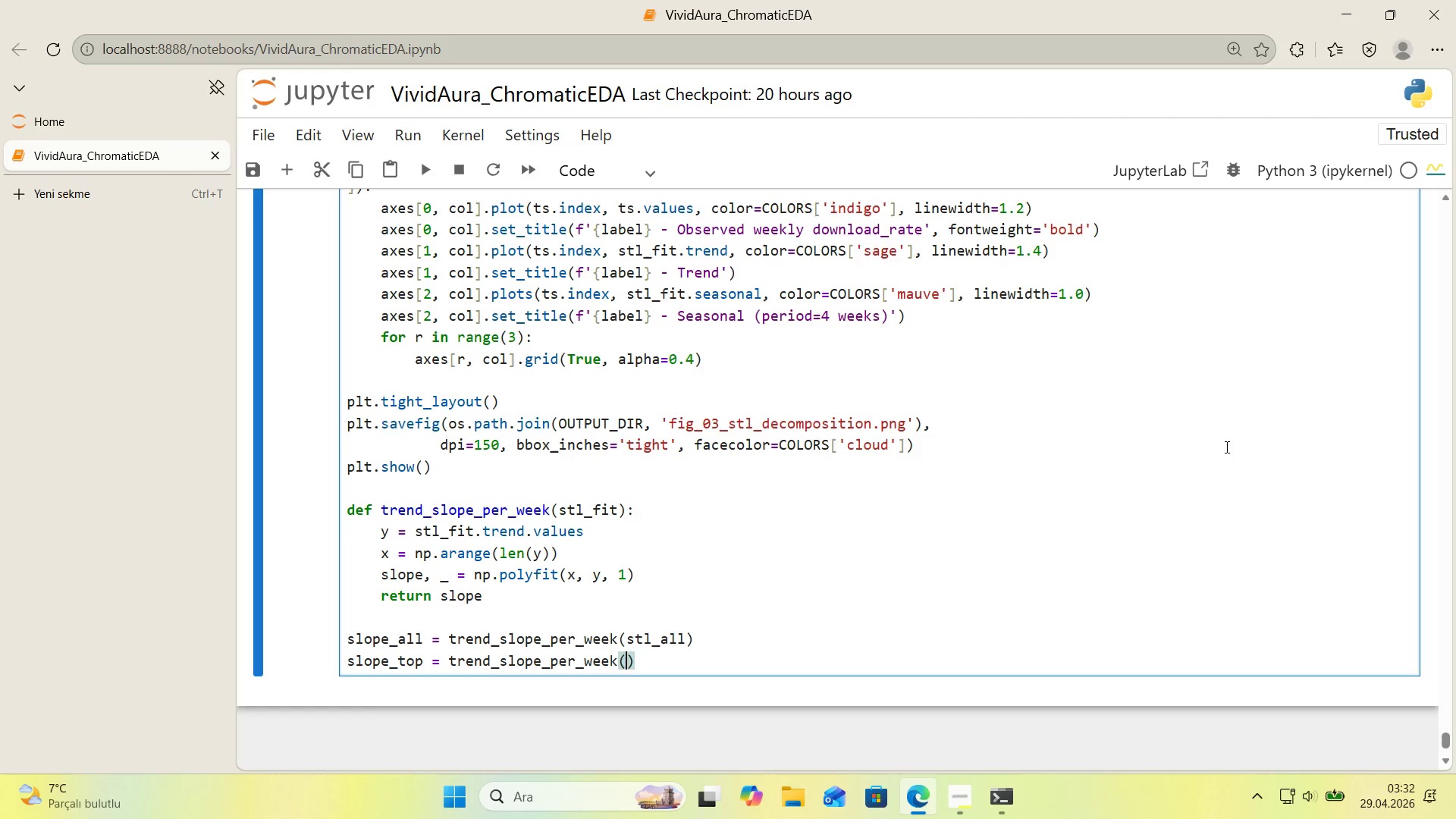 
key(ArrowLeft)
 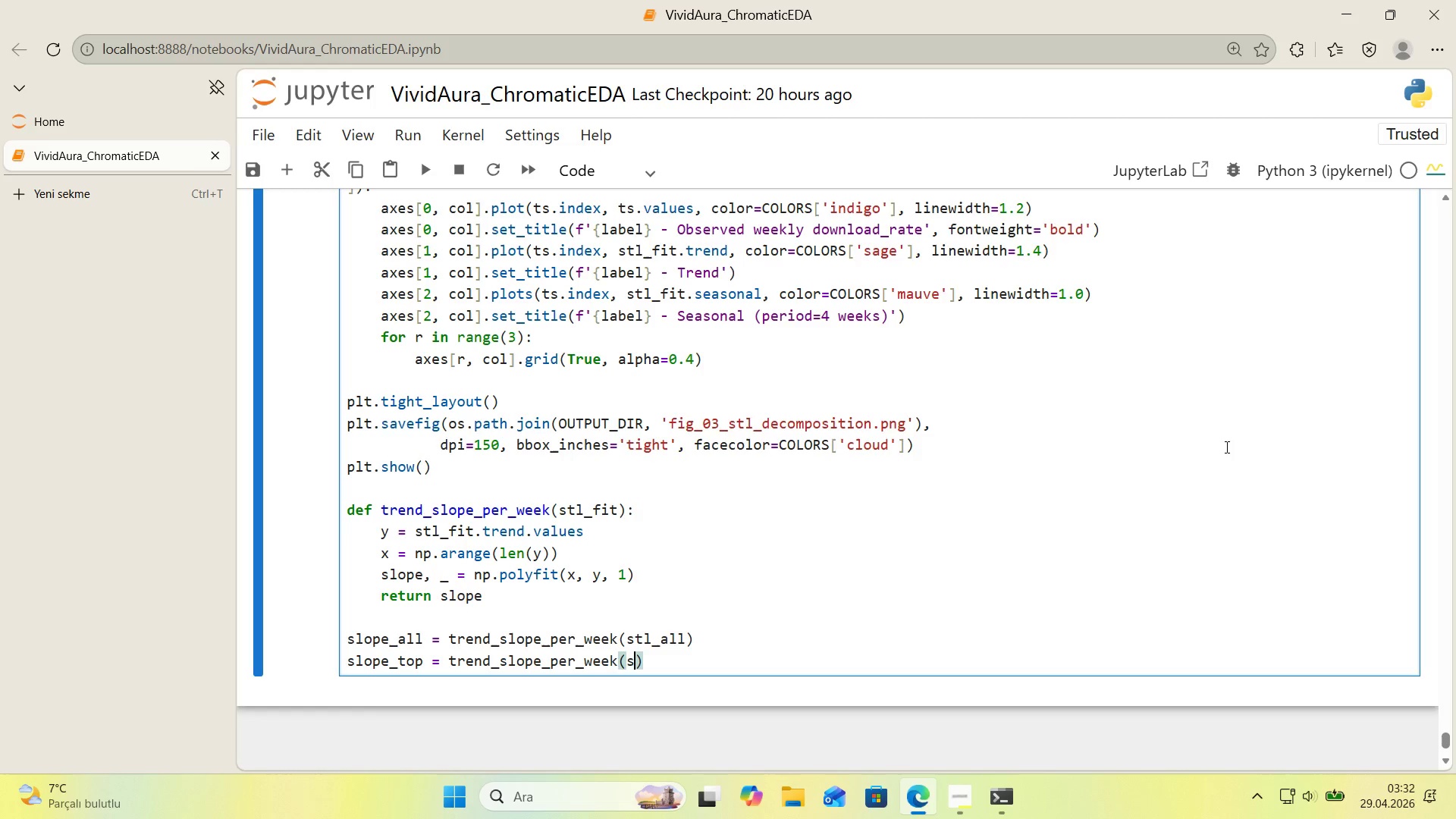 
type(stl_top)
 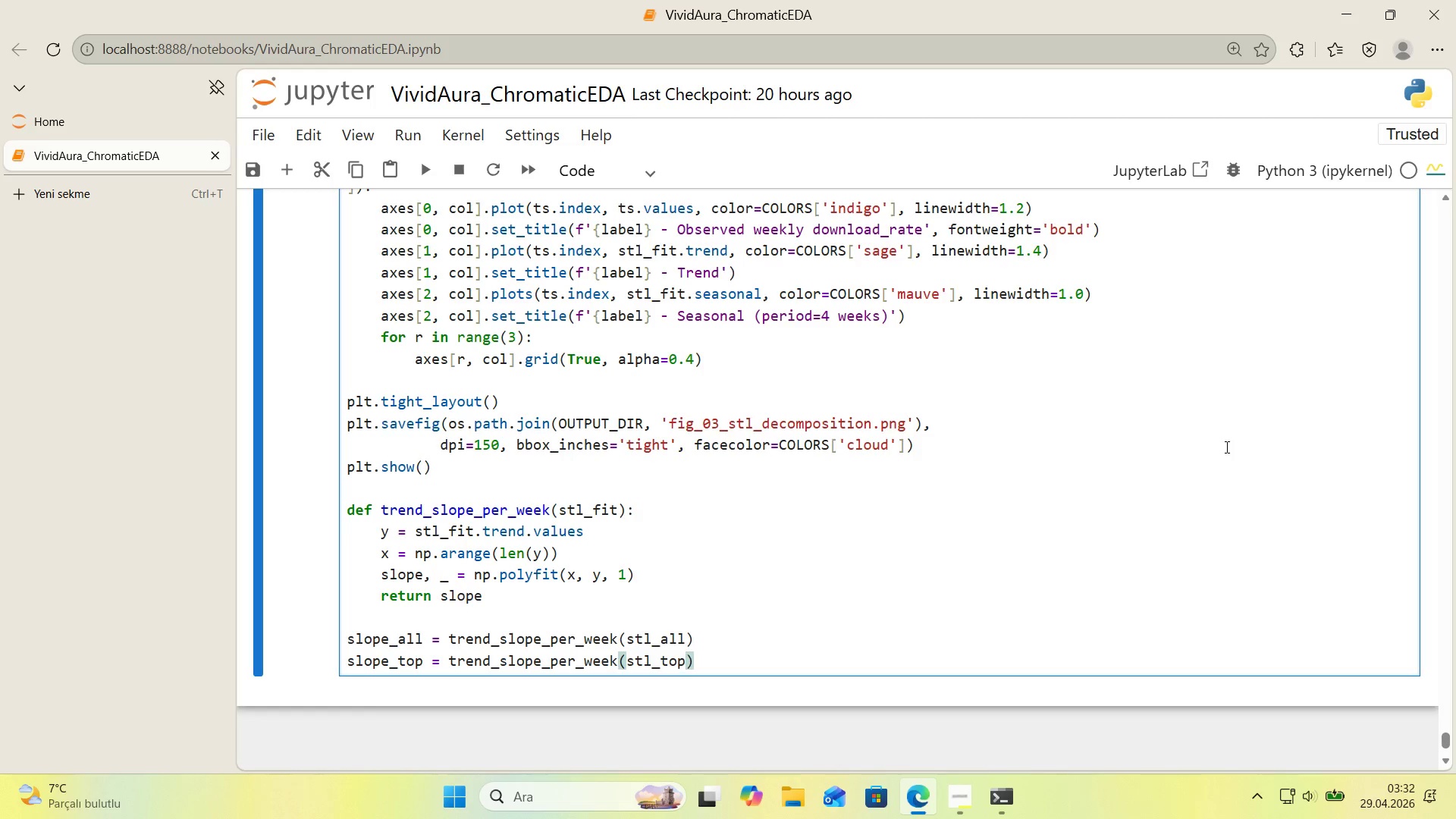 
key(ArrowRight)
 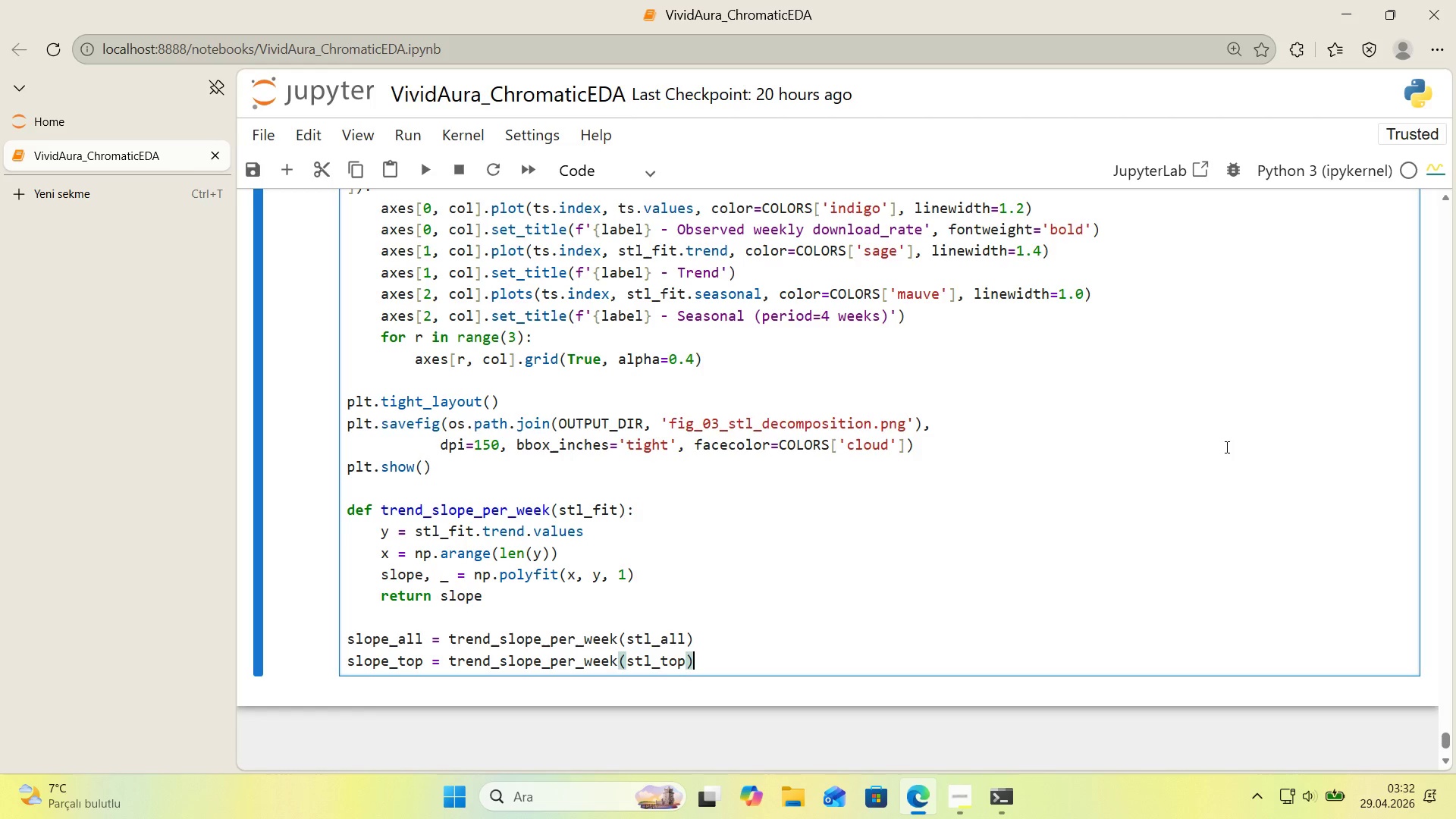 
key(Enter)
 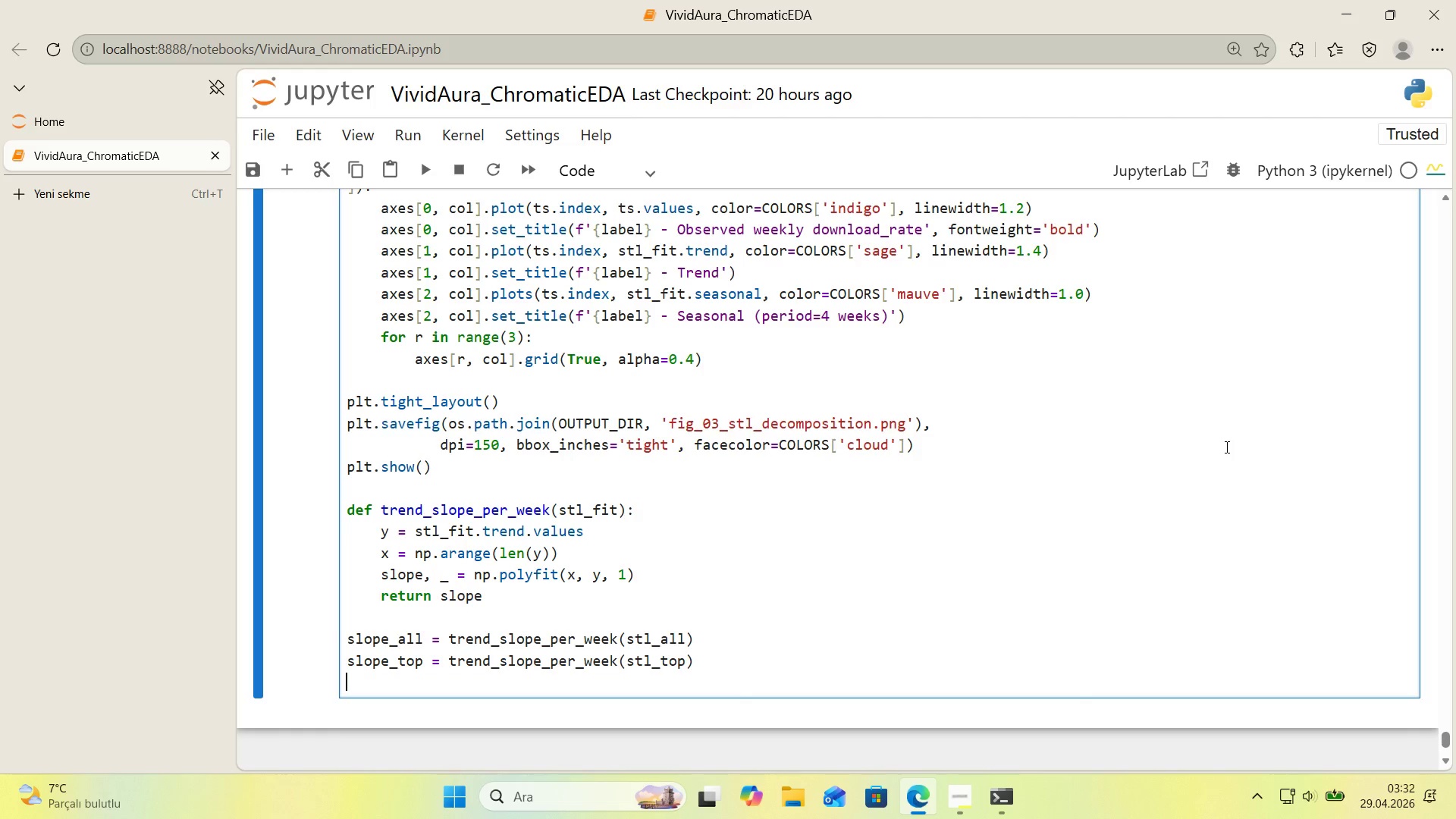 
type(pr'nt*()
 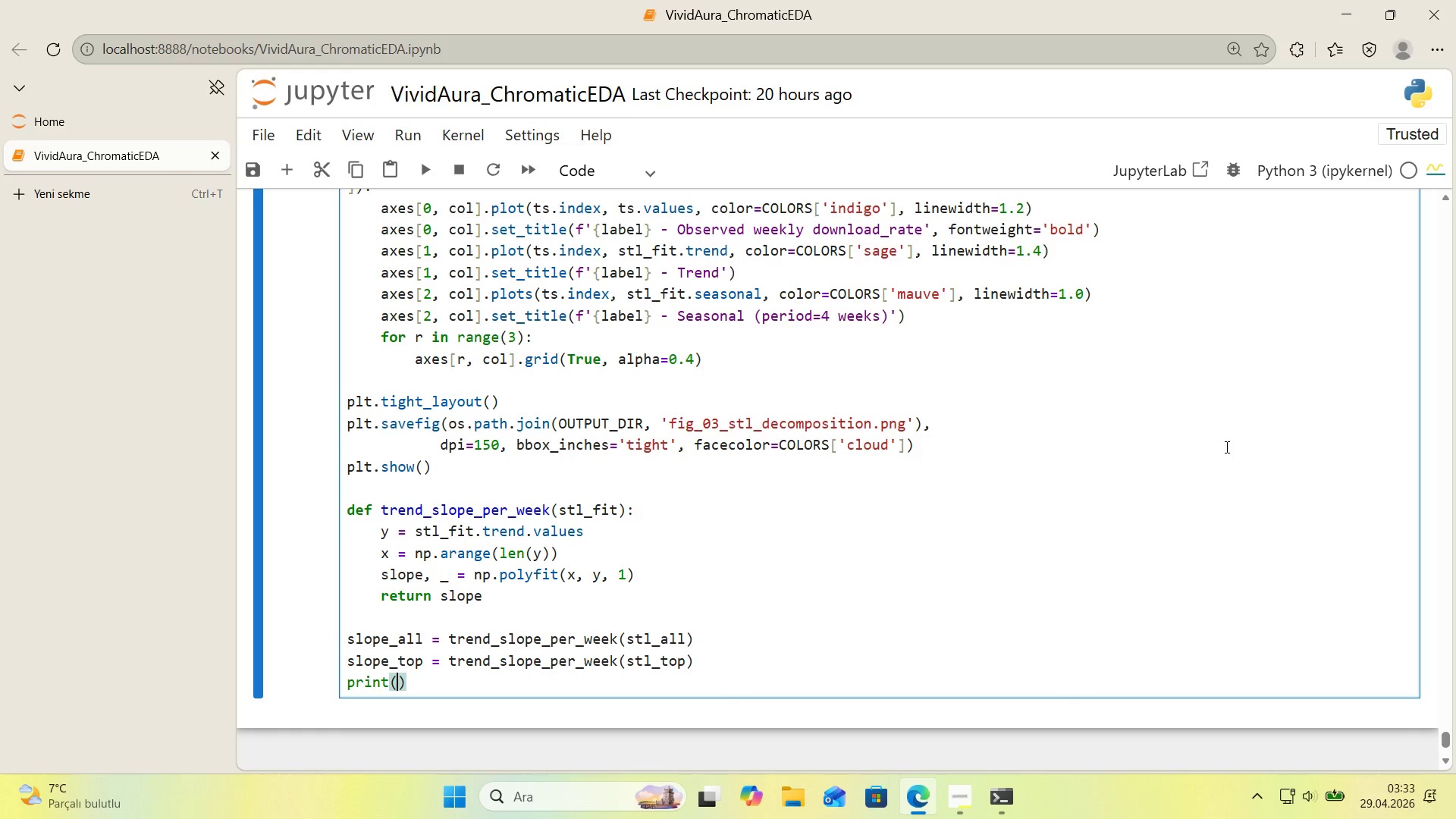 
 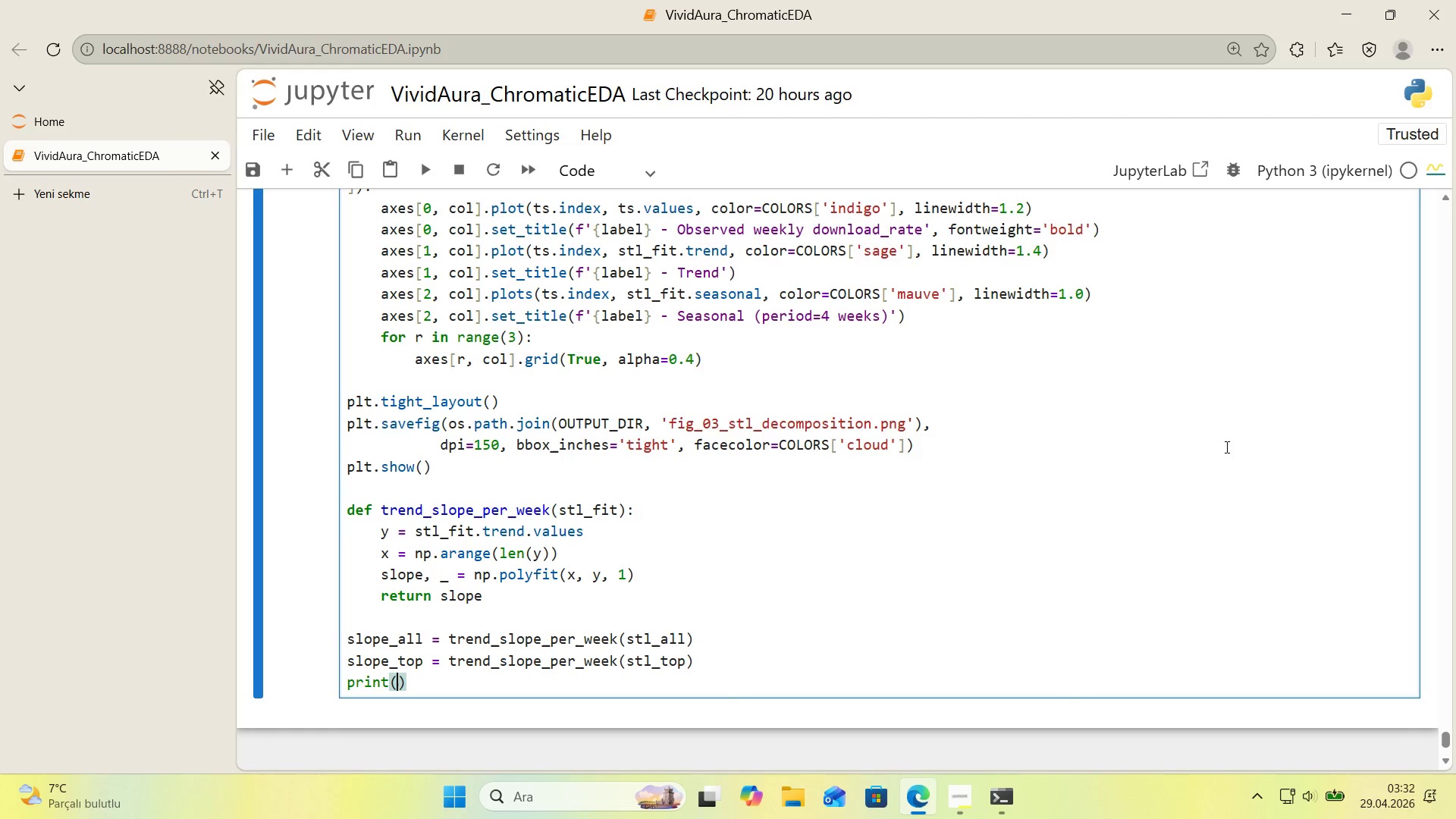 
key(ArrowLeft)
 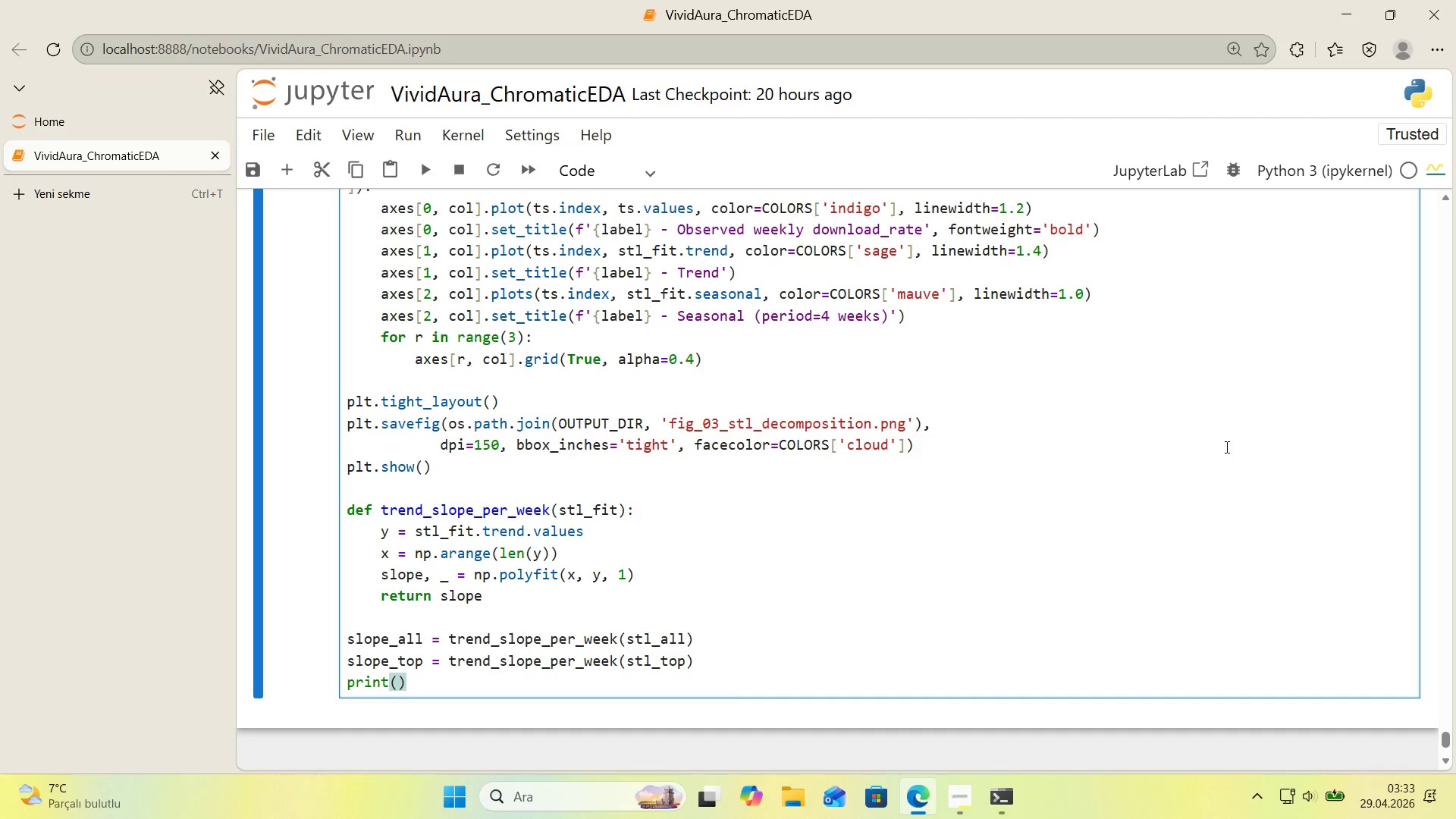 
type(f@@)
 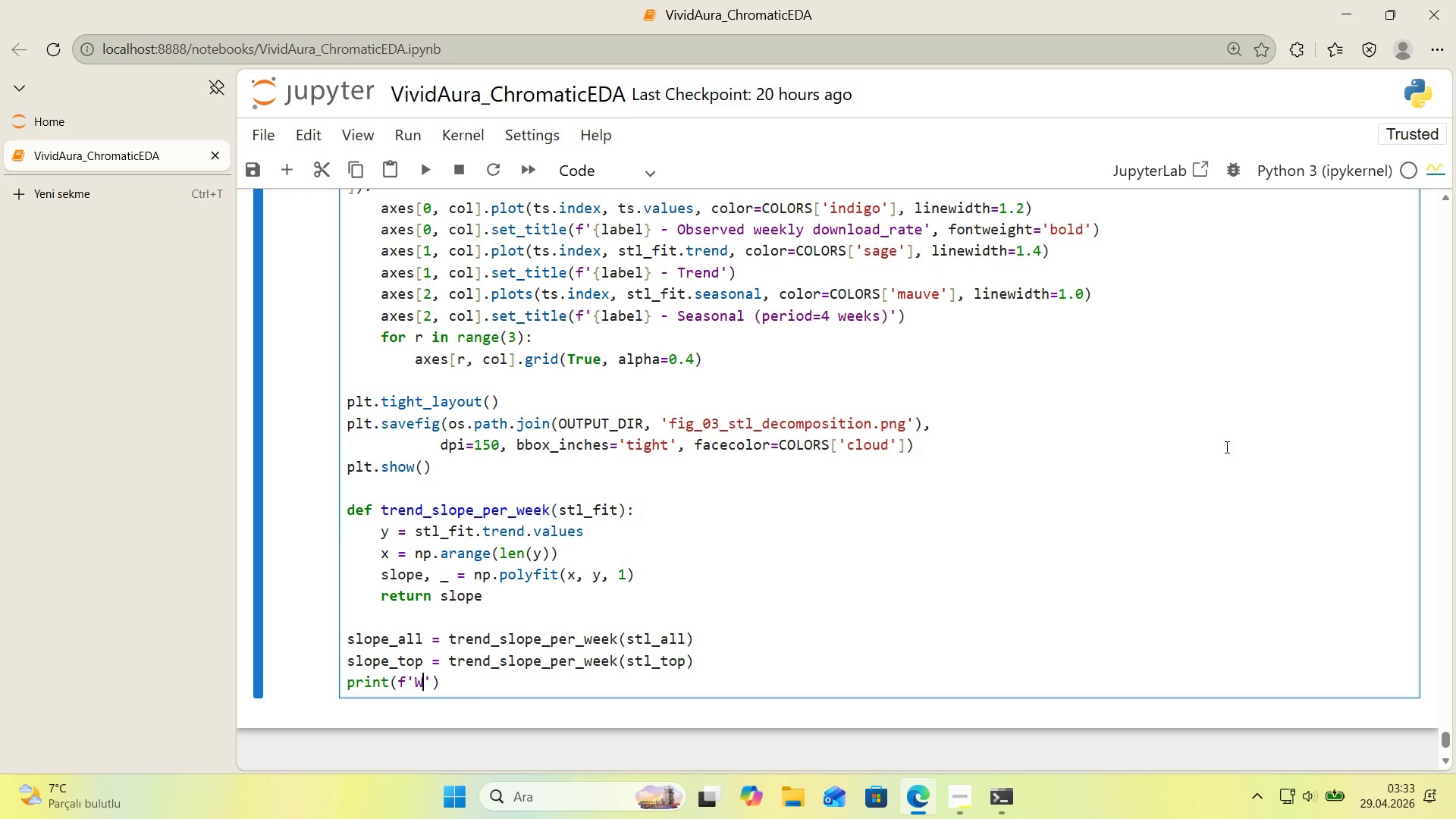 
 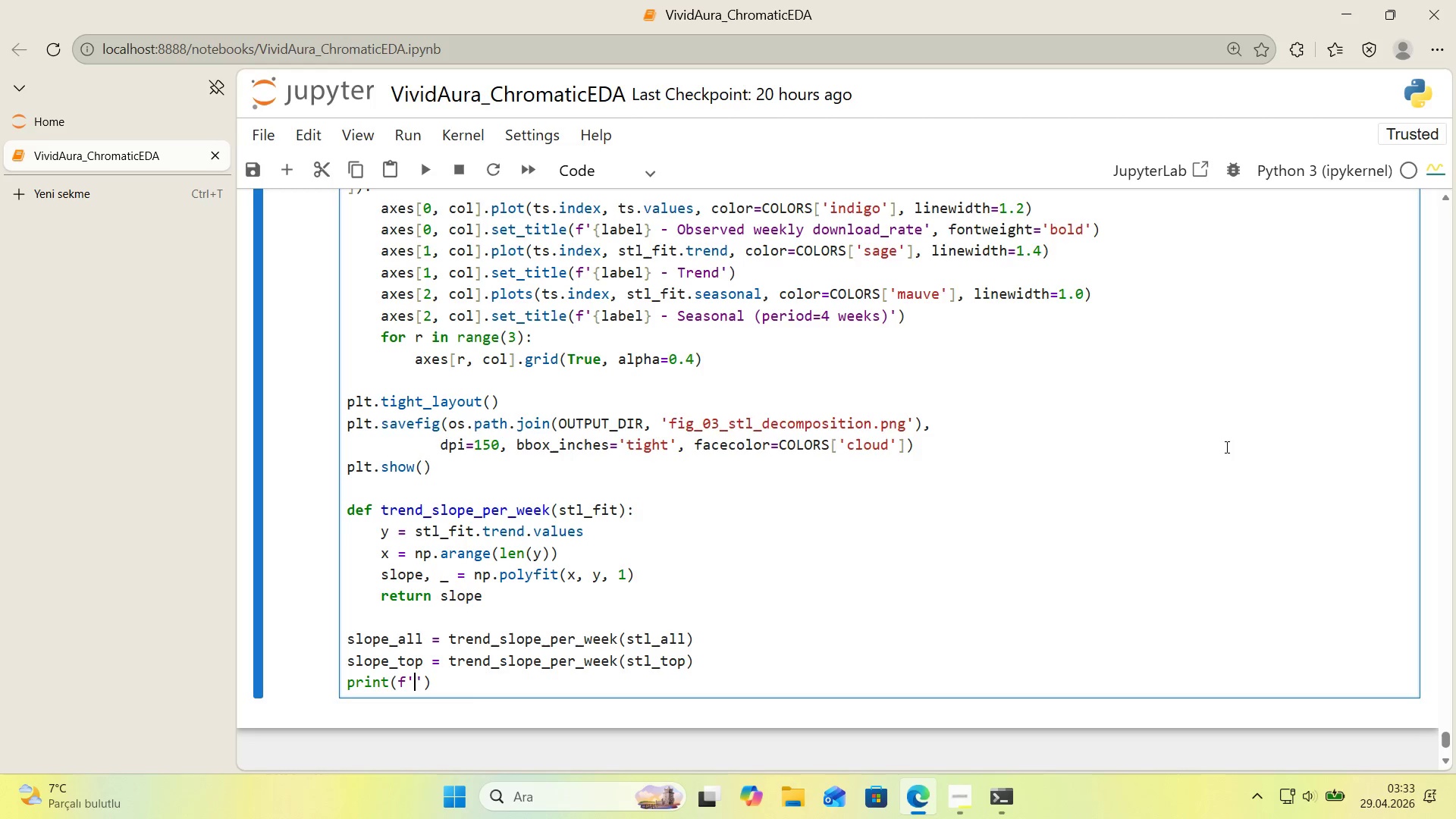 
key(ArrowLeft)
 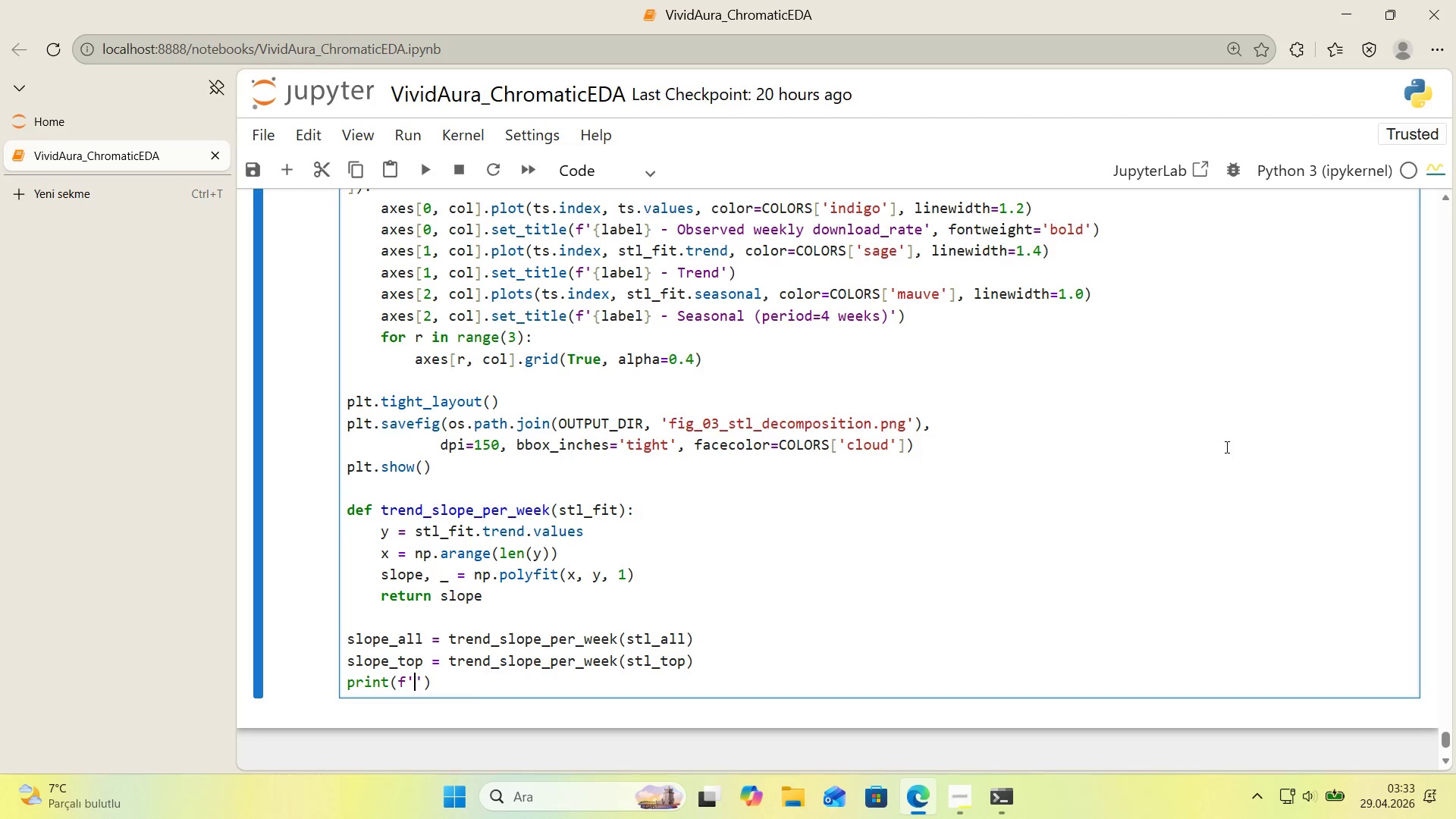 
type(Weekly trend slope - All styles>  )
 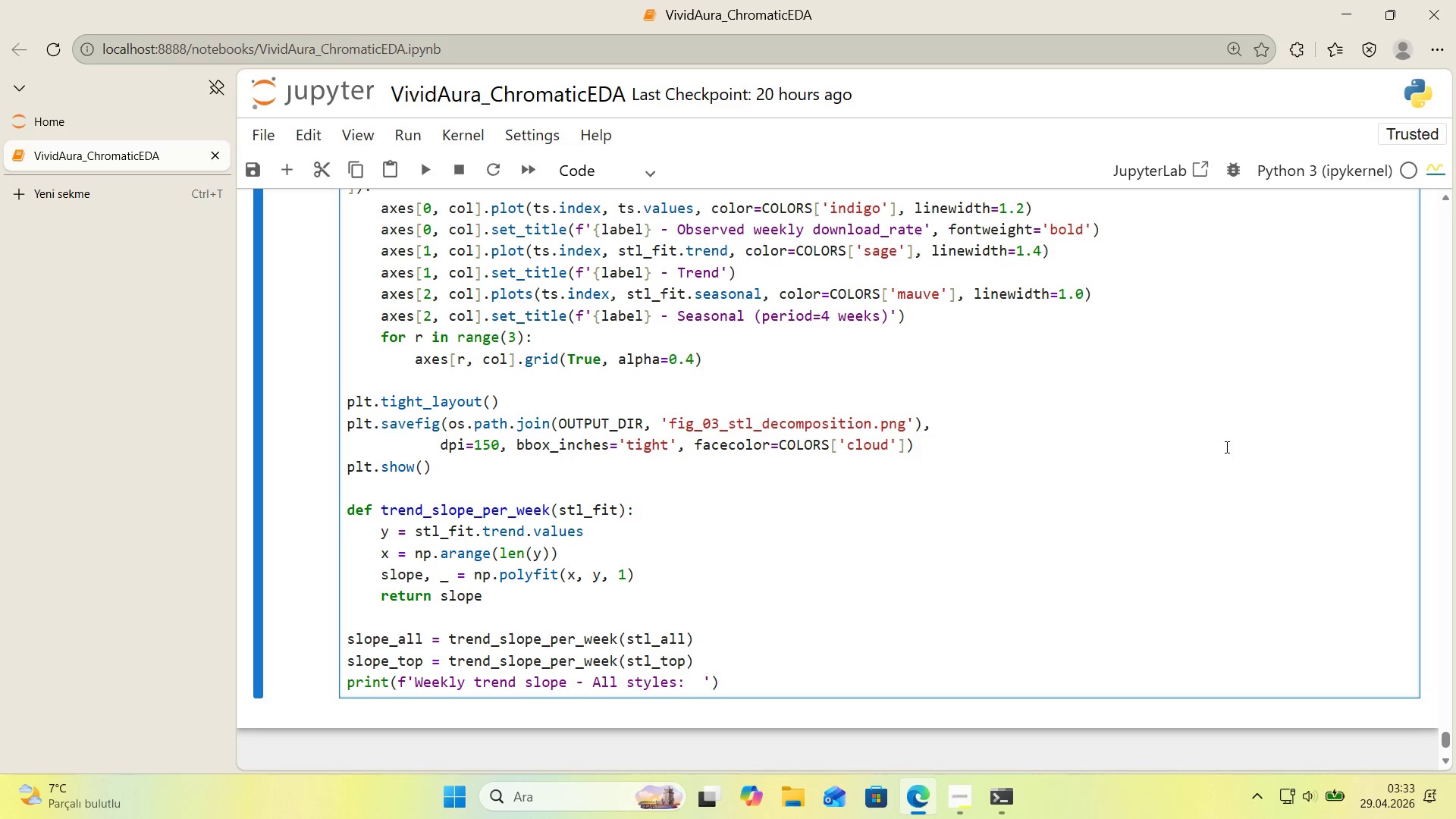 
key(Alt+Control+7)
 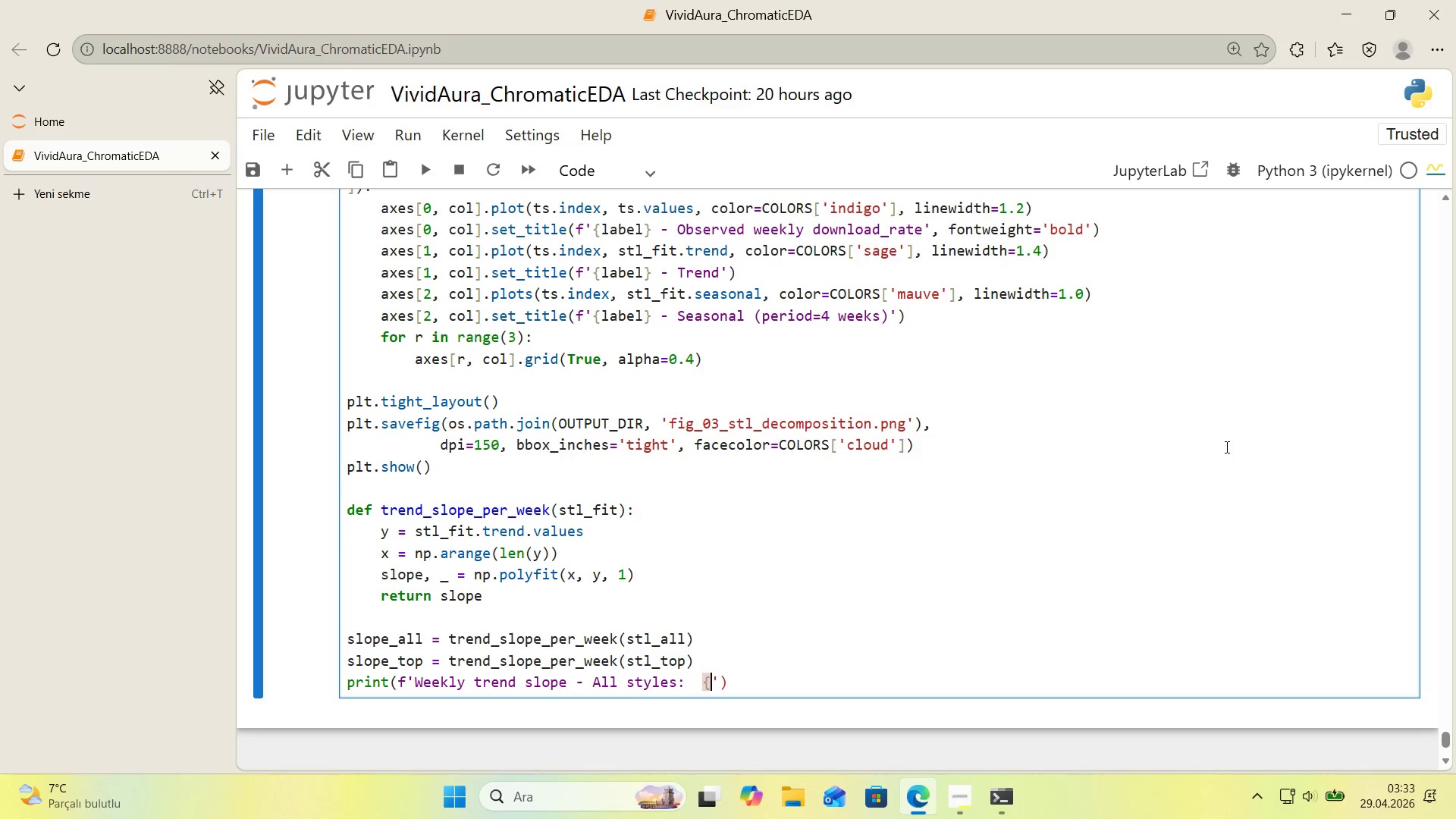 
key(Alt+Control+0)
 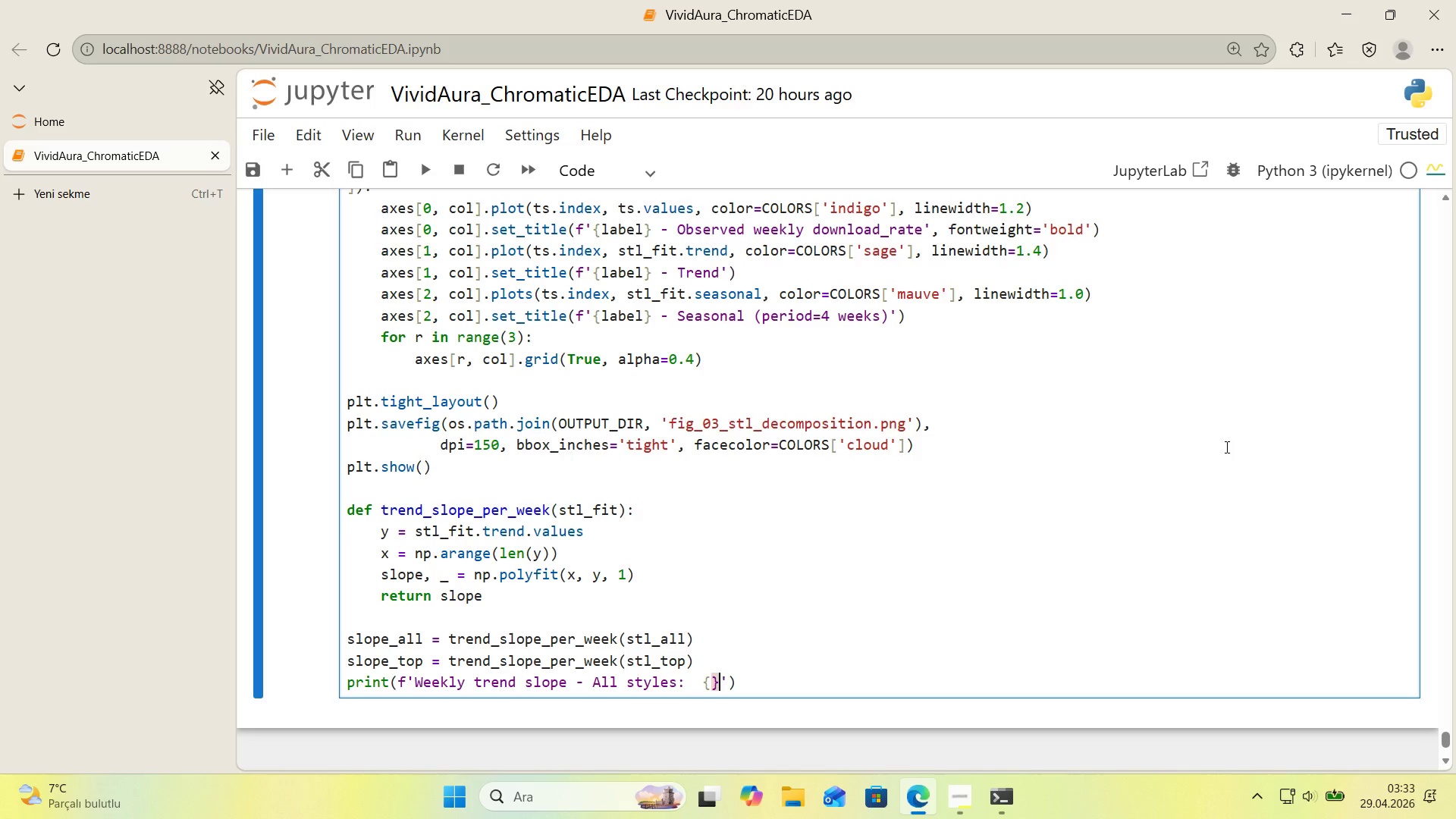 
key(ArrowLeft)
 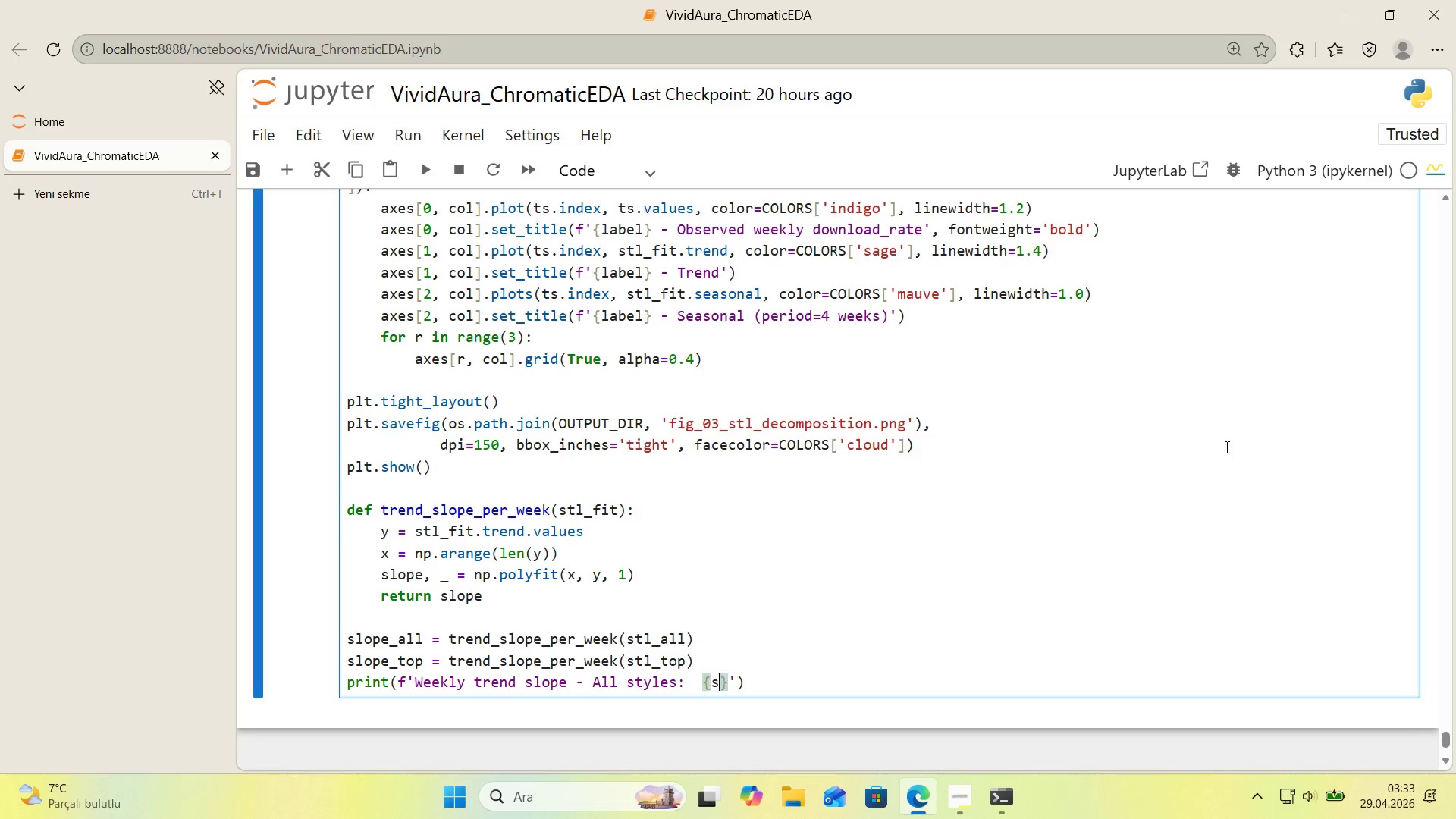 
type(slope_all>+7f)
 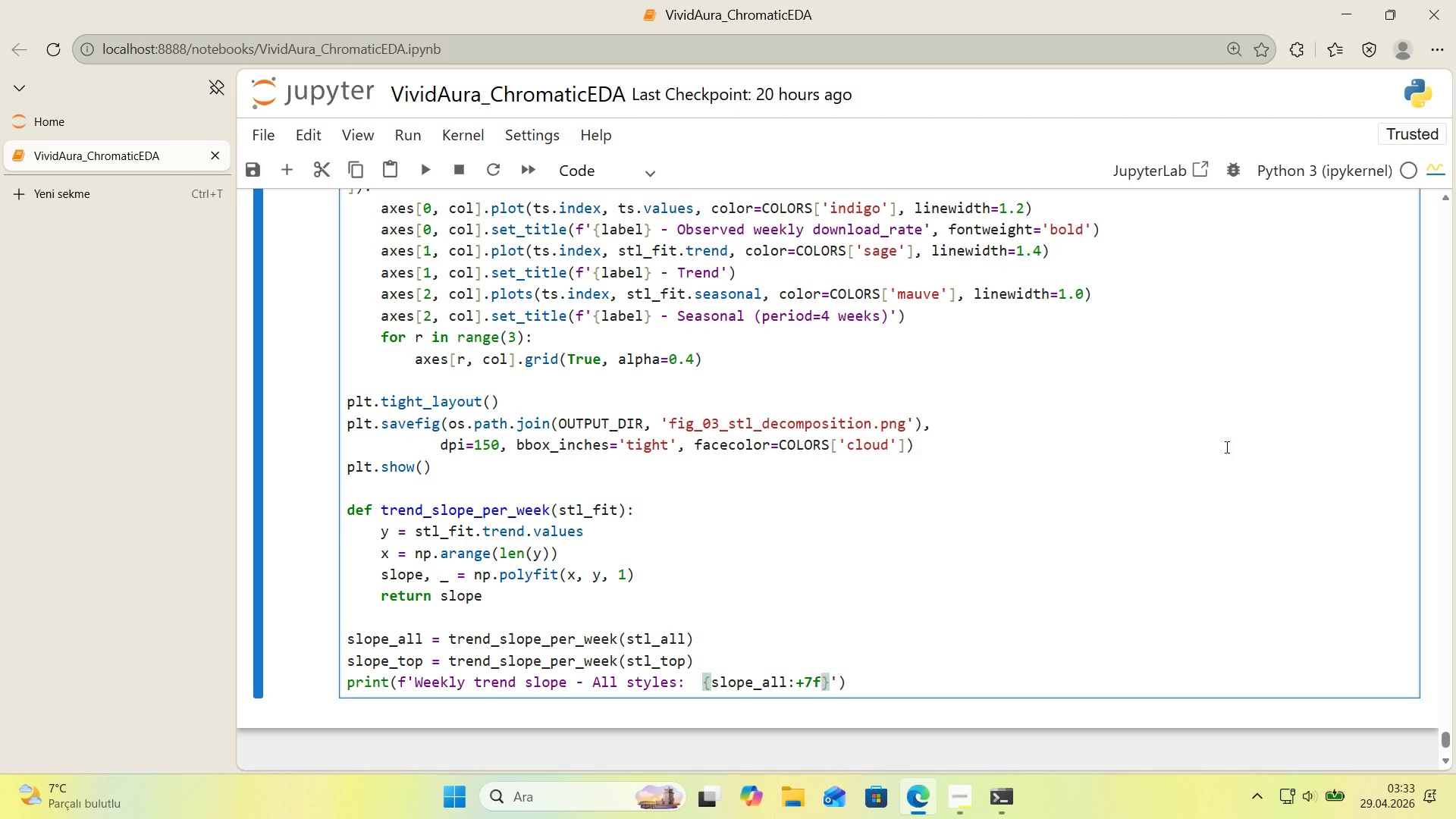 
key(ArrowRight)
 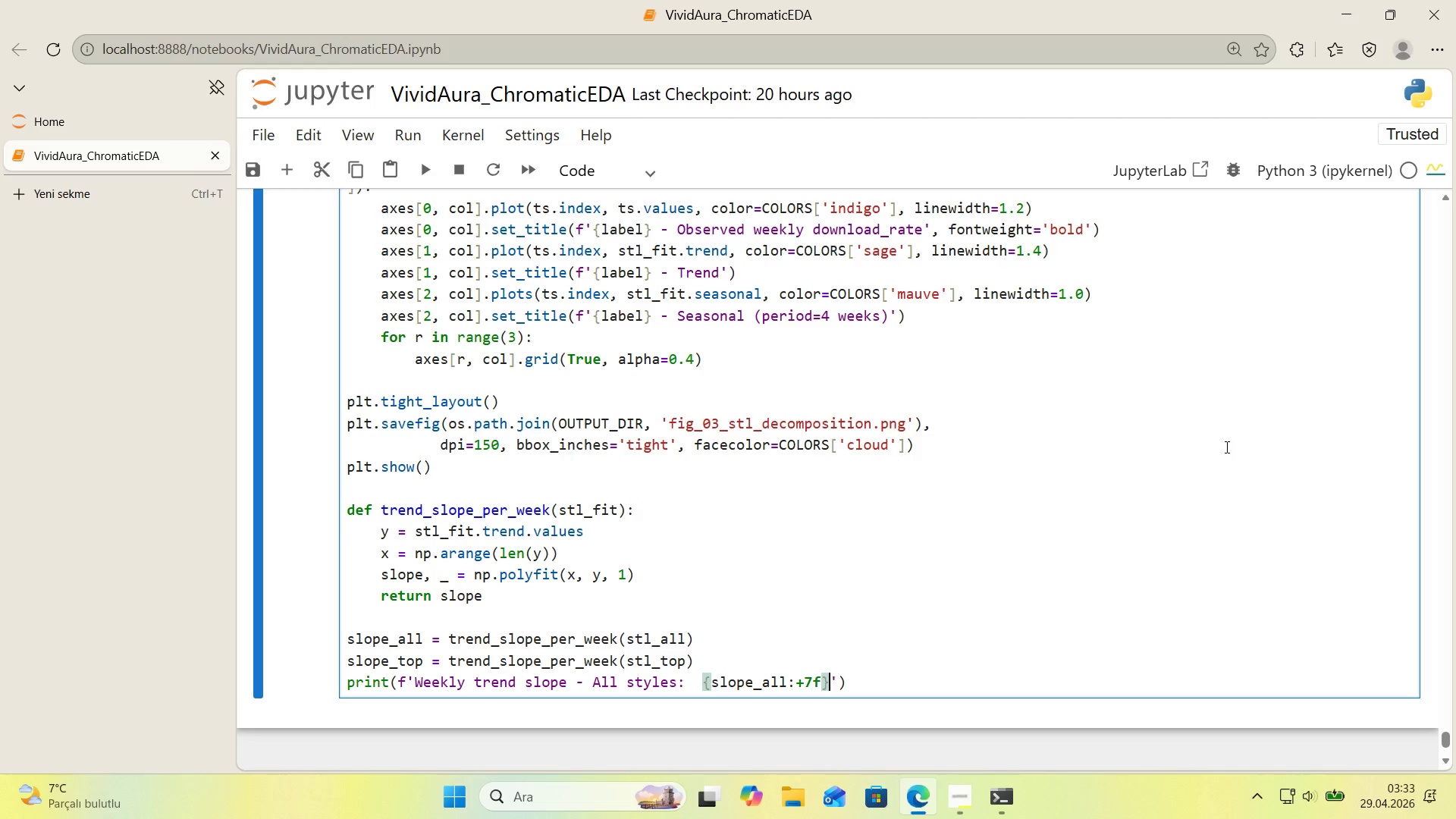 
type( per week)
 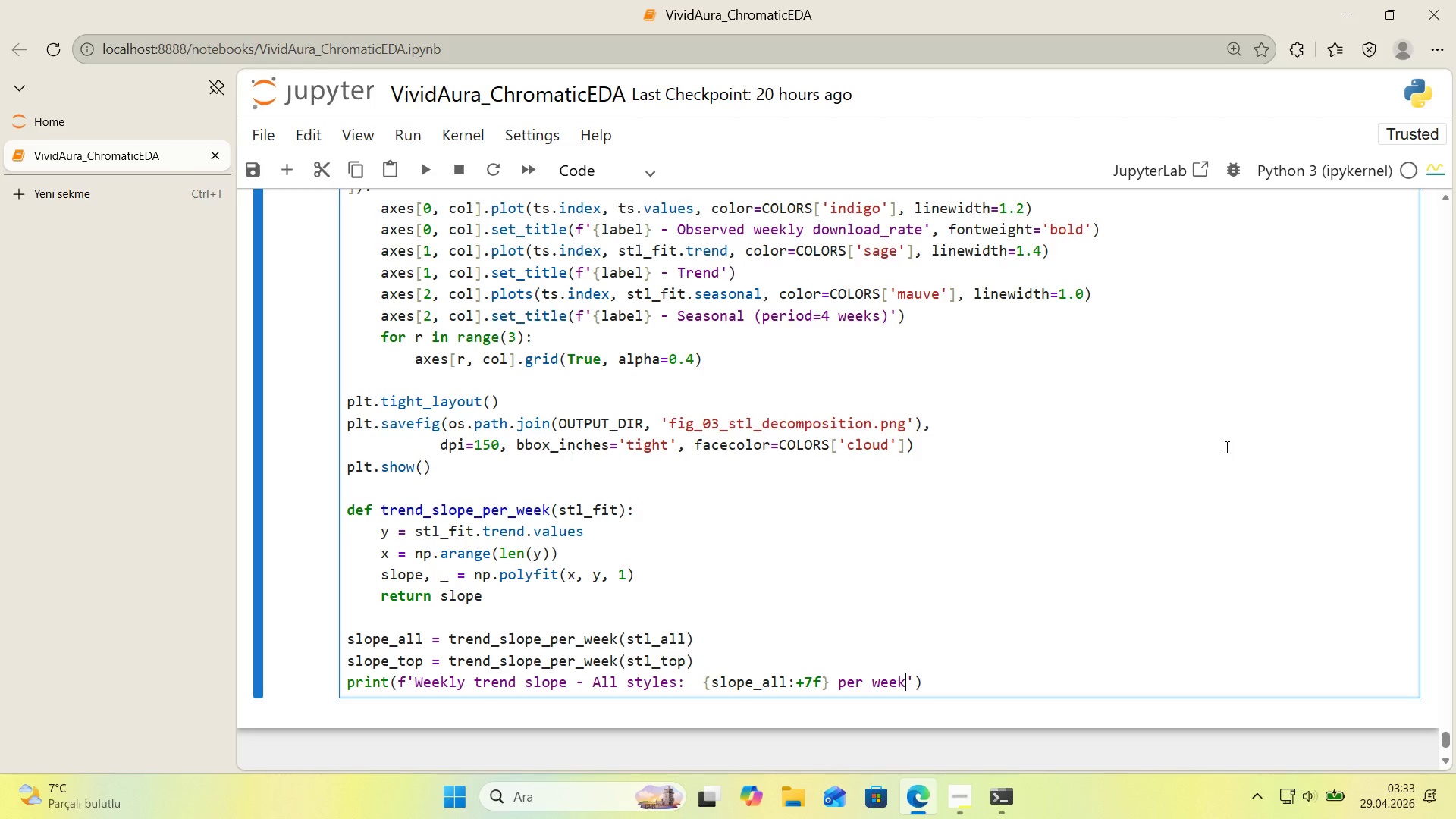 
key(ArrowRight)
 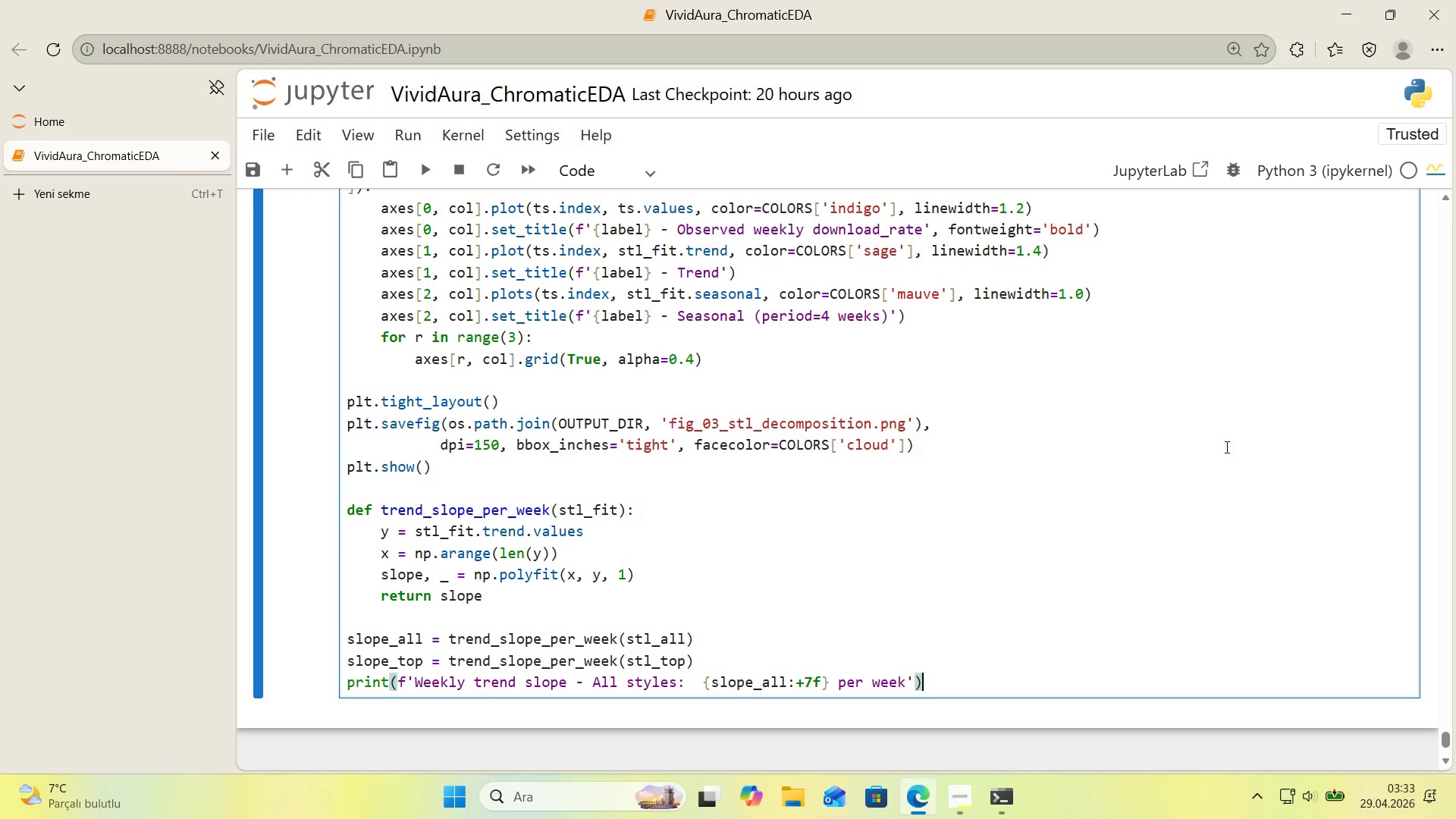 
key(ArrowRight)
 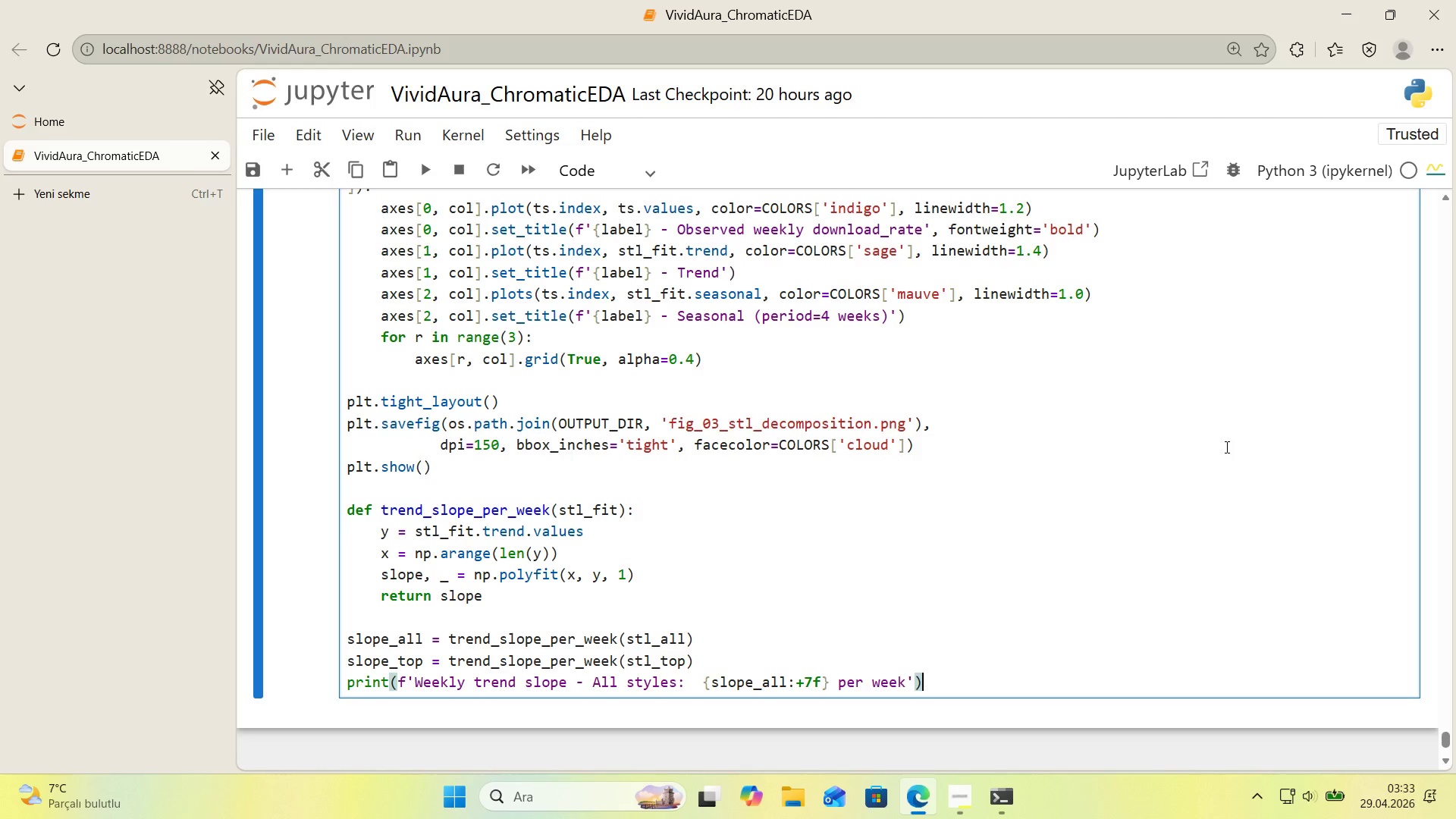 
key(Enter)
 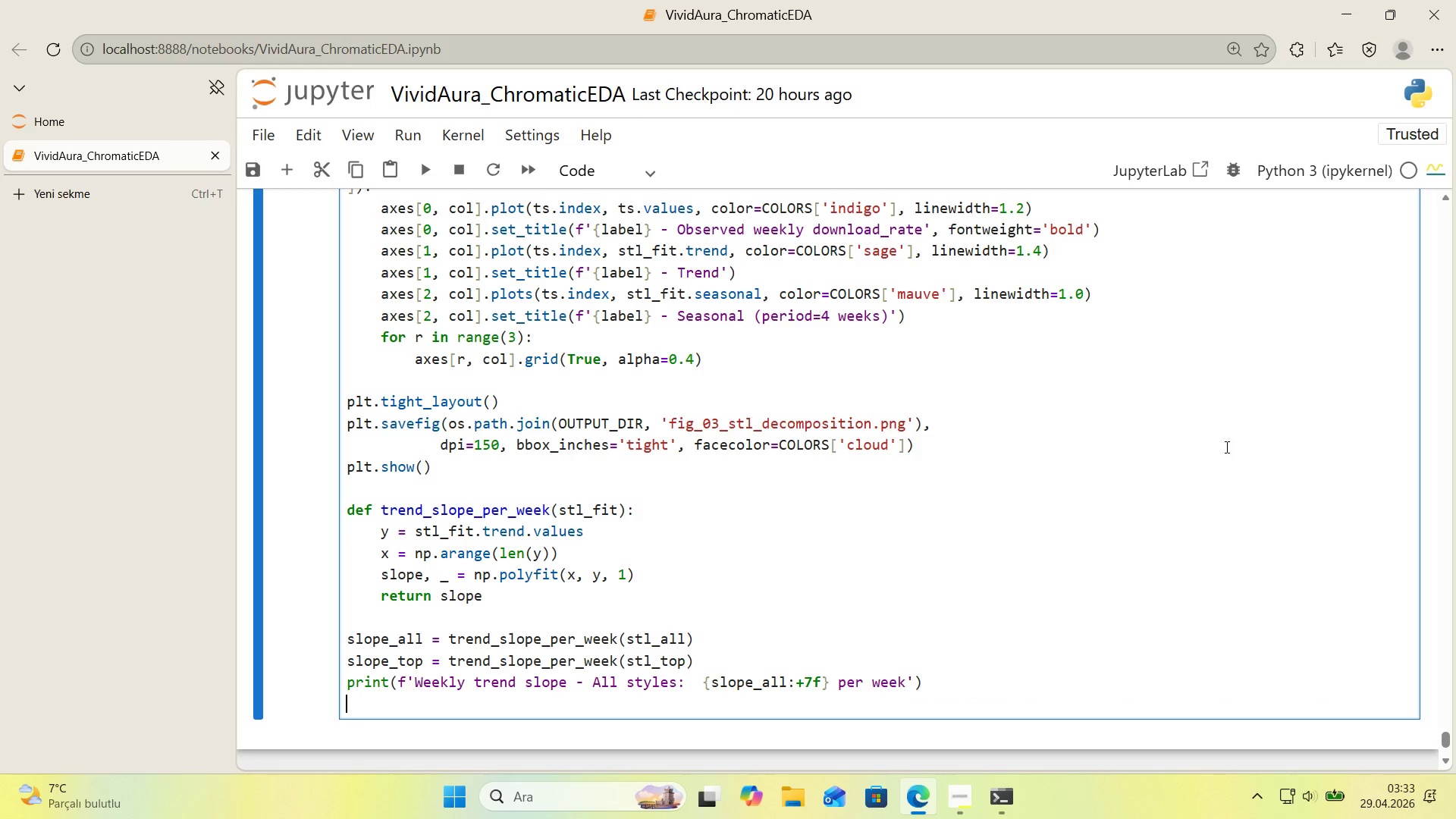 
type(pr'nt*()
 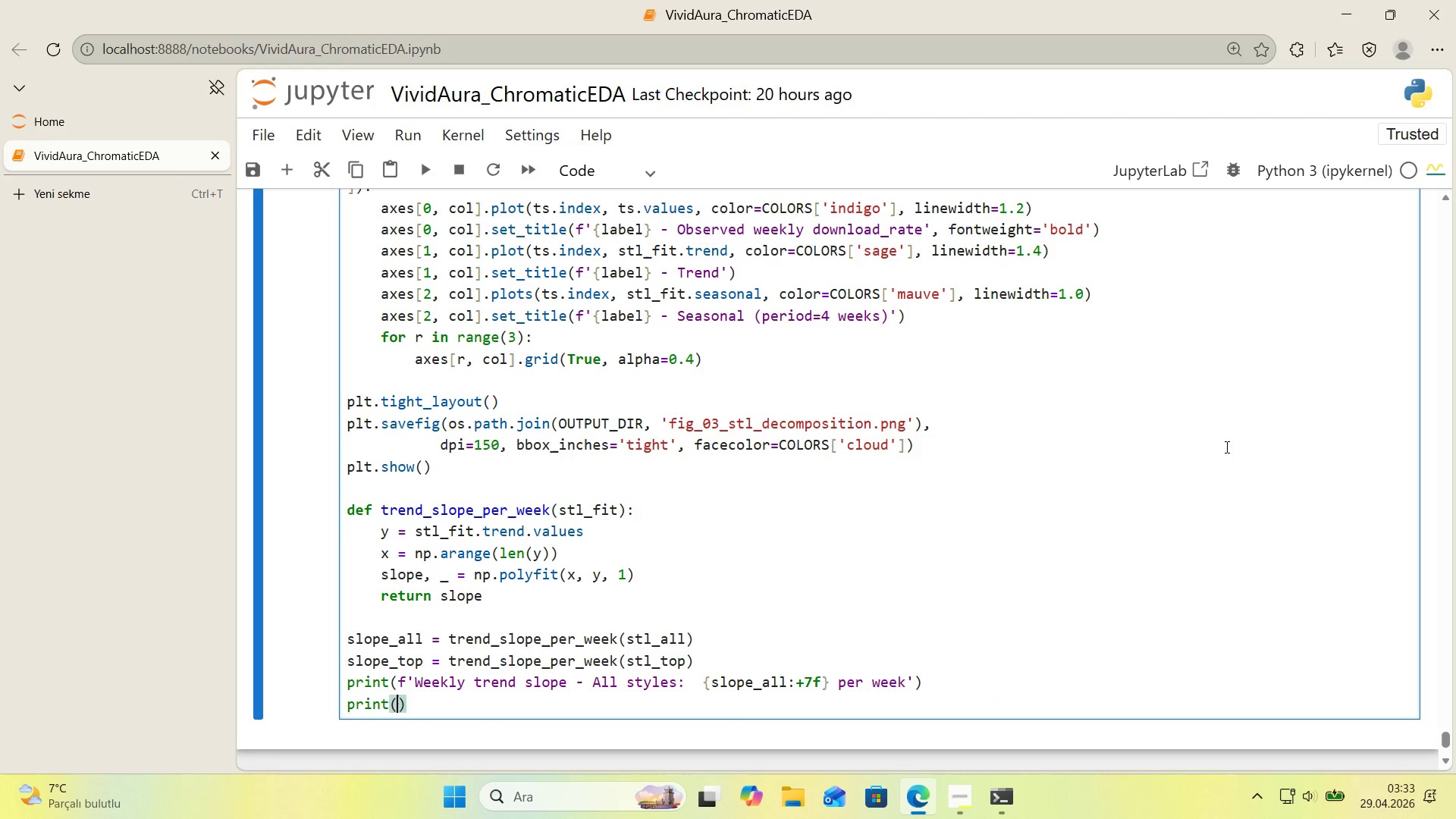 
 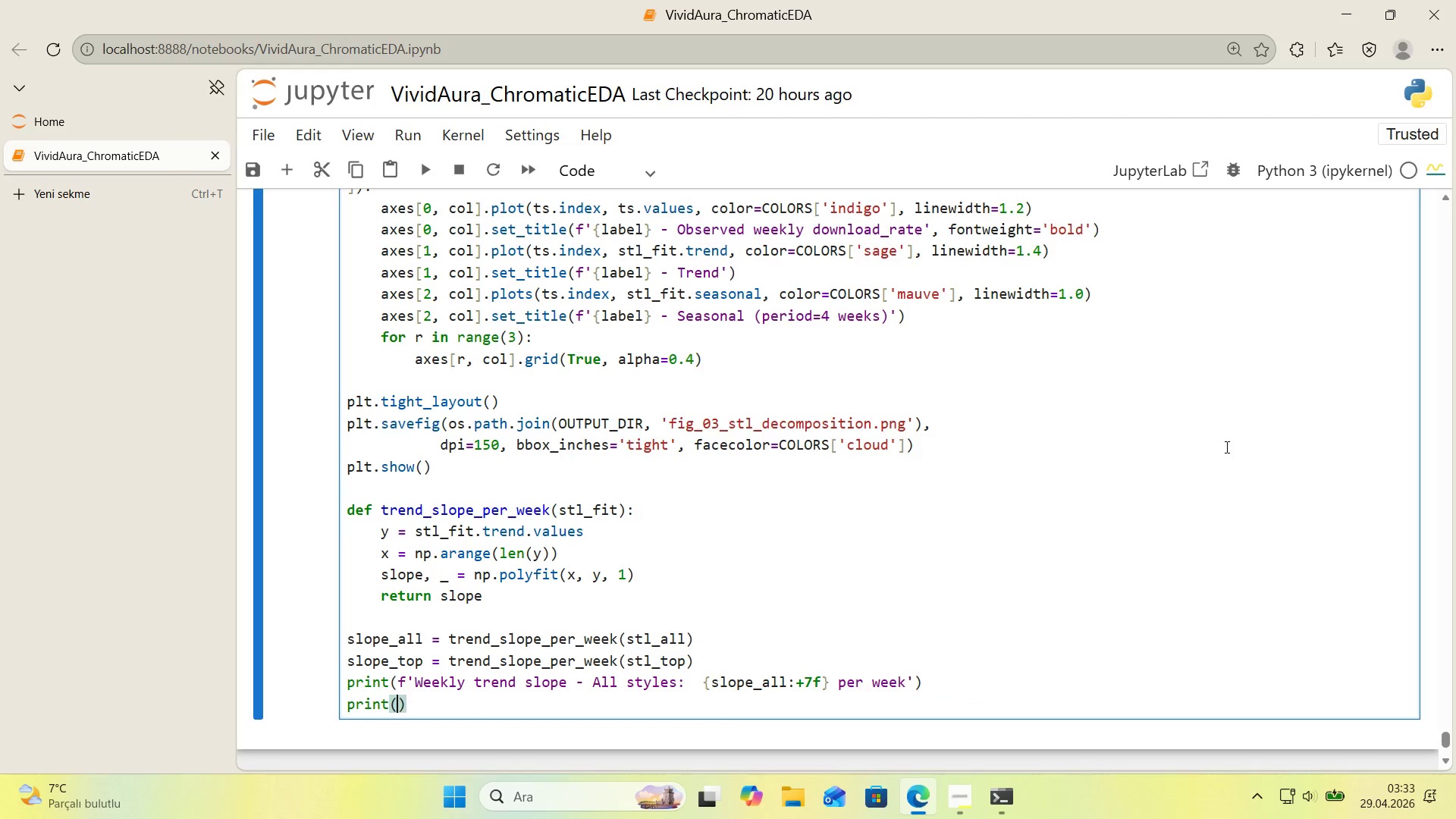 
key(ArrowLeft)
 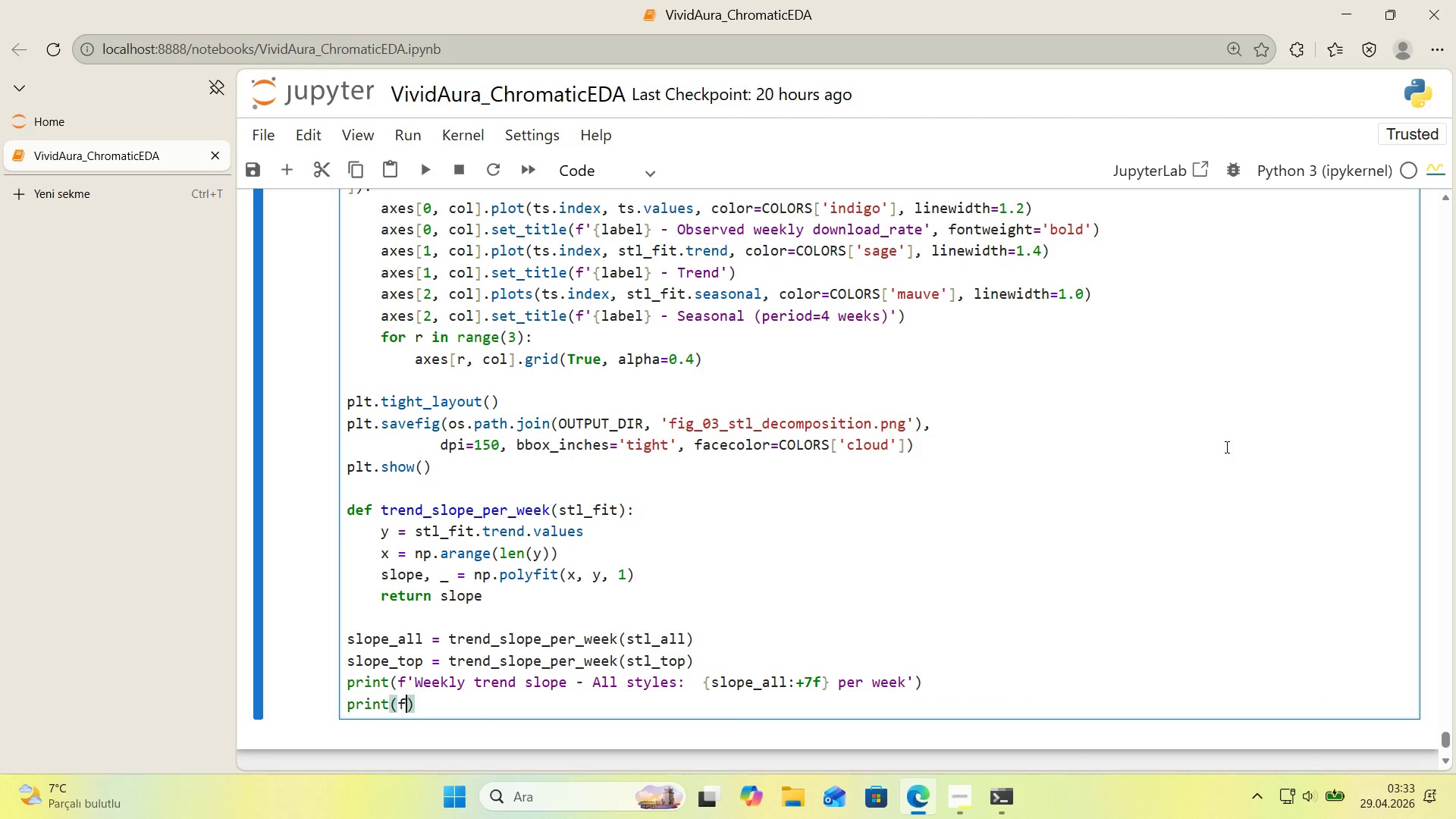 
type(f@@)
 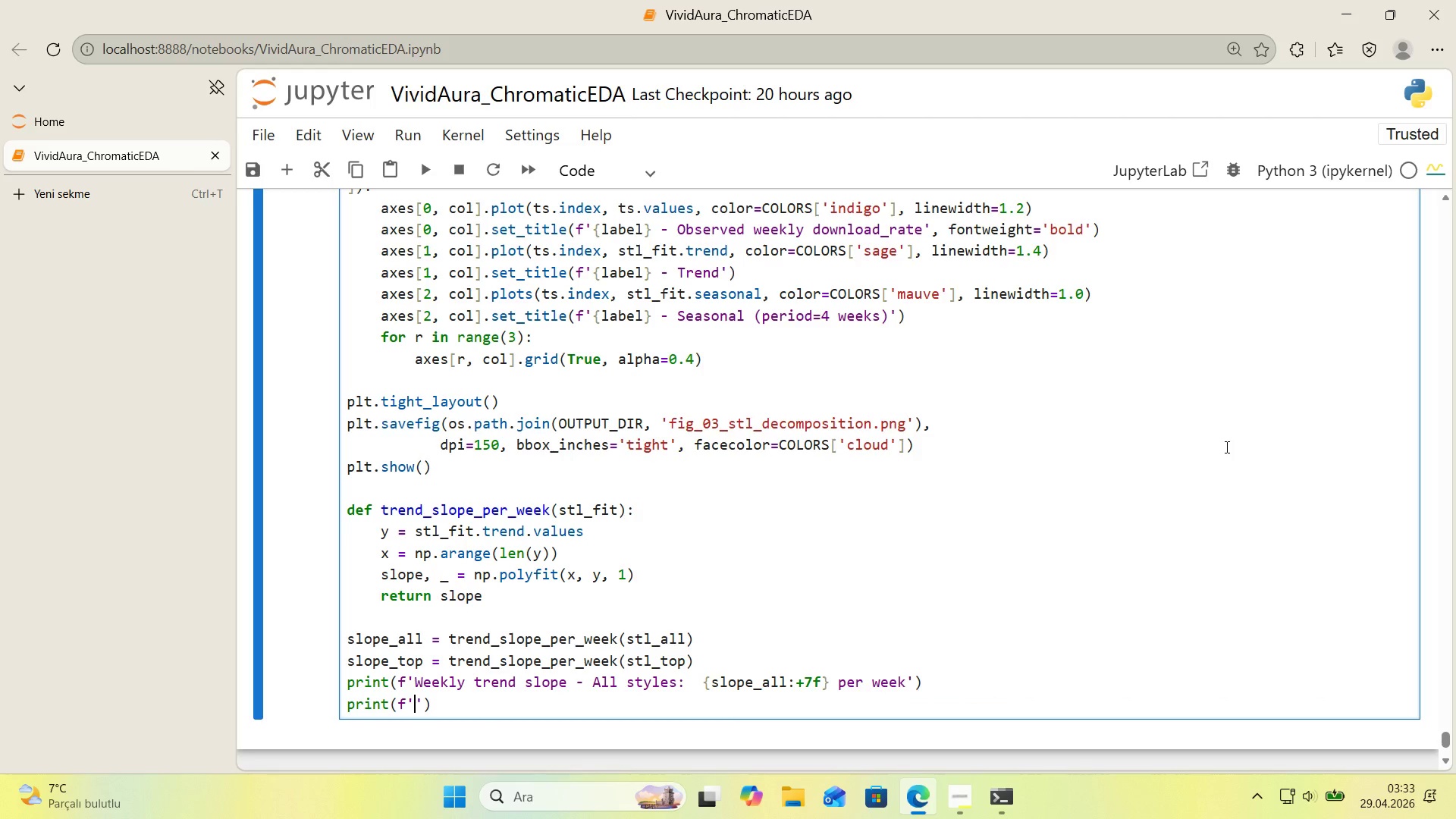 
 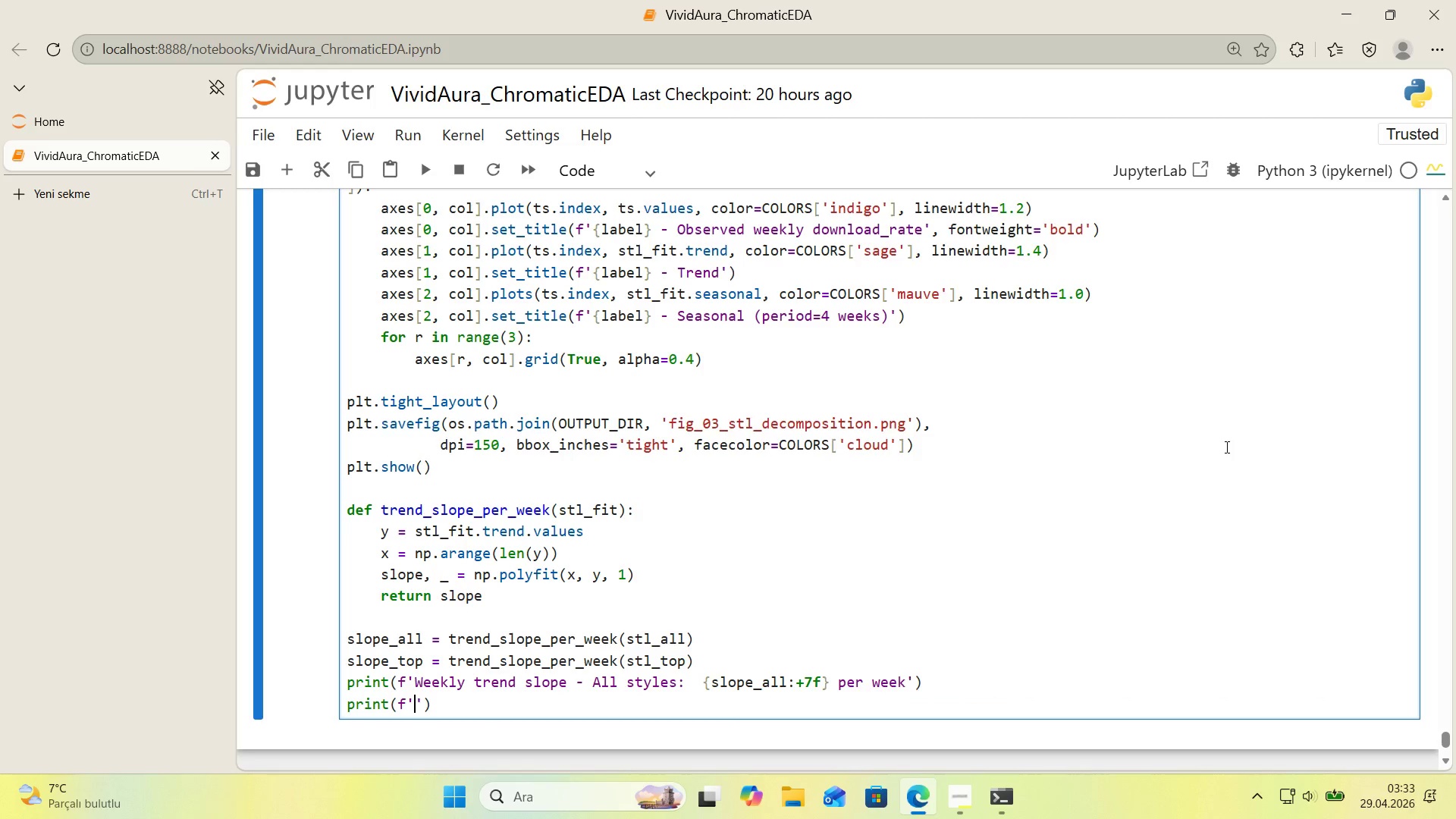 
key(ArrowLeft)
 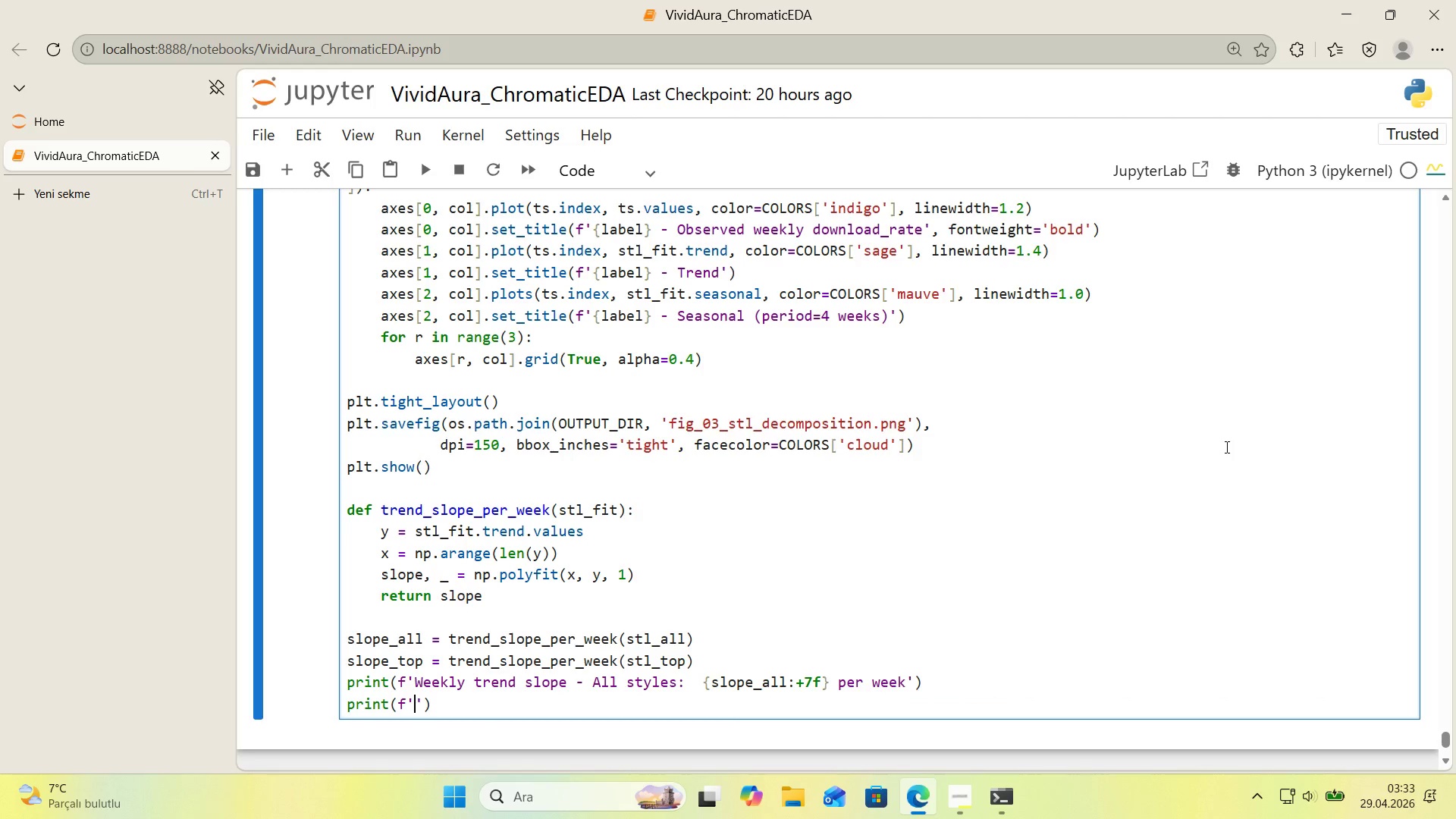 
type(Weekly trend slope - )
 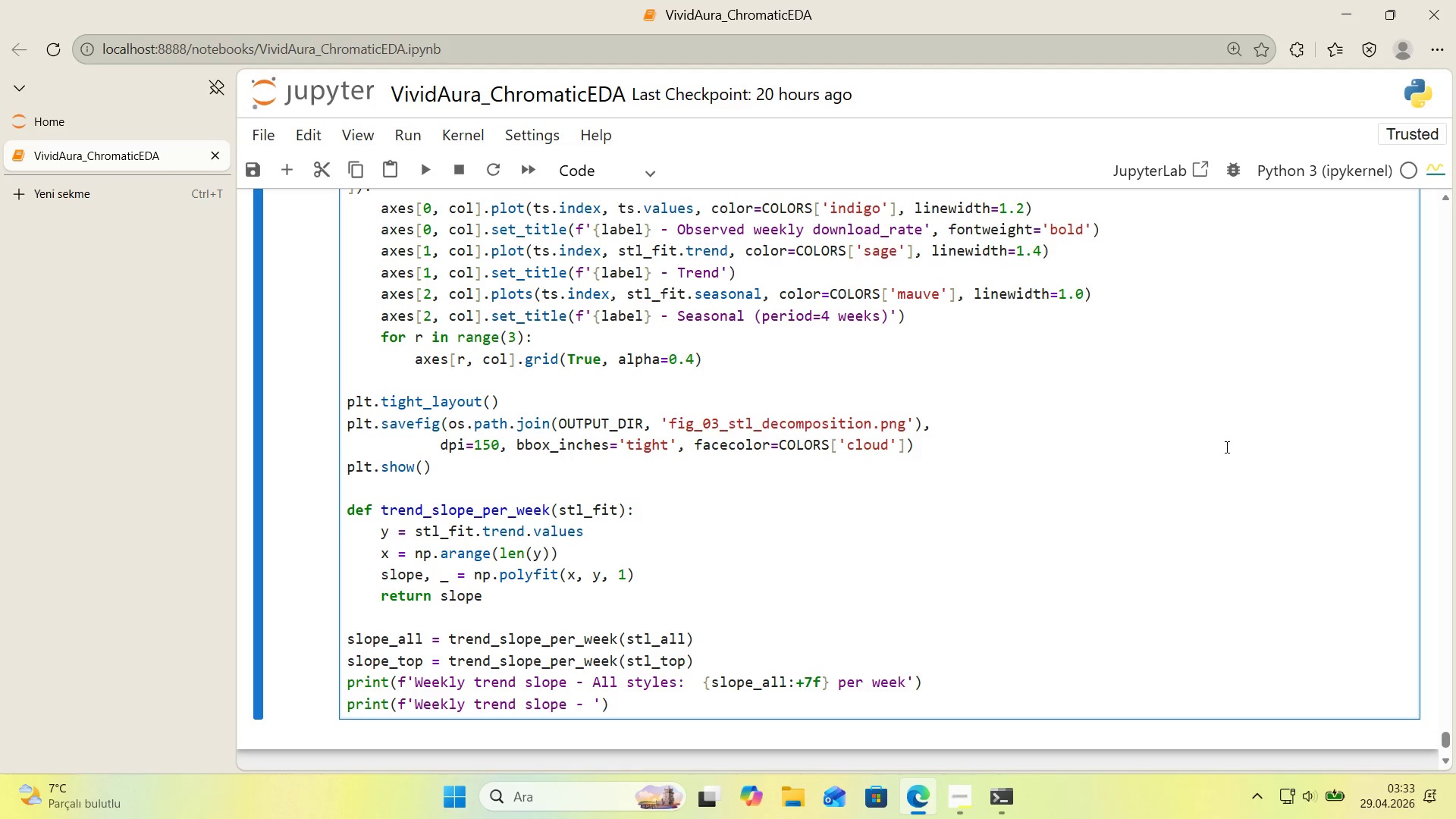 
key(Alt+Control+7)
 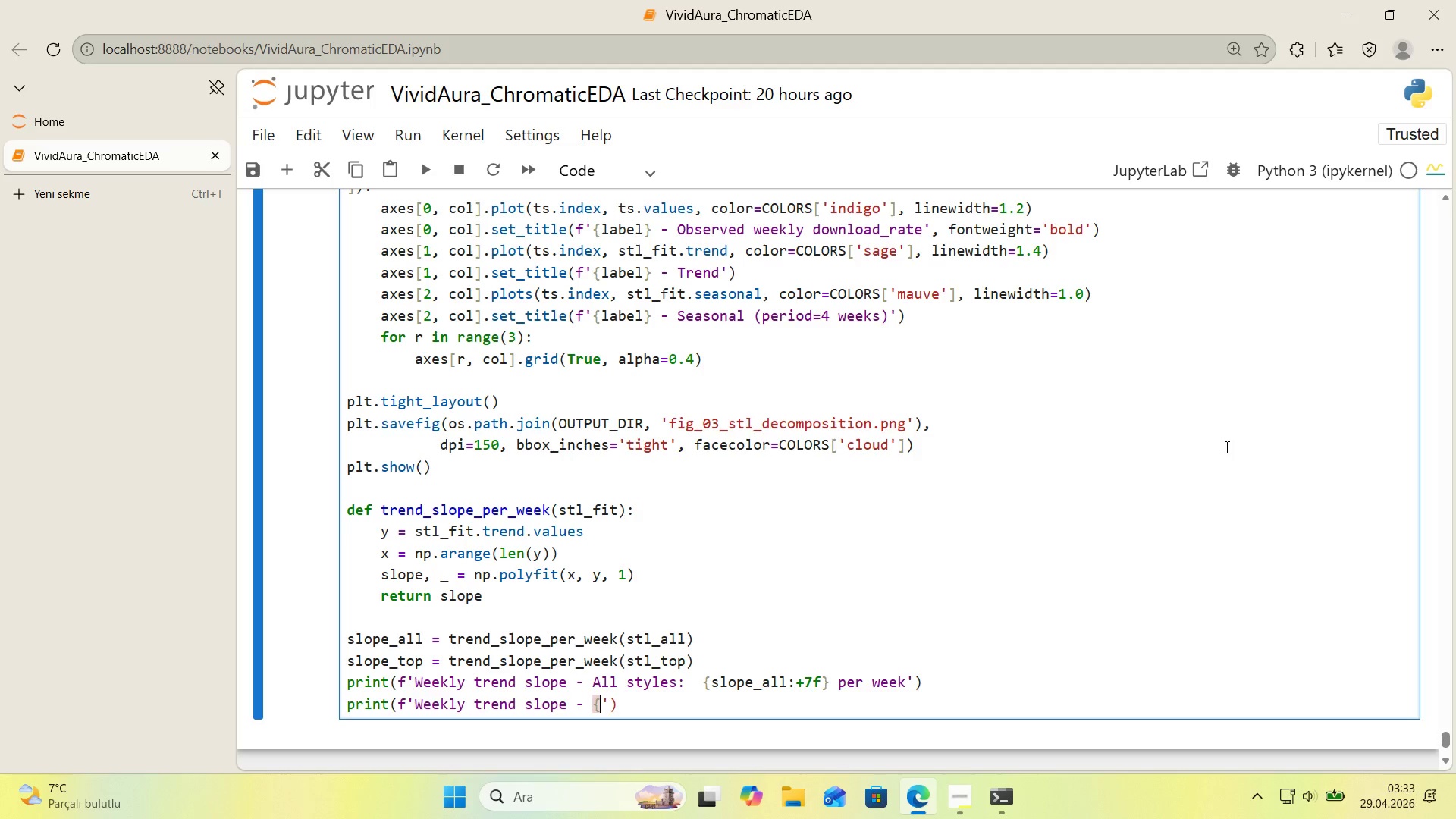 
key(Alt+Control+0)
 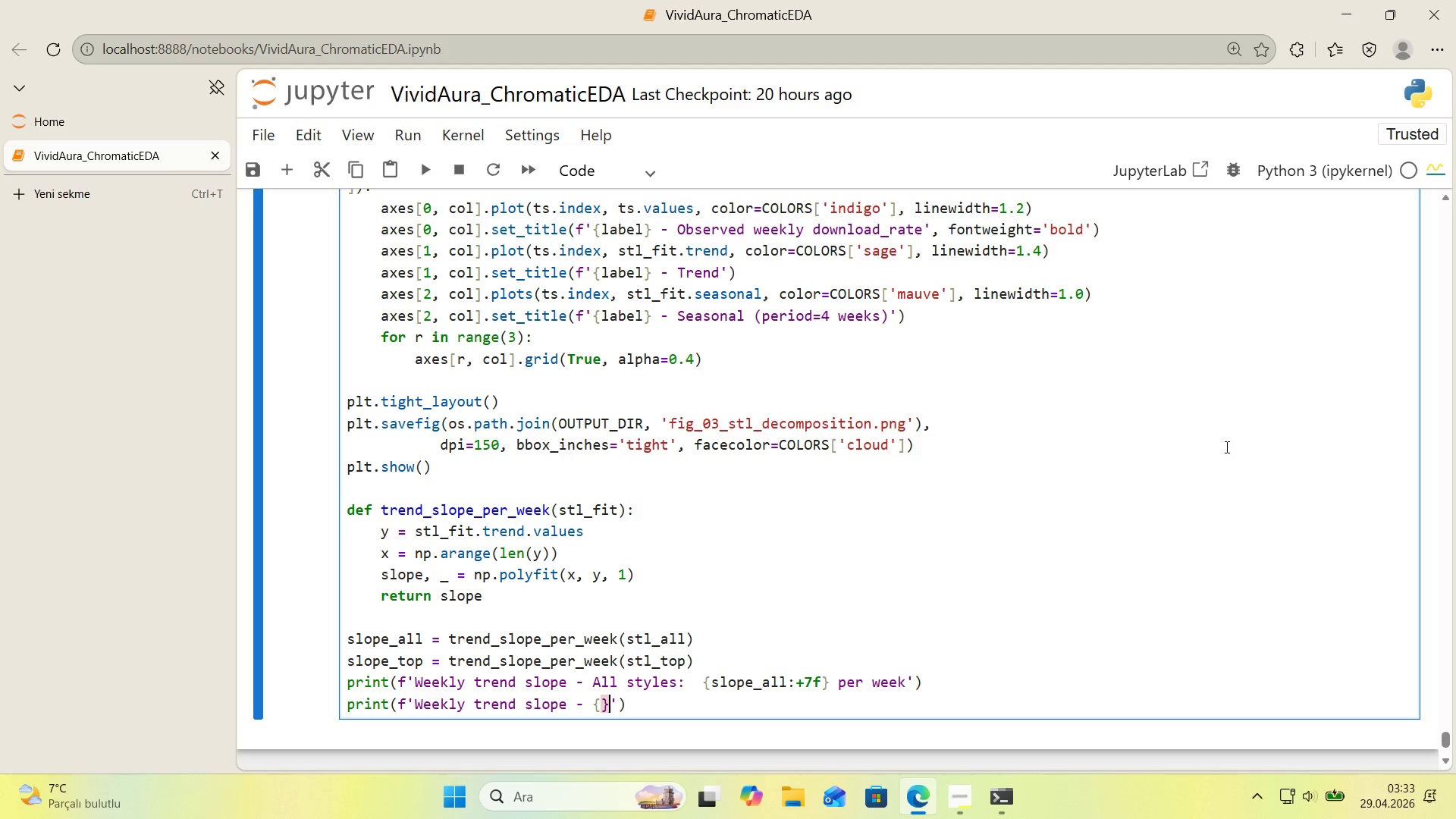 
key(ArrowLeft)
 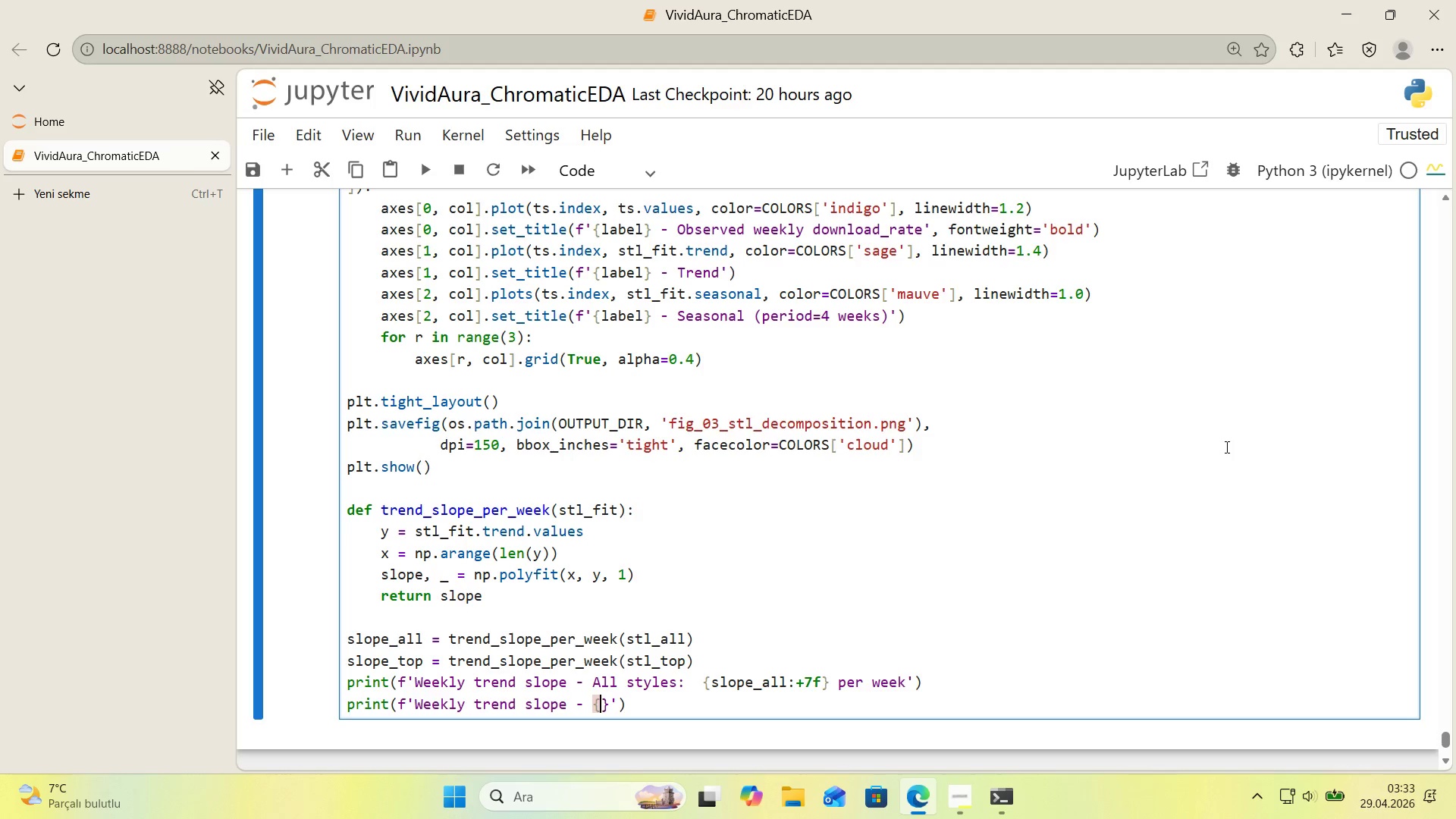 
type(top_style_for_stl)
 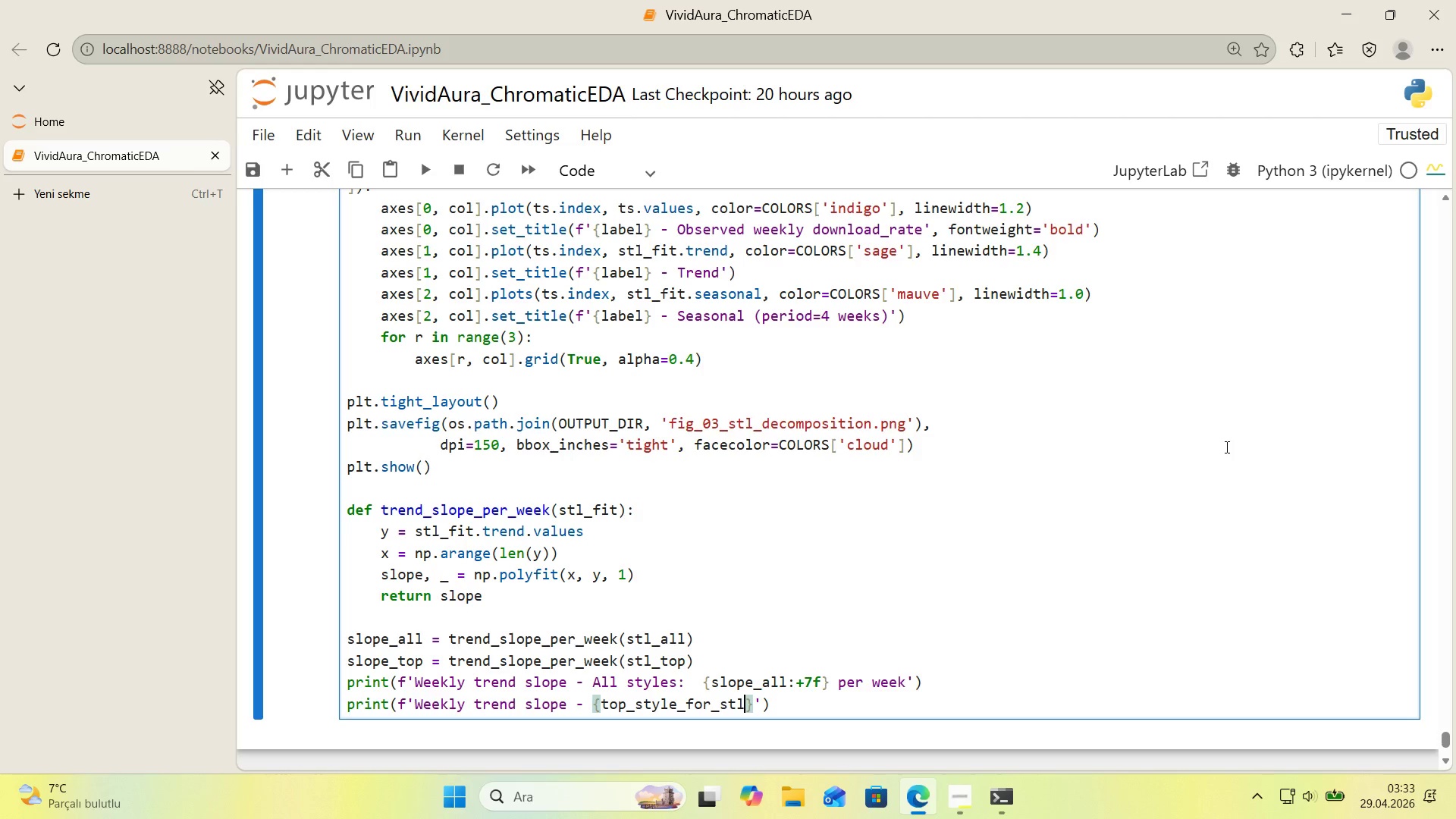 
key(ArrowRight)
 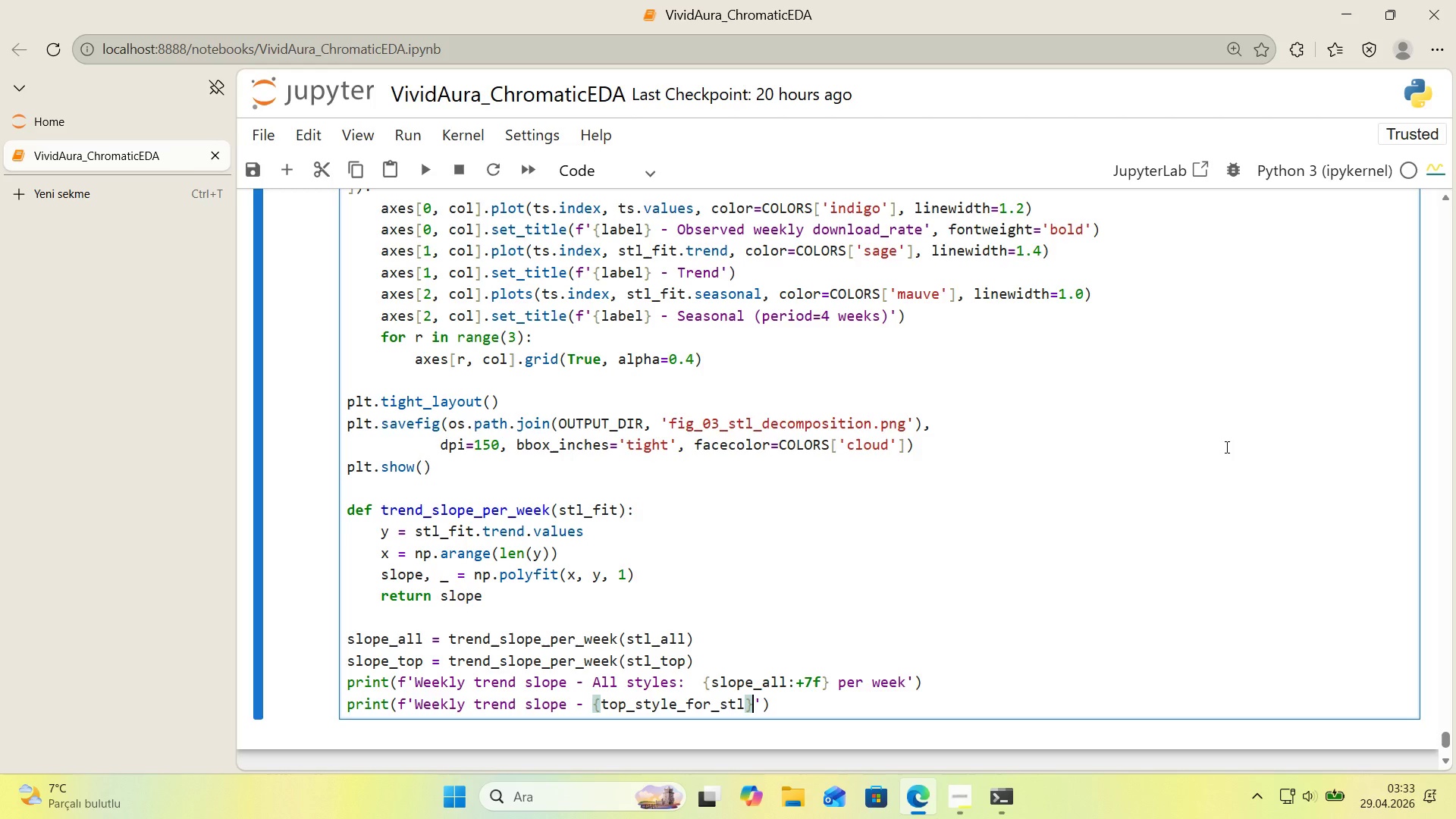 
key(Shift+ShiftRight)
 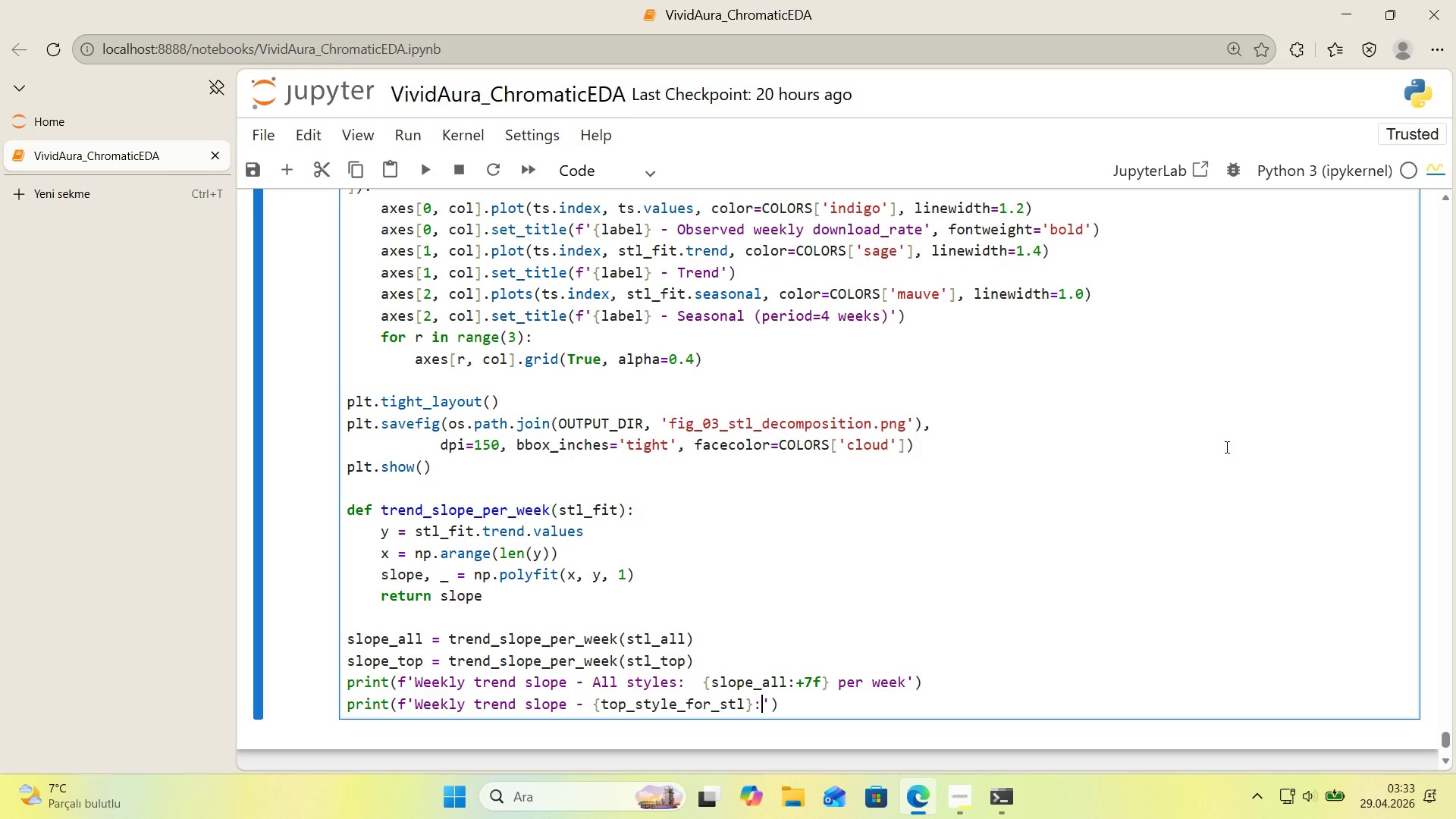 
key(Shift+Period)
 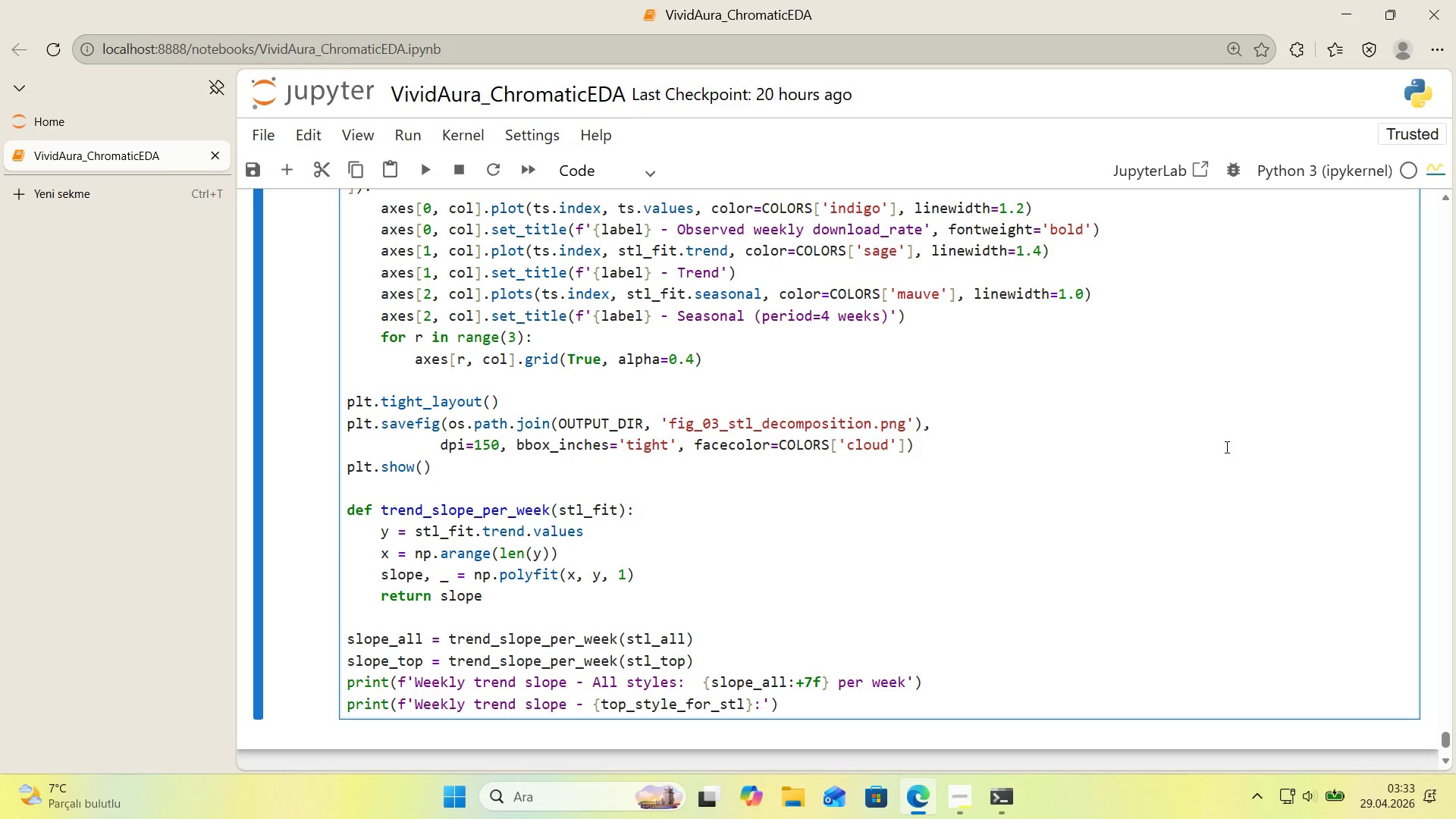 
key(Space)
 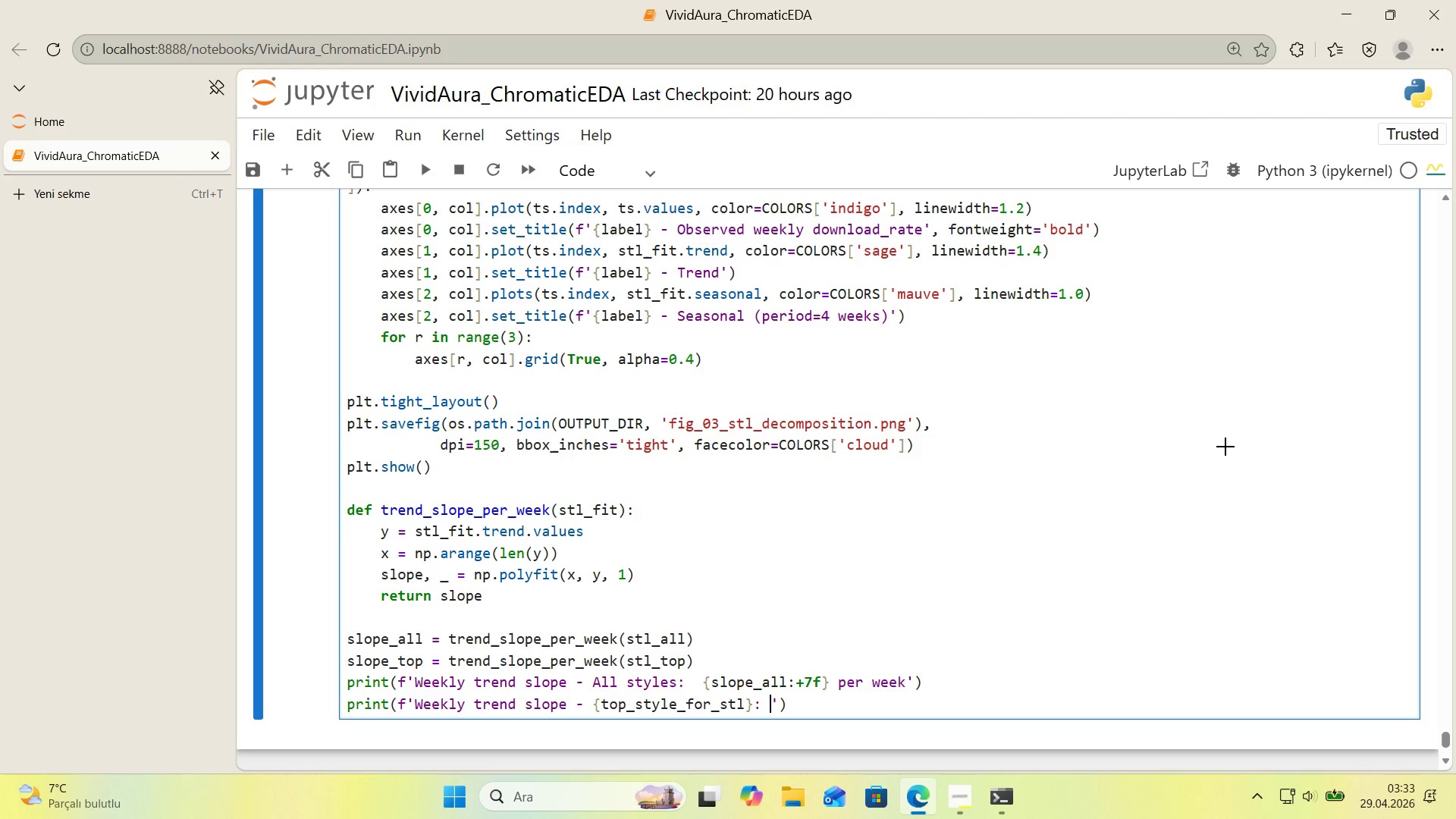 
key(Alt+Control+7)
 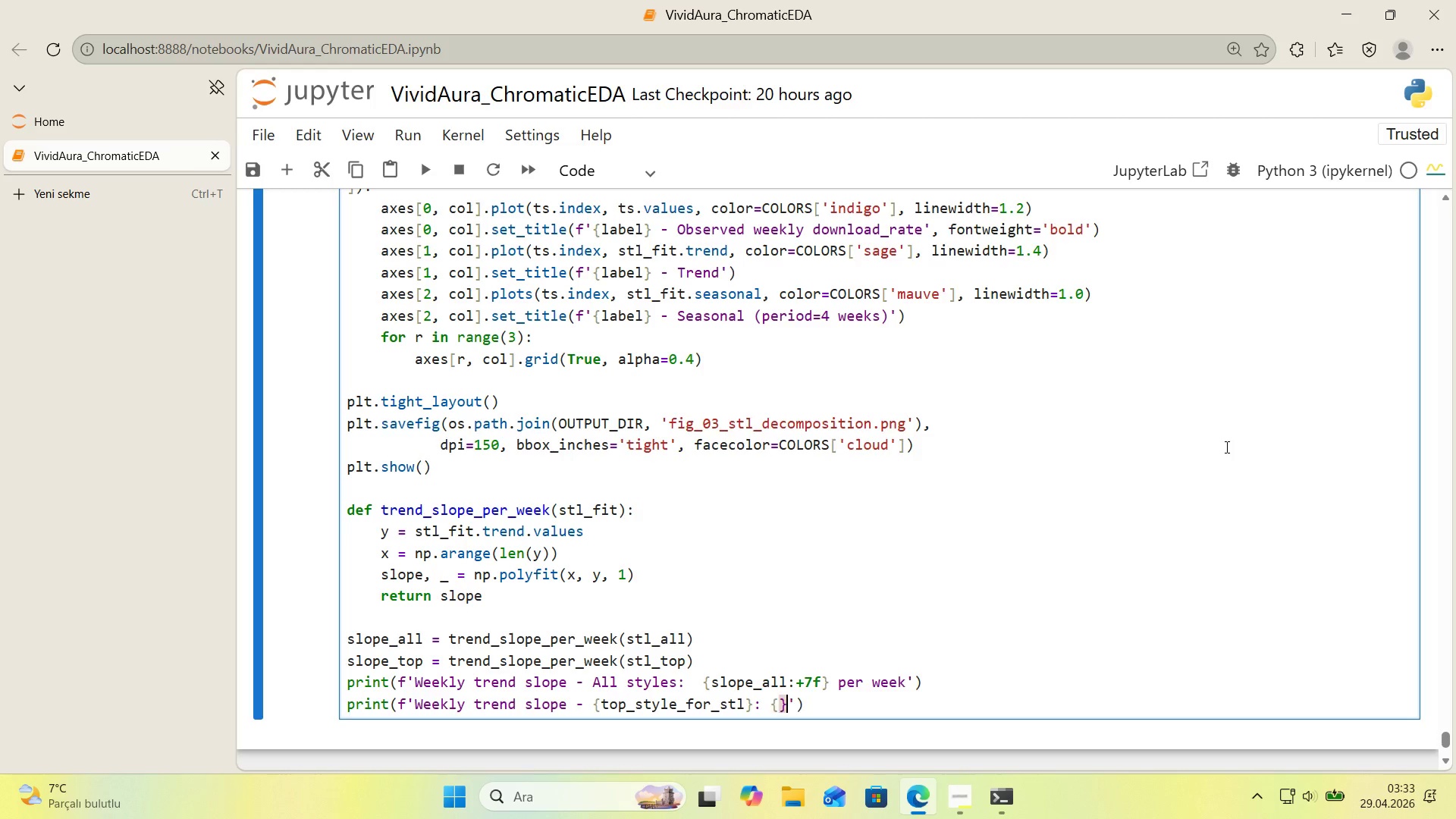 
key(Alt+Control+0)
 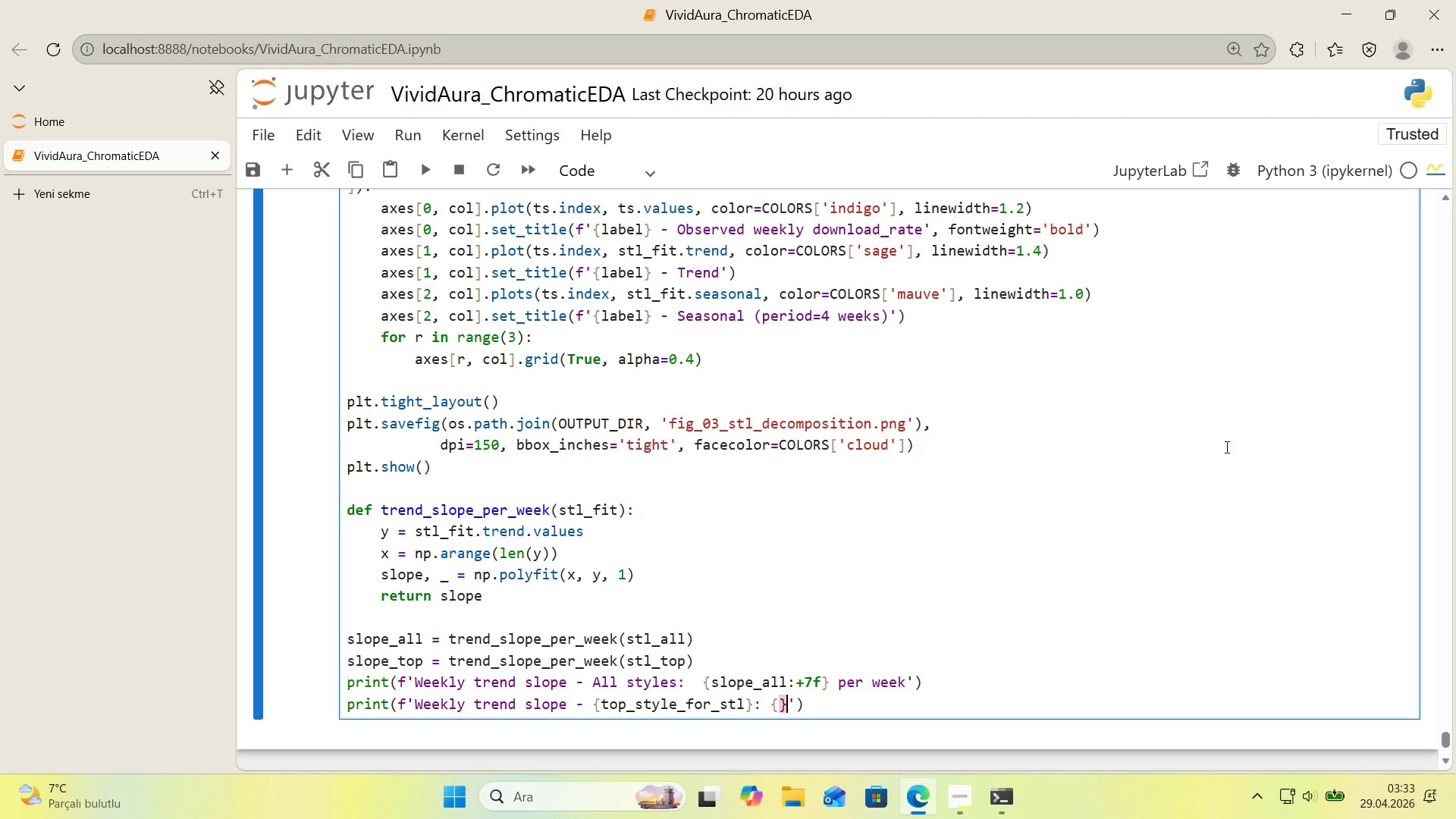 
key(ArrowLeft)
 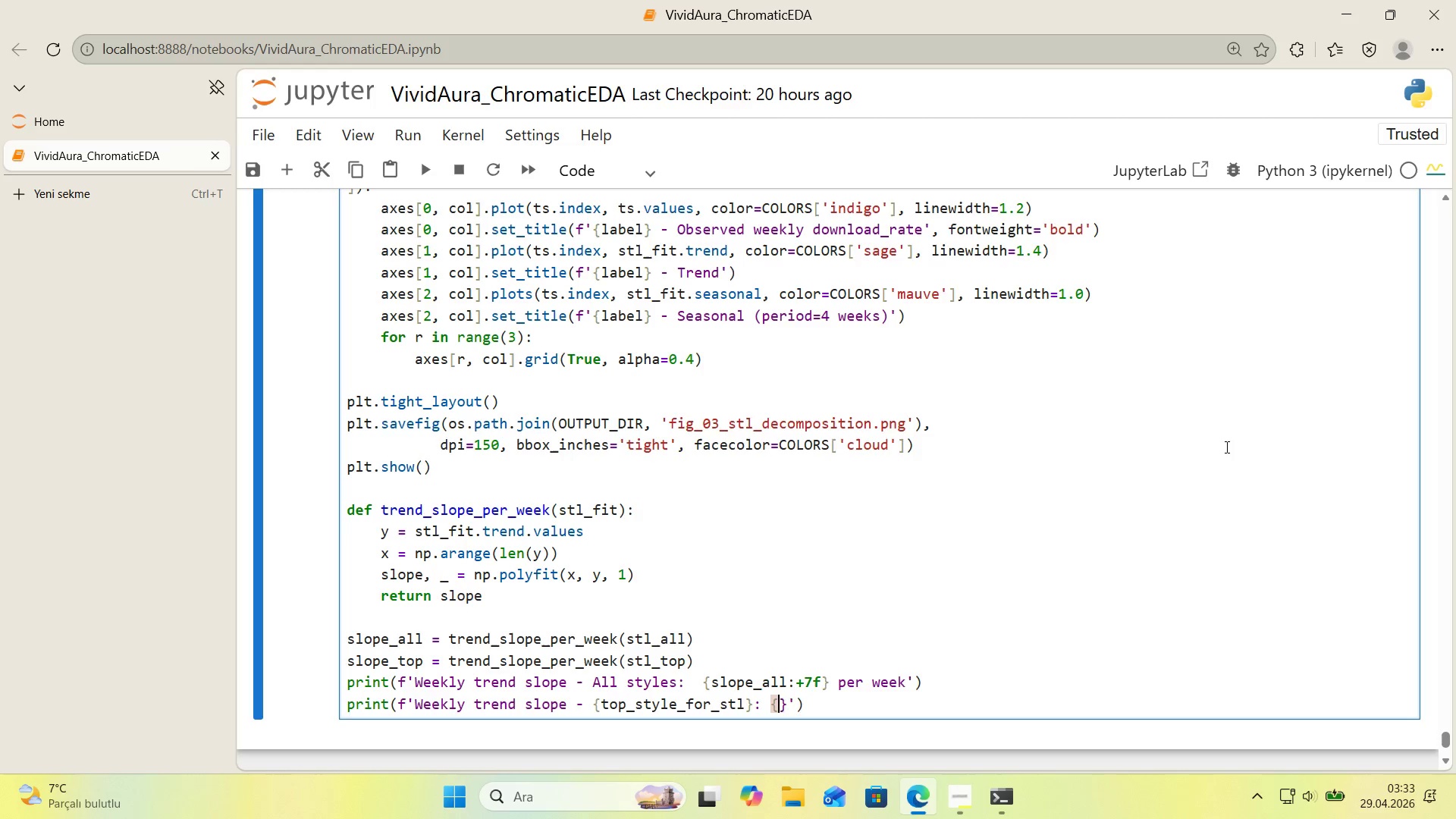 
type(slope_top>+.7f)
 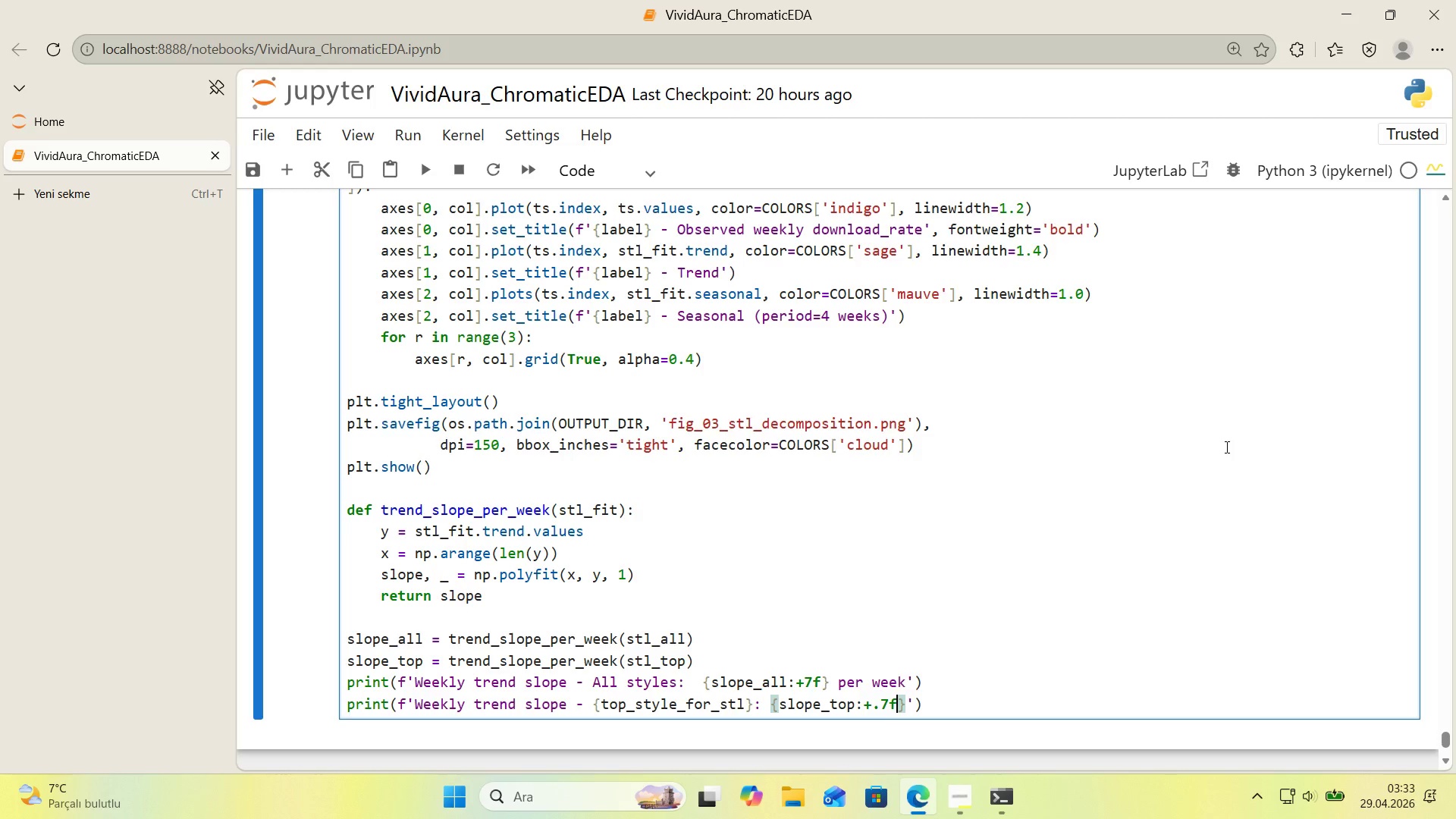 
key(ArrowRight)
 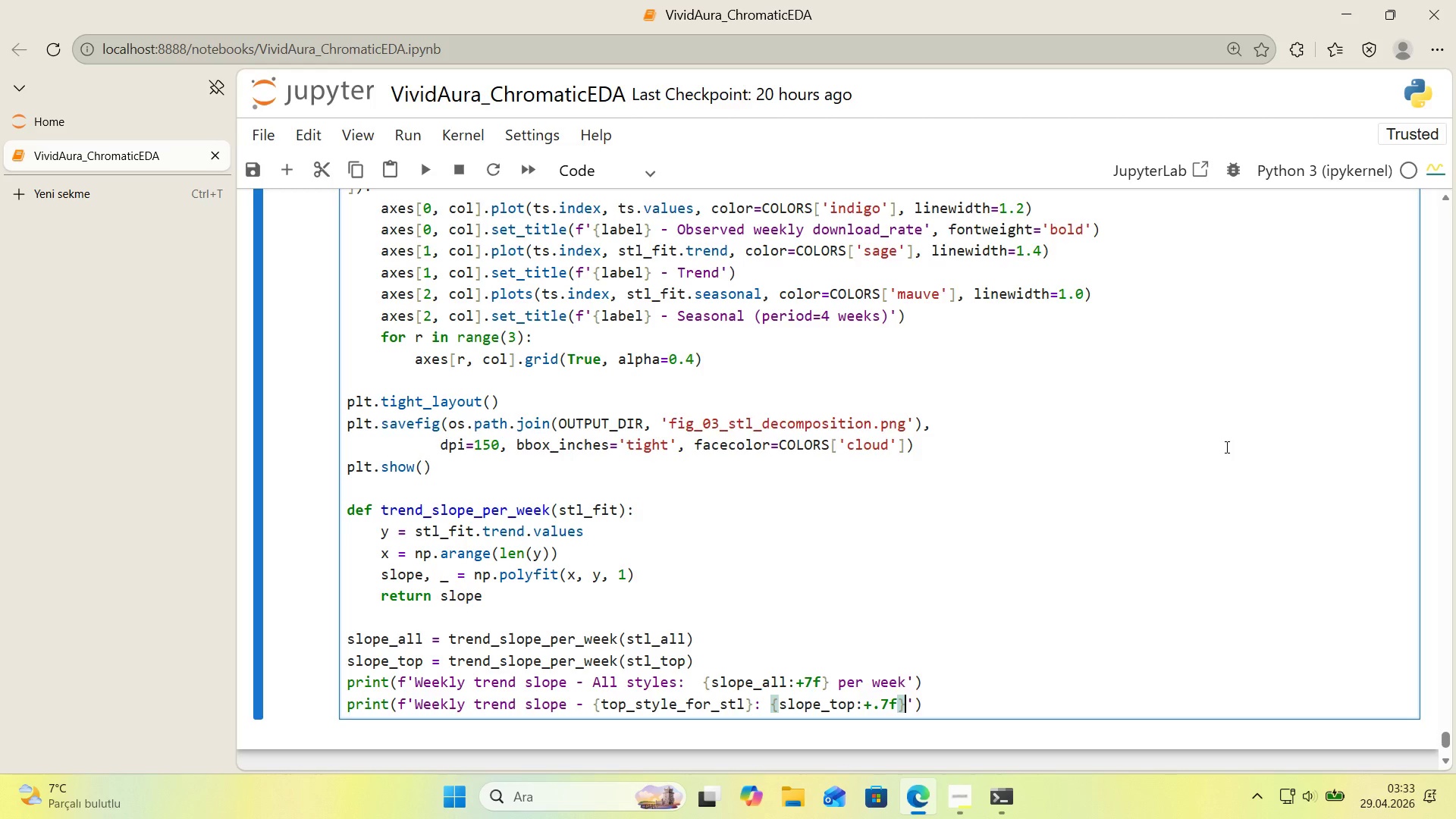 
type( per eek)
key(Backspace)
key(Backspace)
key(Backspace)
key(Backspace)
type( week)
 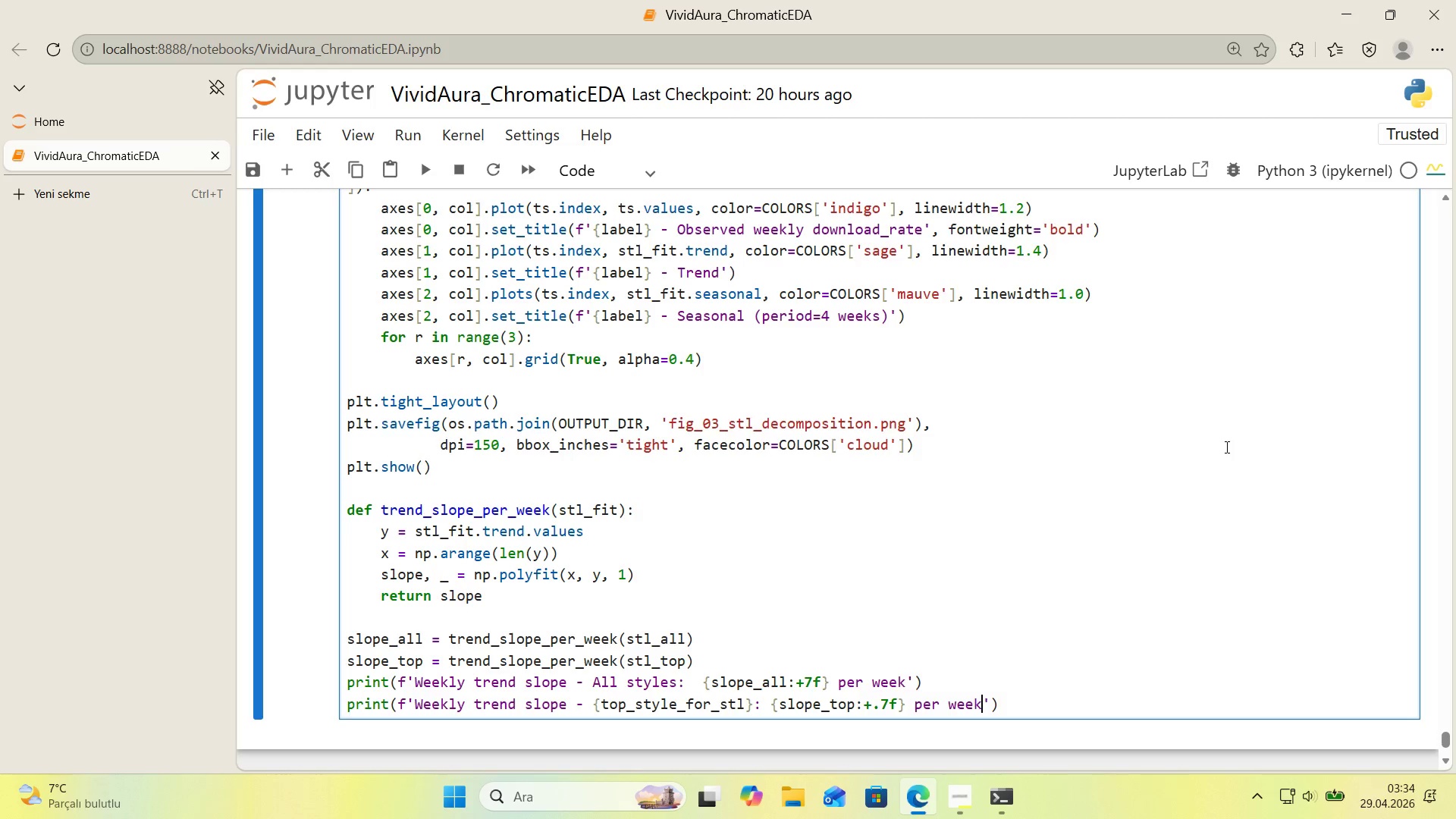 
key(ArrowRight)
 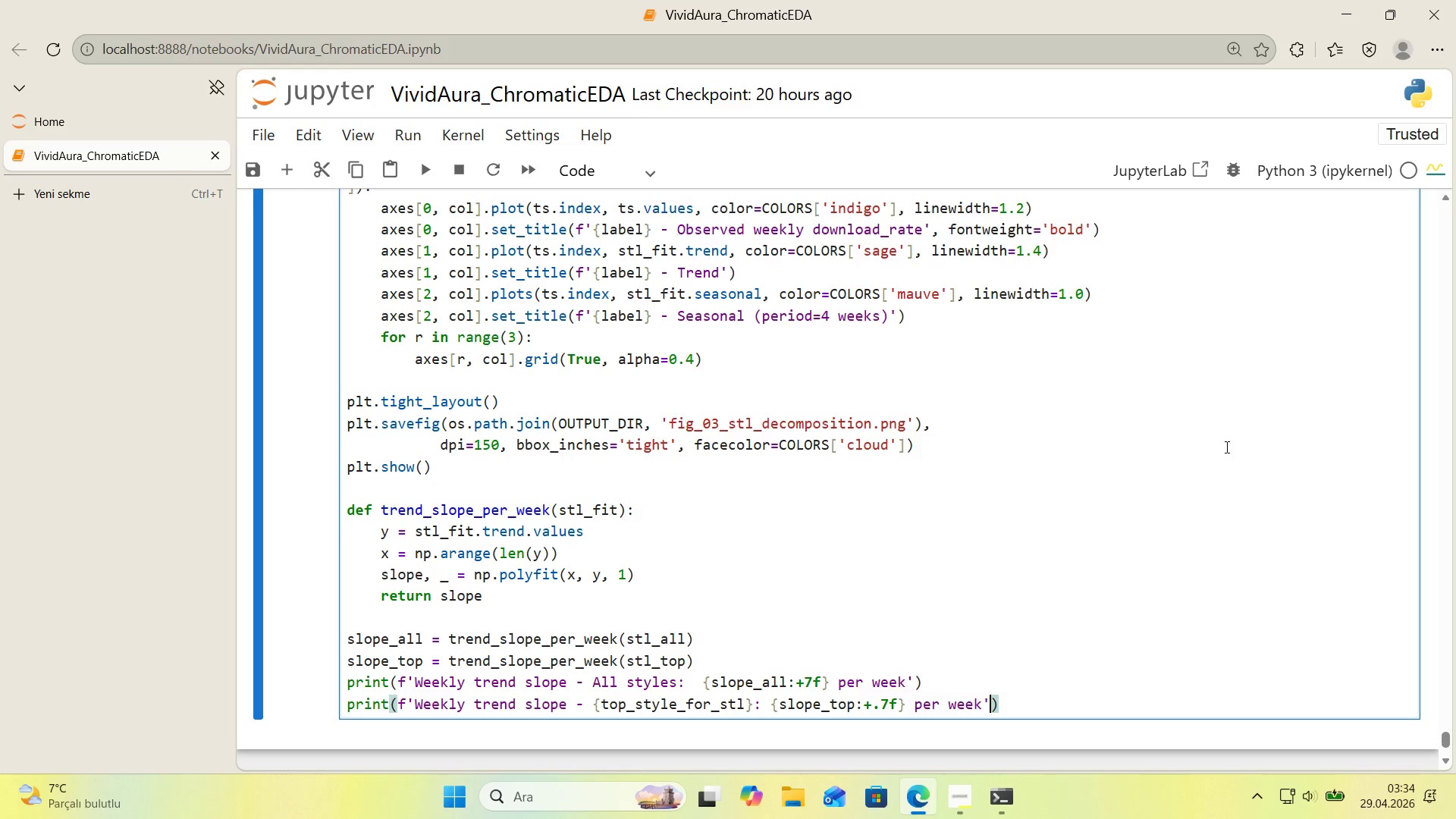 
key(ArrowRight)
 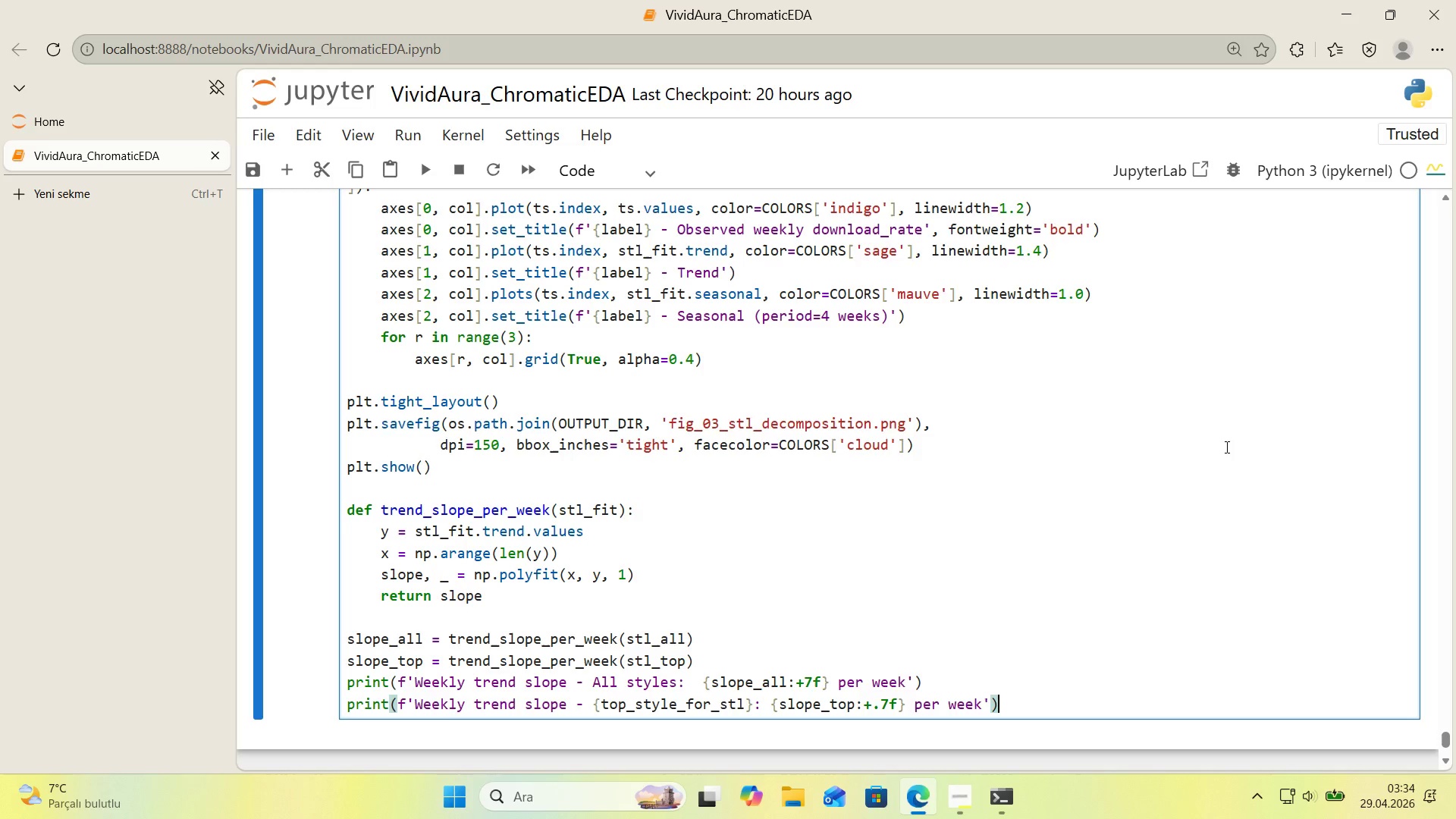 
key(Shift+Enter)
 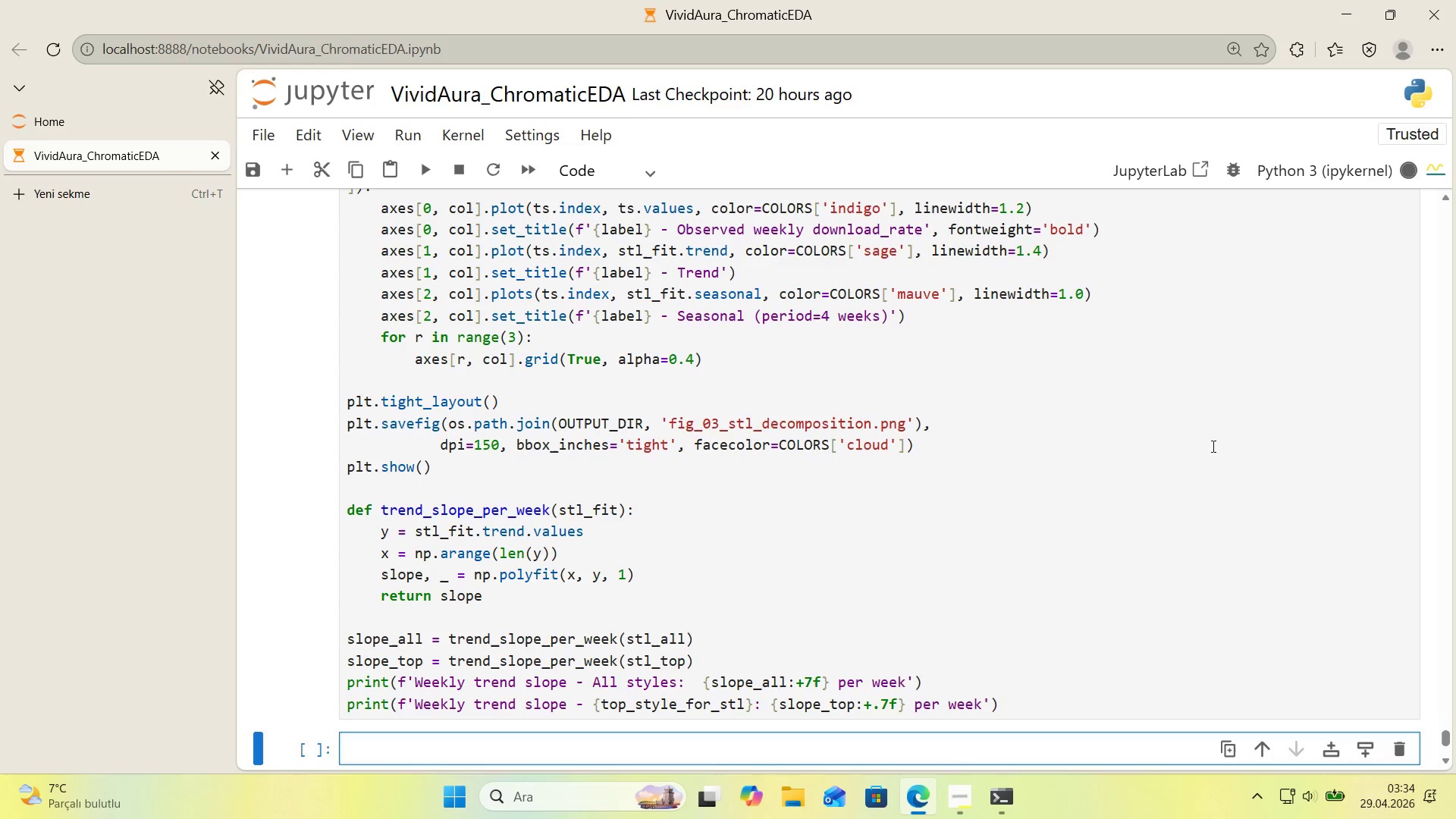 
scroll: coordinate [1179, 457], scroll_direction: down, amount: 4.0
 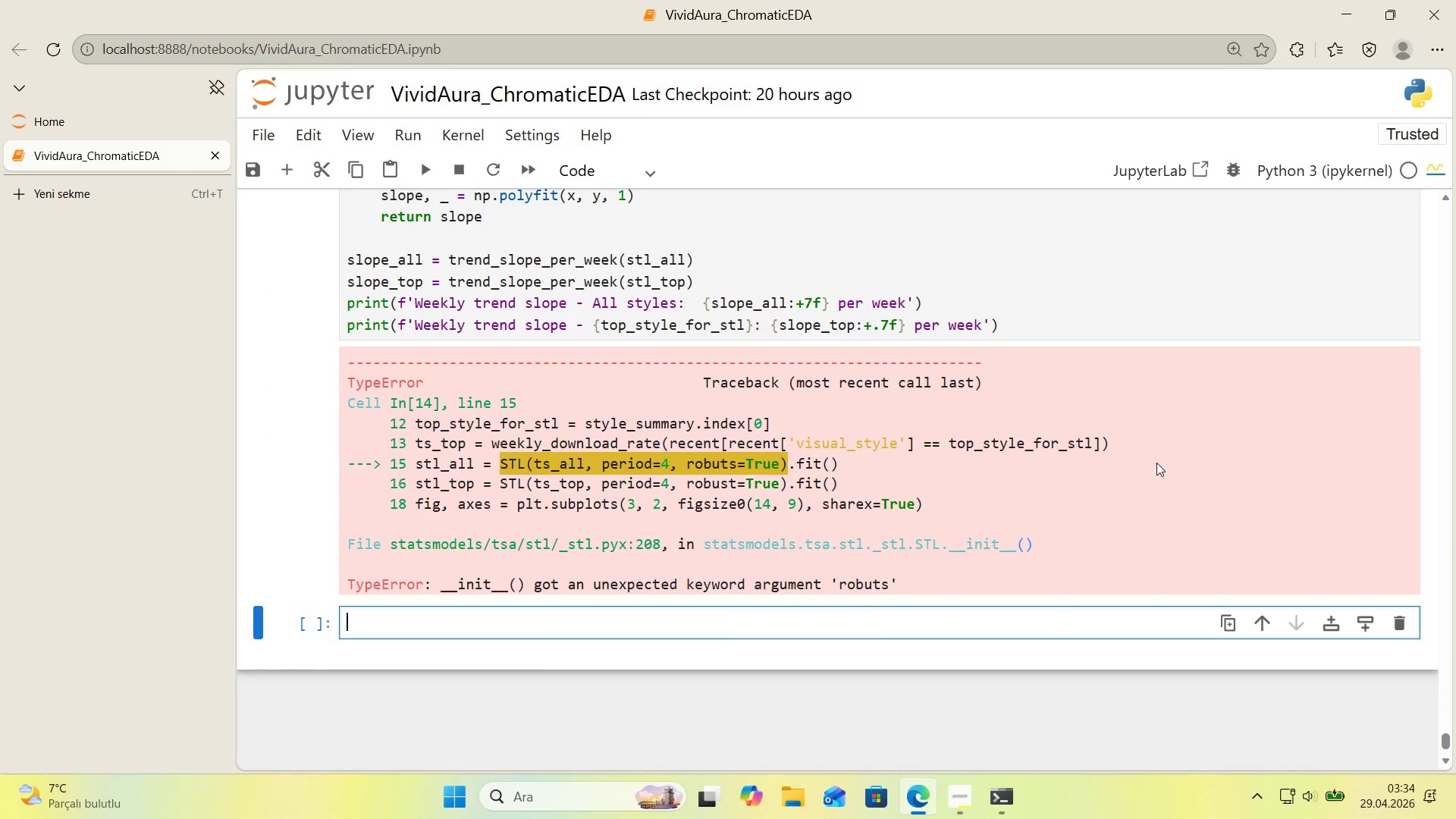 
scroll: coordinate [1153, 463], scroll_direction: up, amount: 1.0
 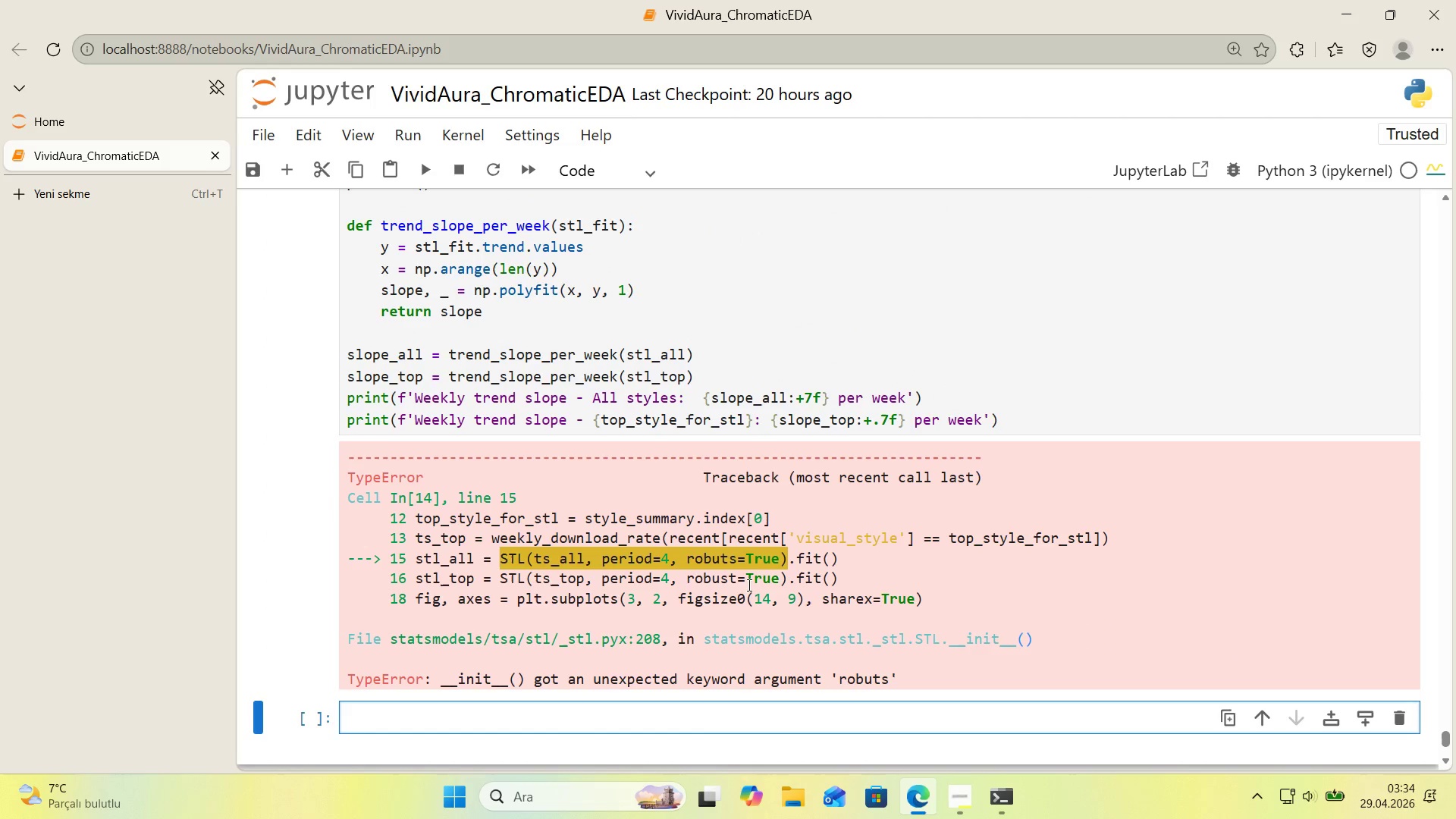 
double_click([716, 560])
 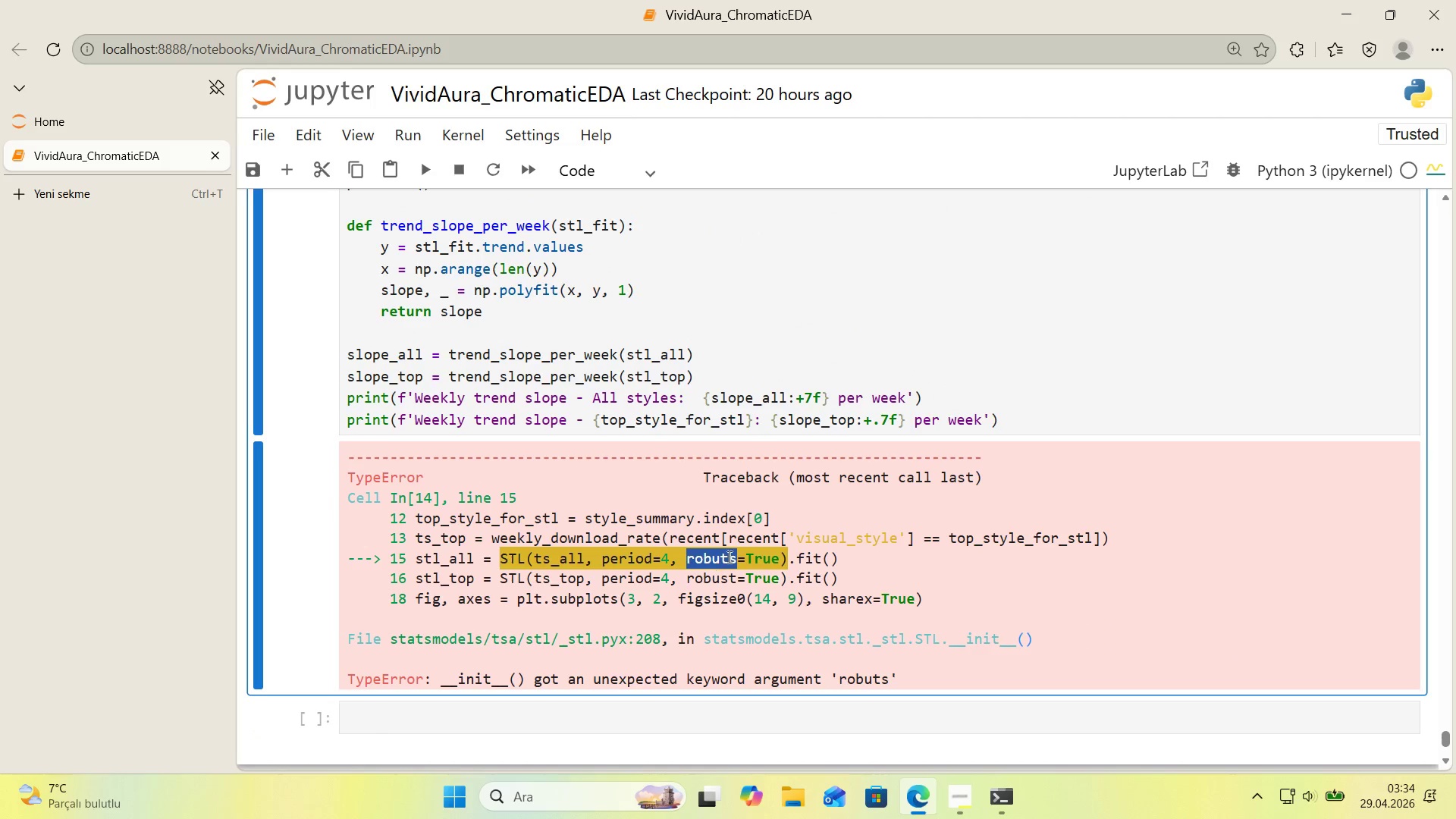 
key(Control+C)
 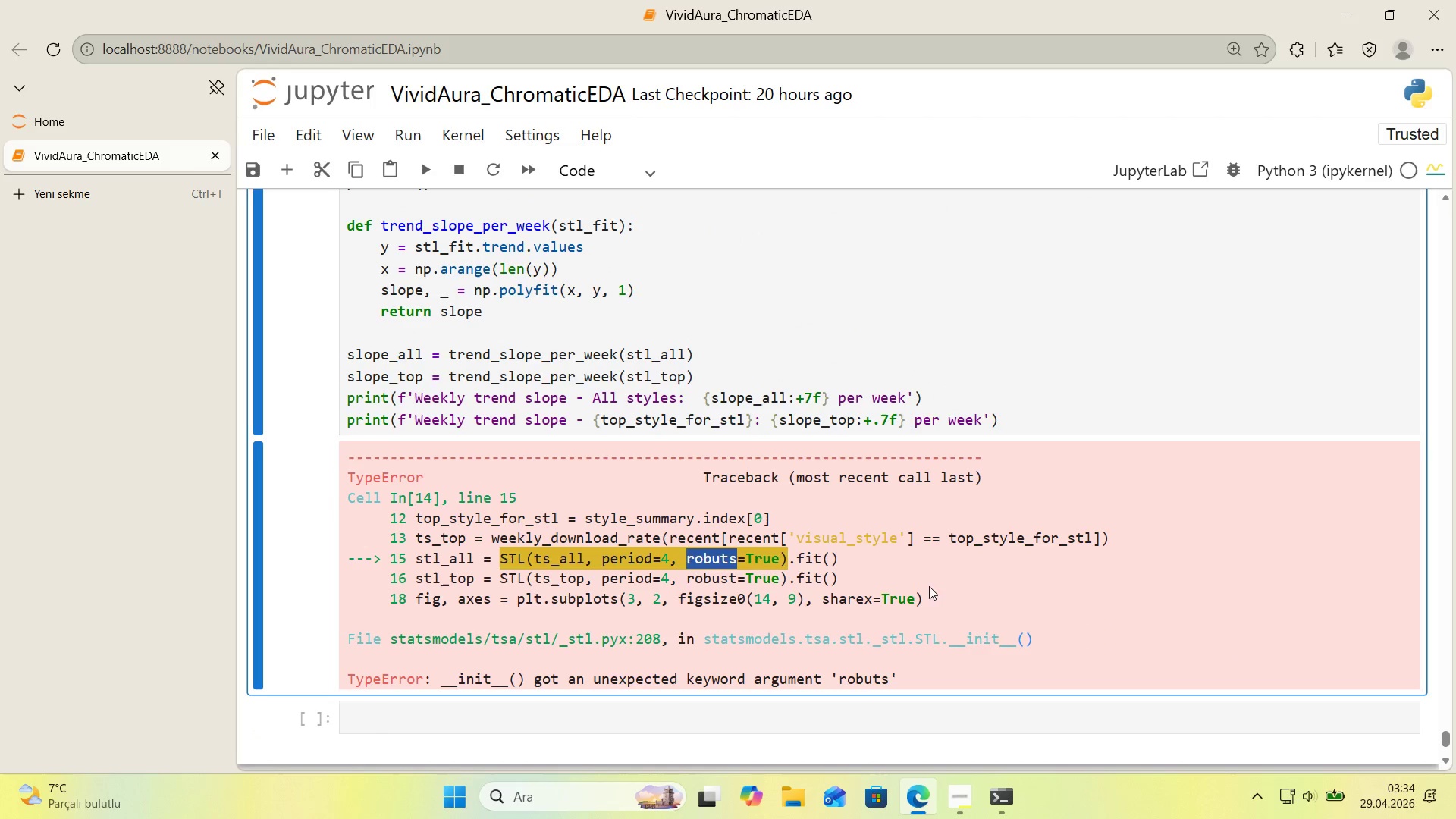 
left_click([949, 592])
 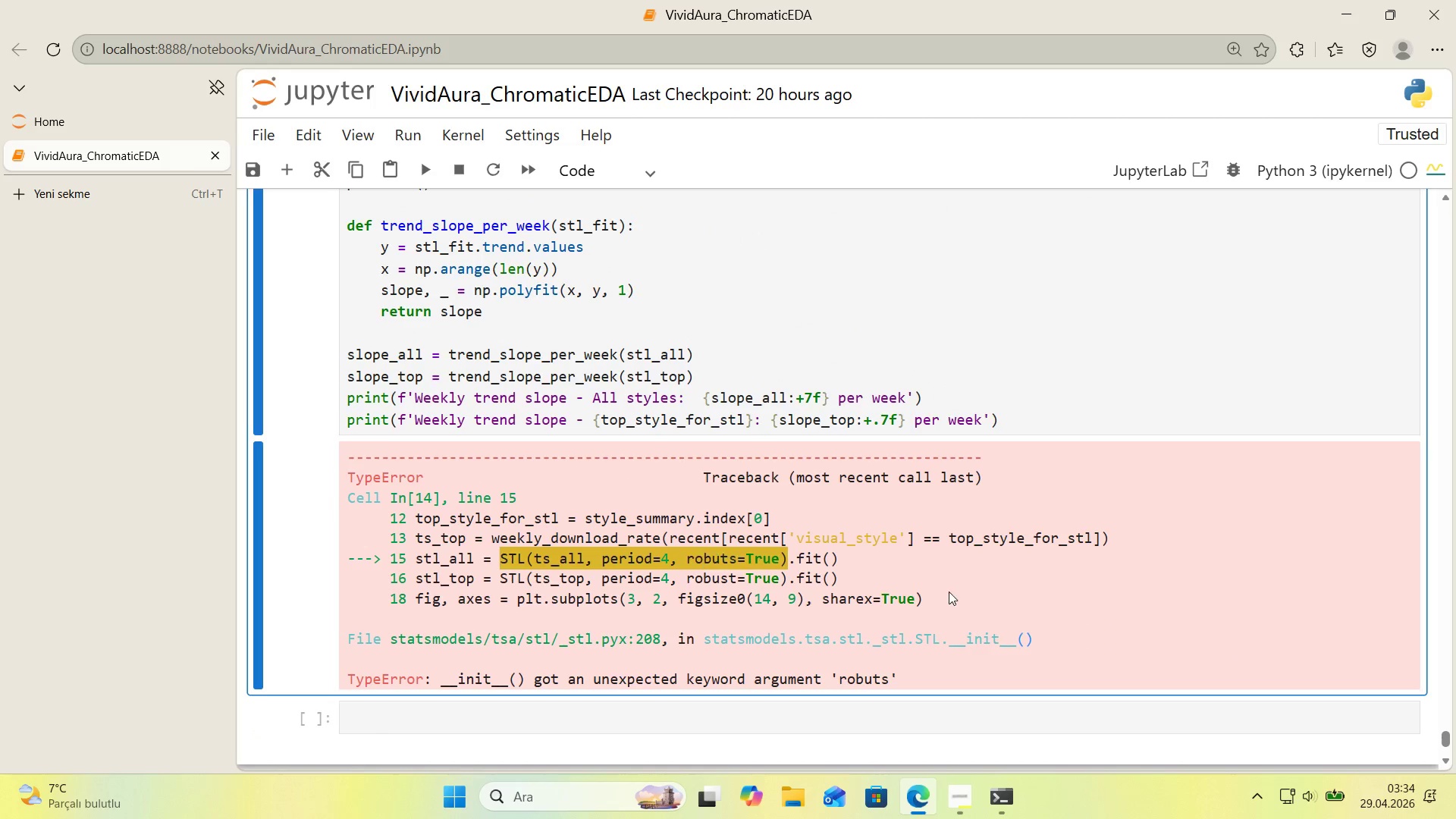 
key(Control+ControlLeft)
 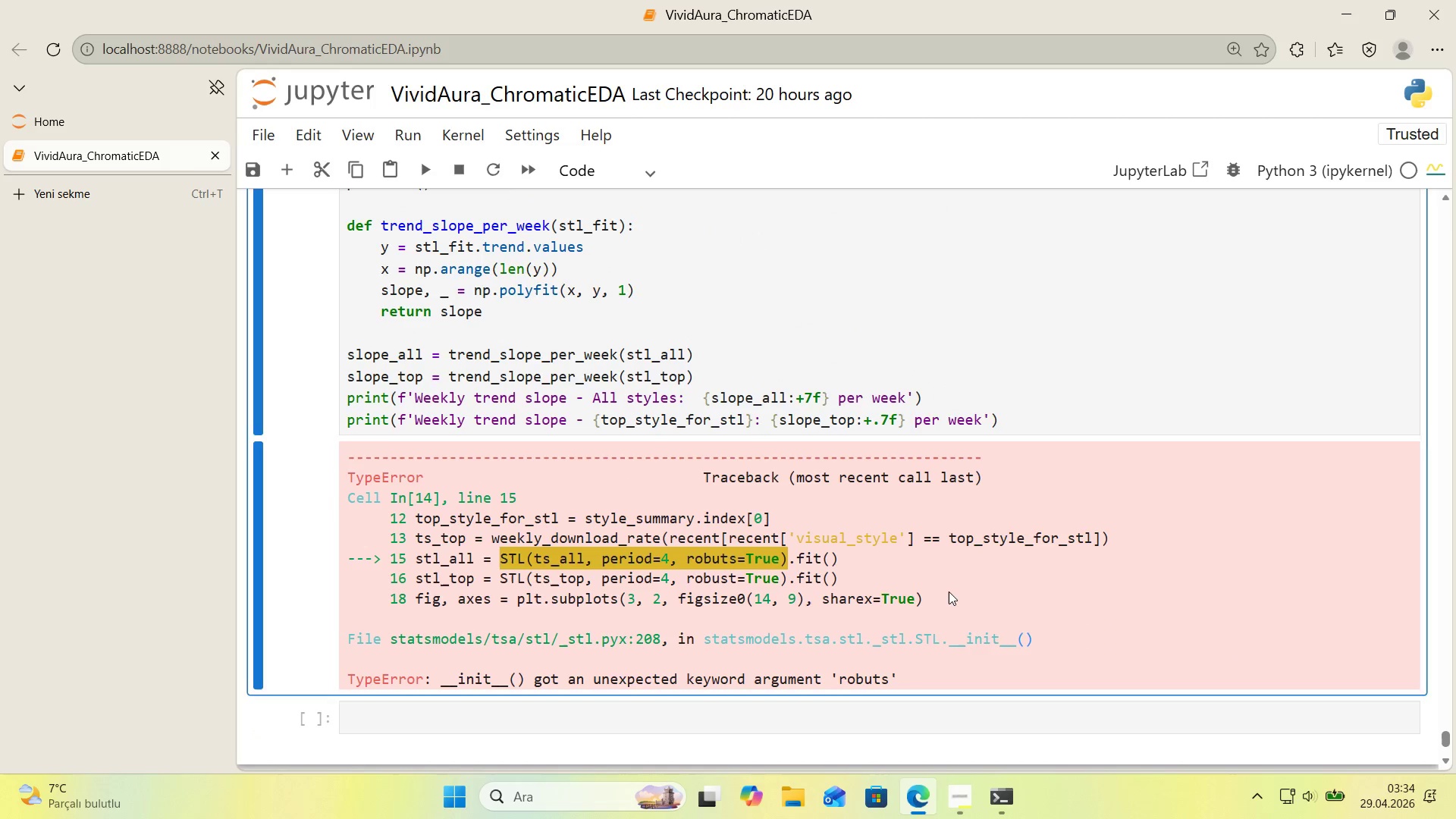 
key(Control+F)
 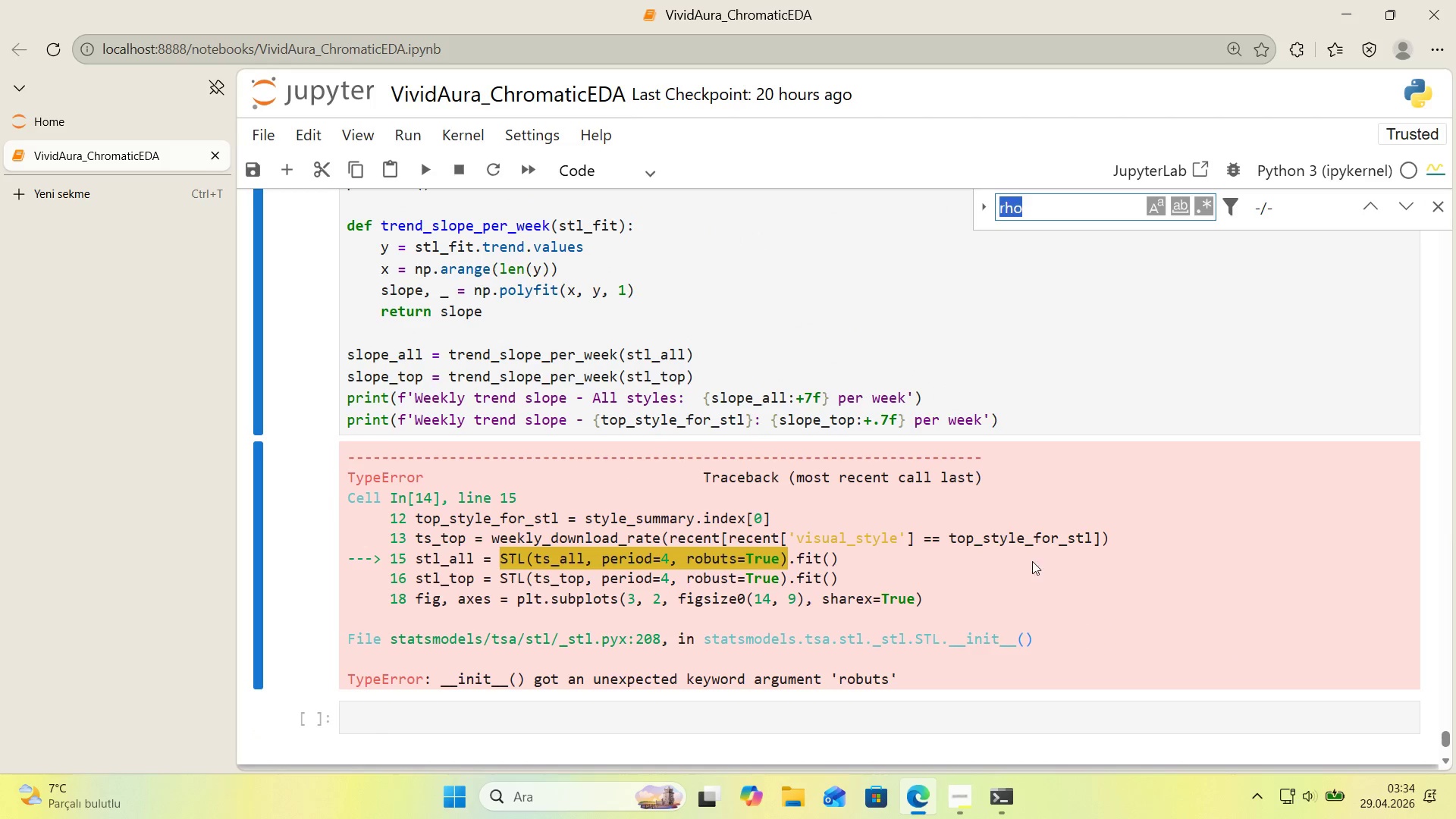 
key(Control+ControlLeft)
 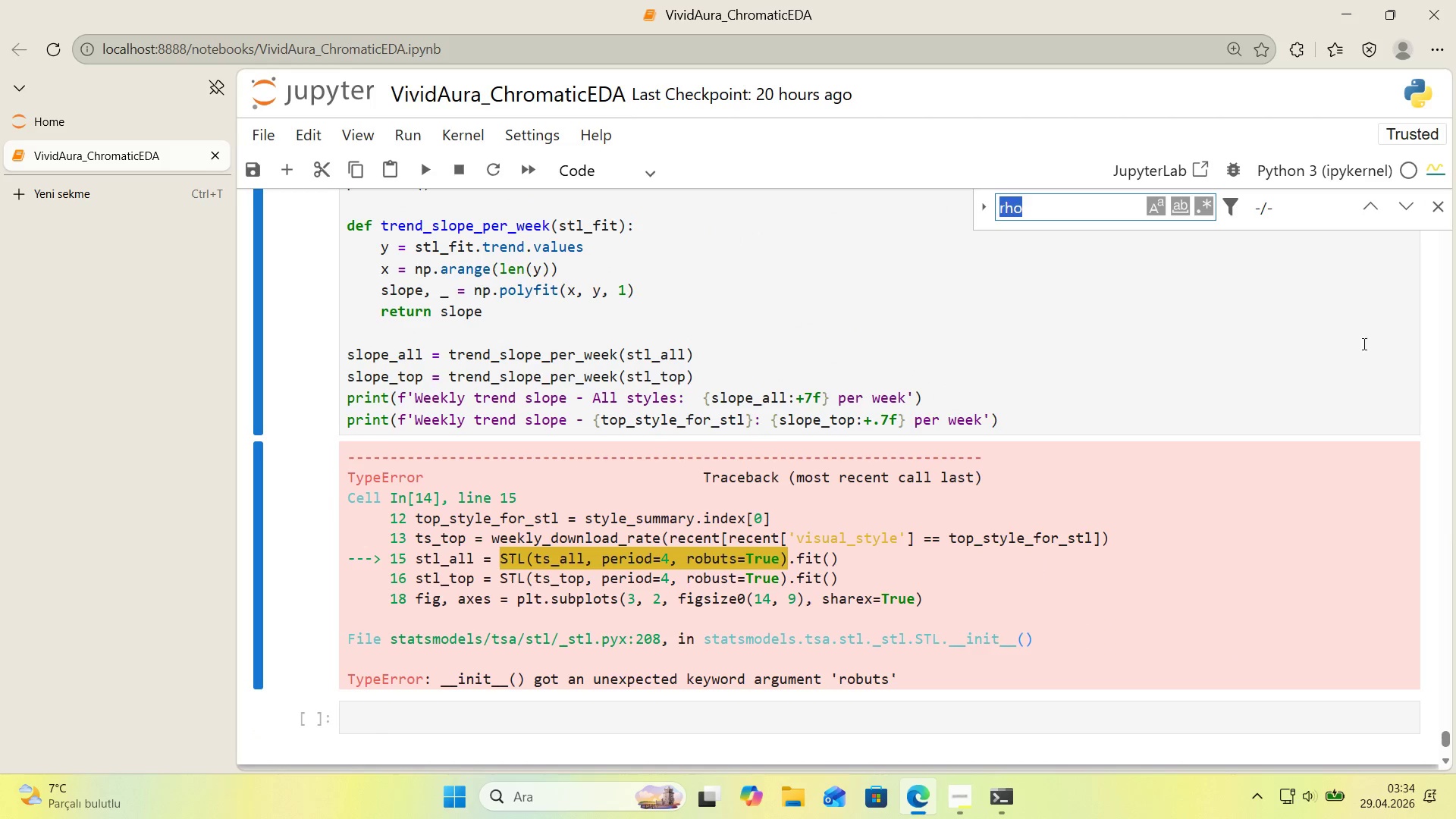 
key(Control+V)
 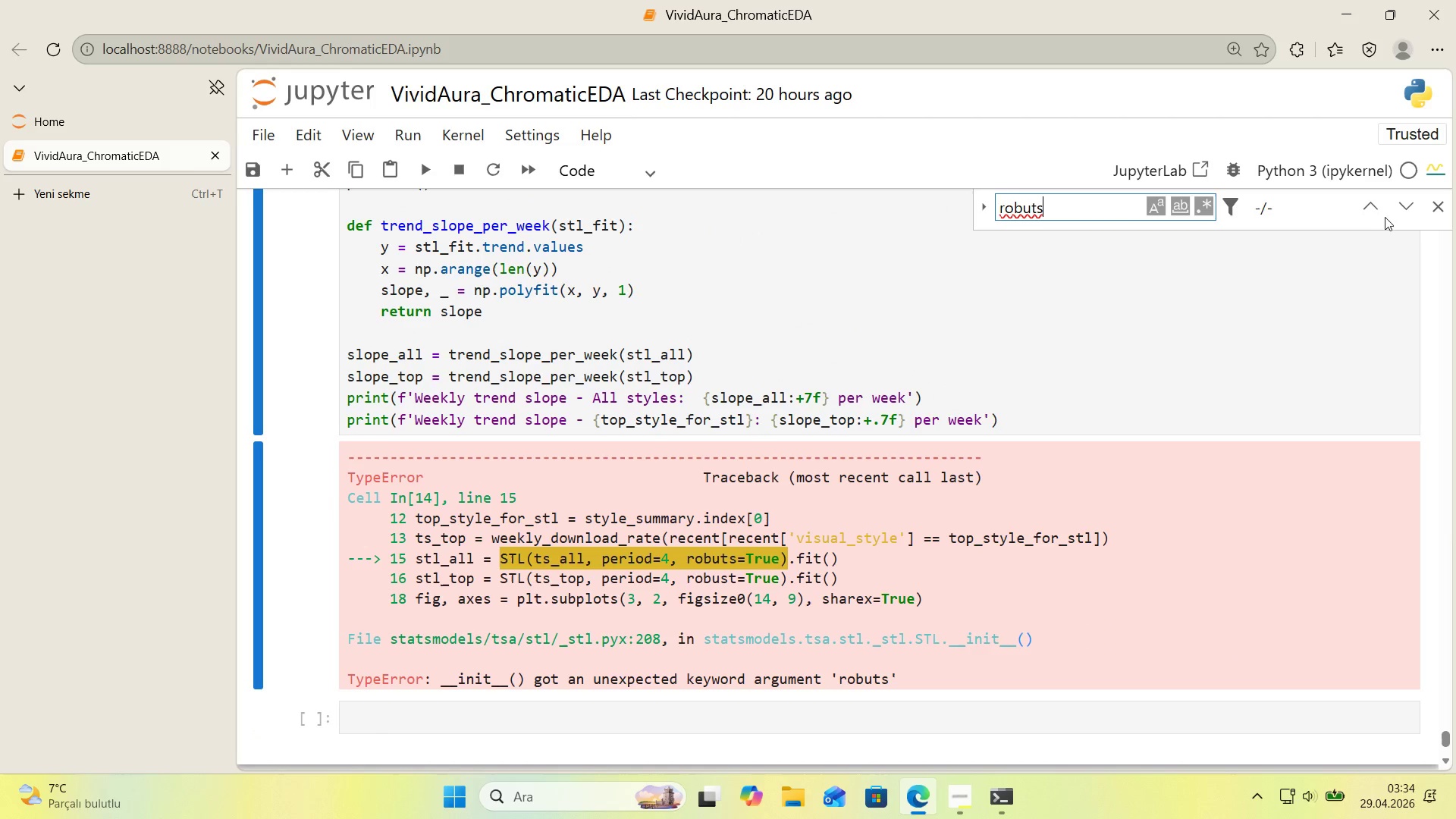 
left_click([1380, 216])
 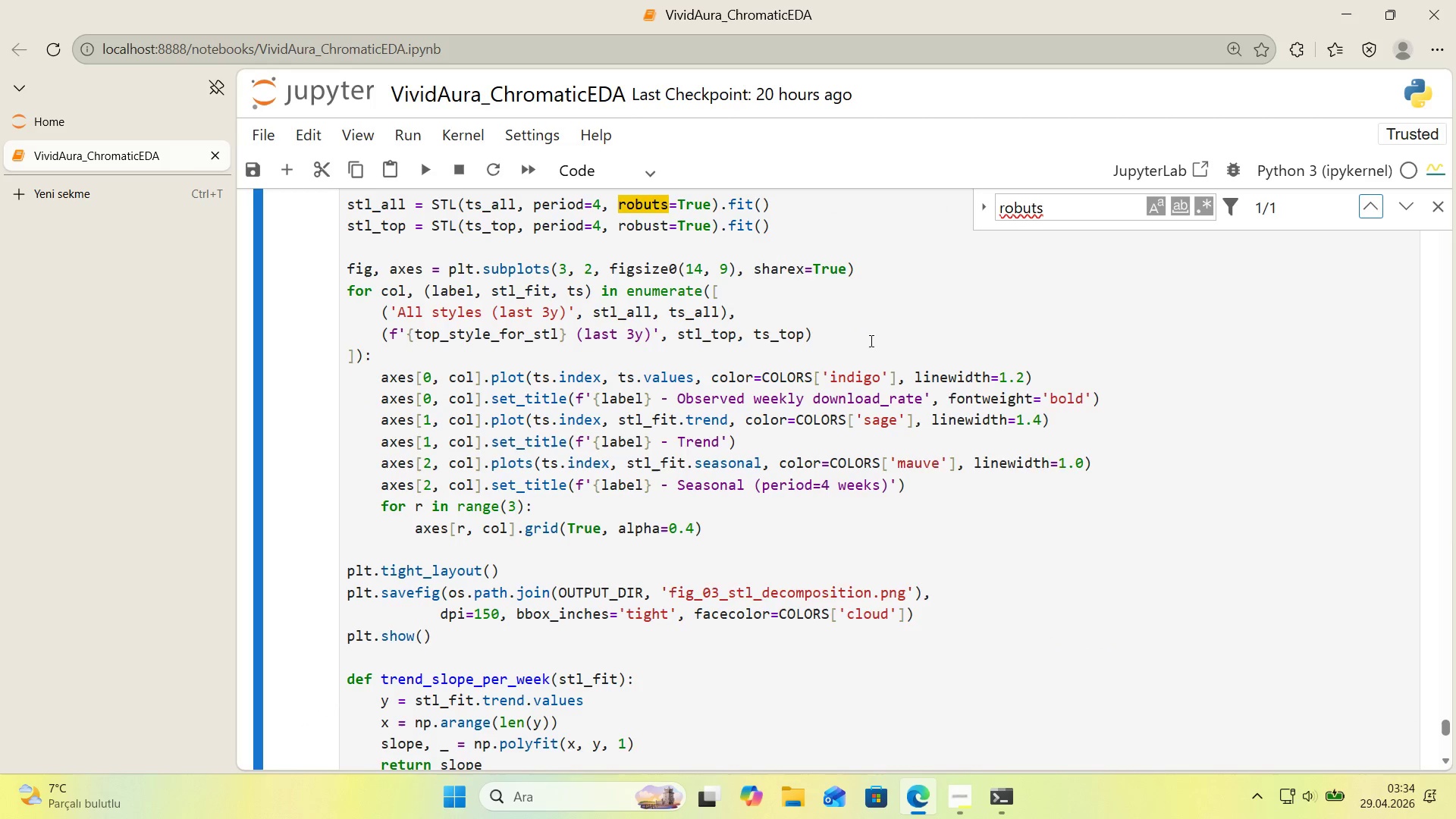 
scroll: coordinate [830, 343], scroll_direction: up, amount: 1.0
 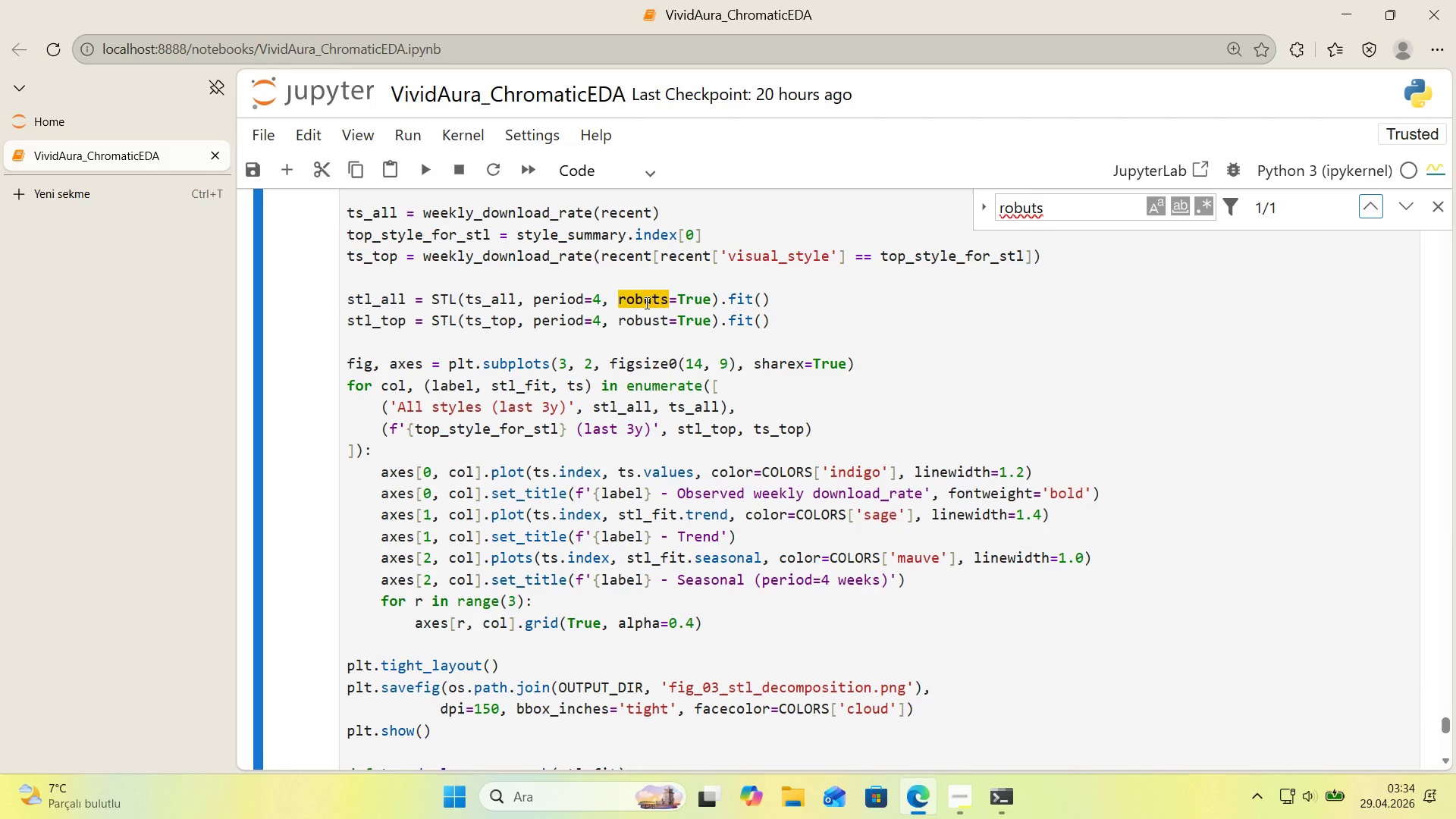 
double_click([648, 300])
 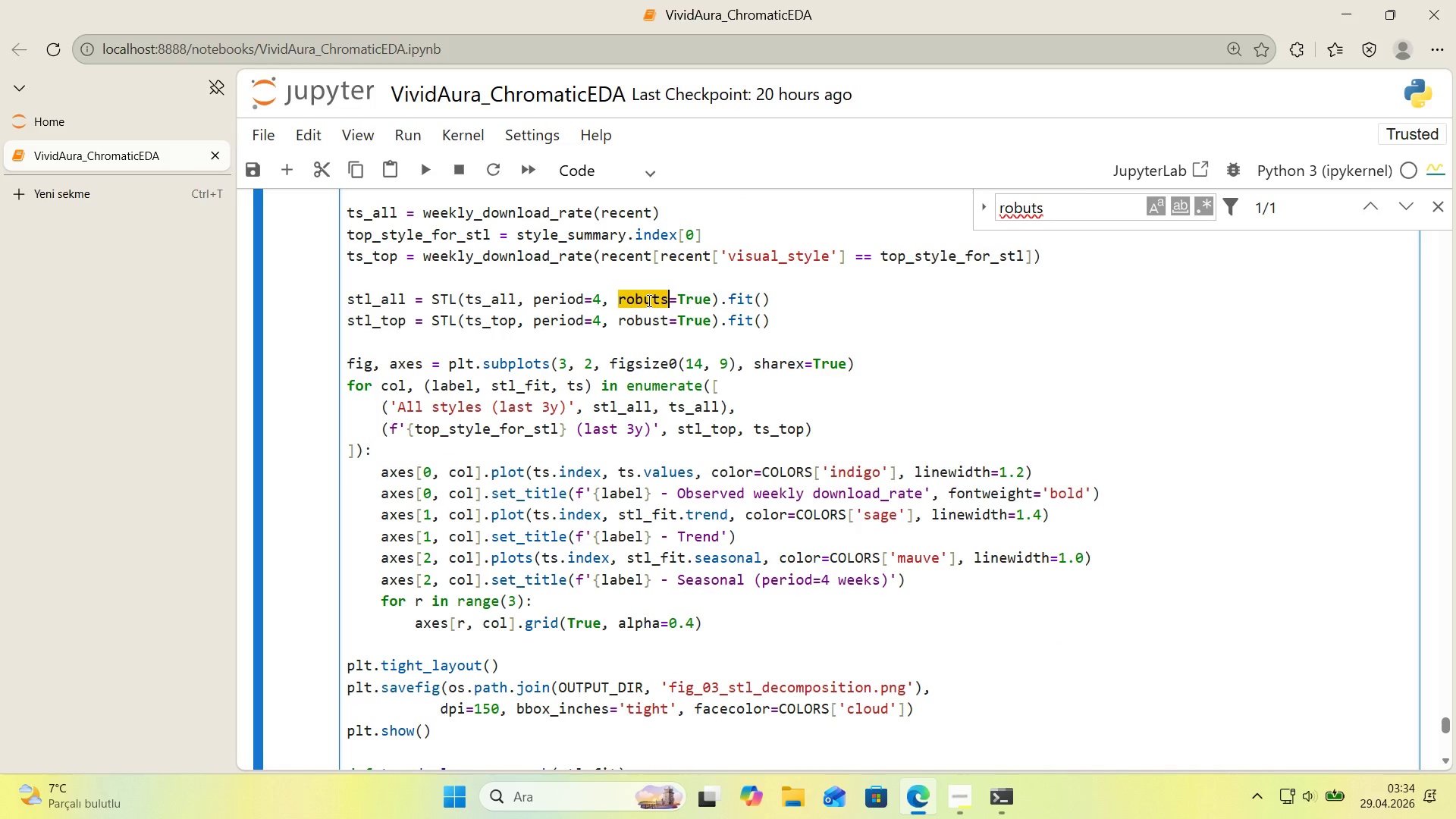 
type(robust)
 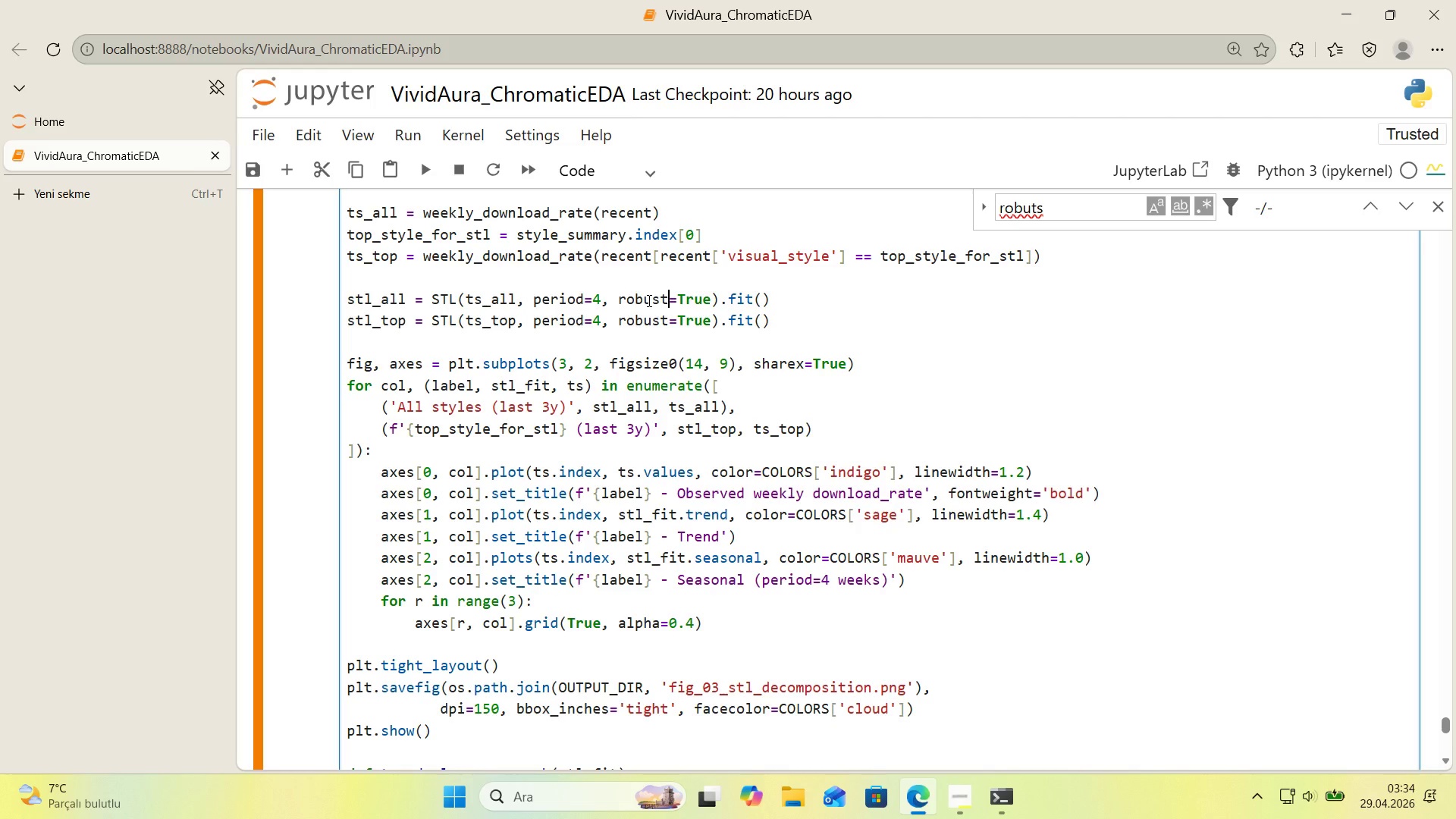 
key(Shift+Enter)
 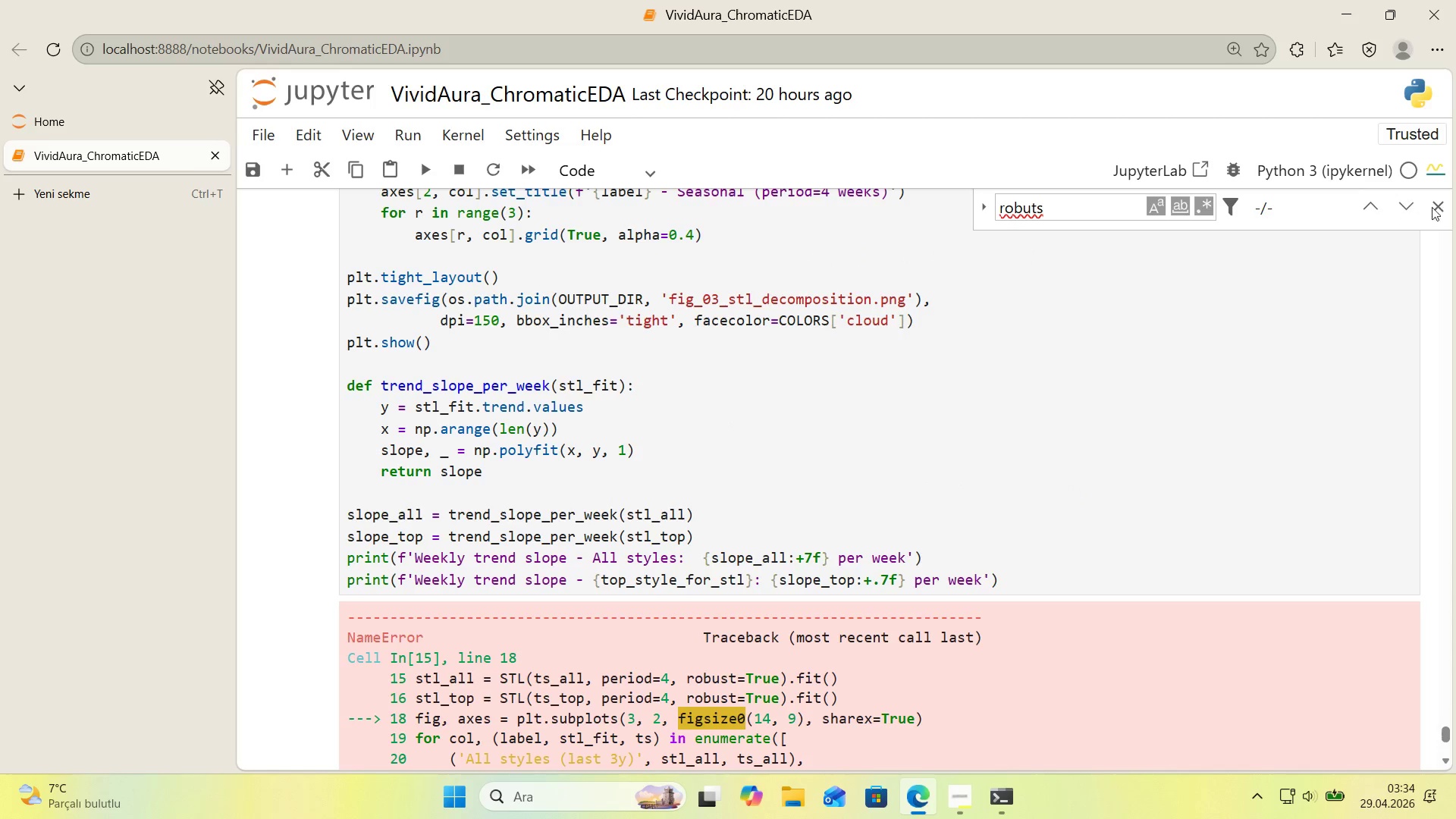 
scroll: coordinate [818, 541], scroll_direction: down, amount: 2.0
 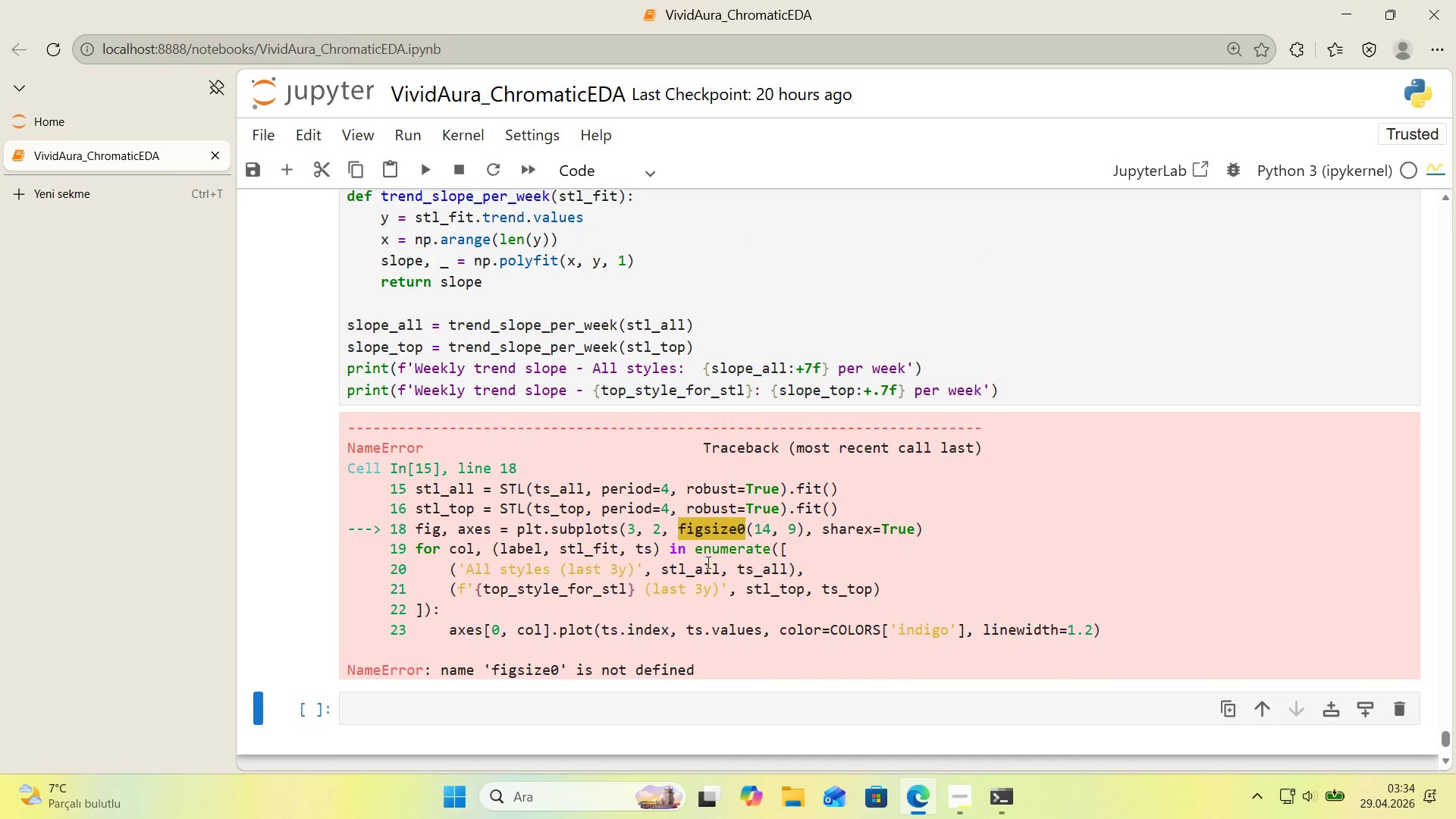 
left_click([688, 546])
 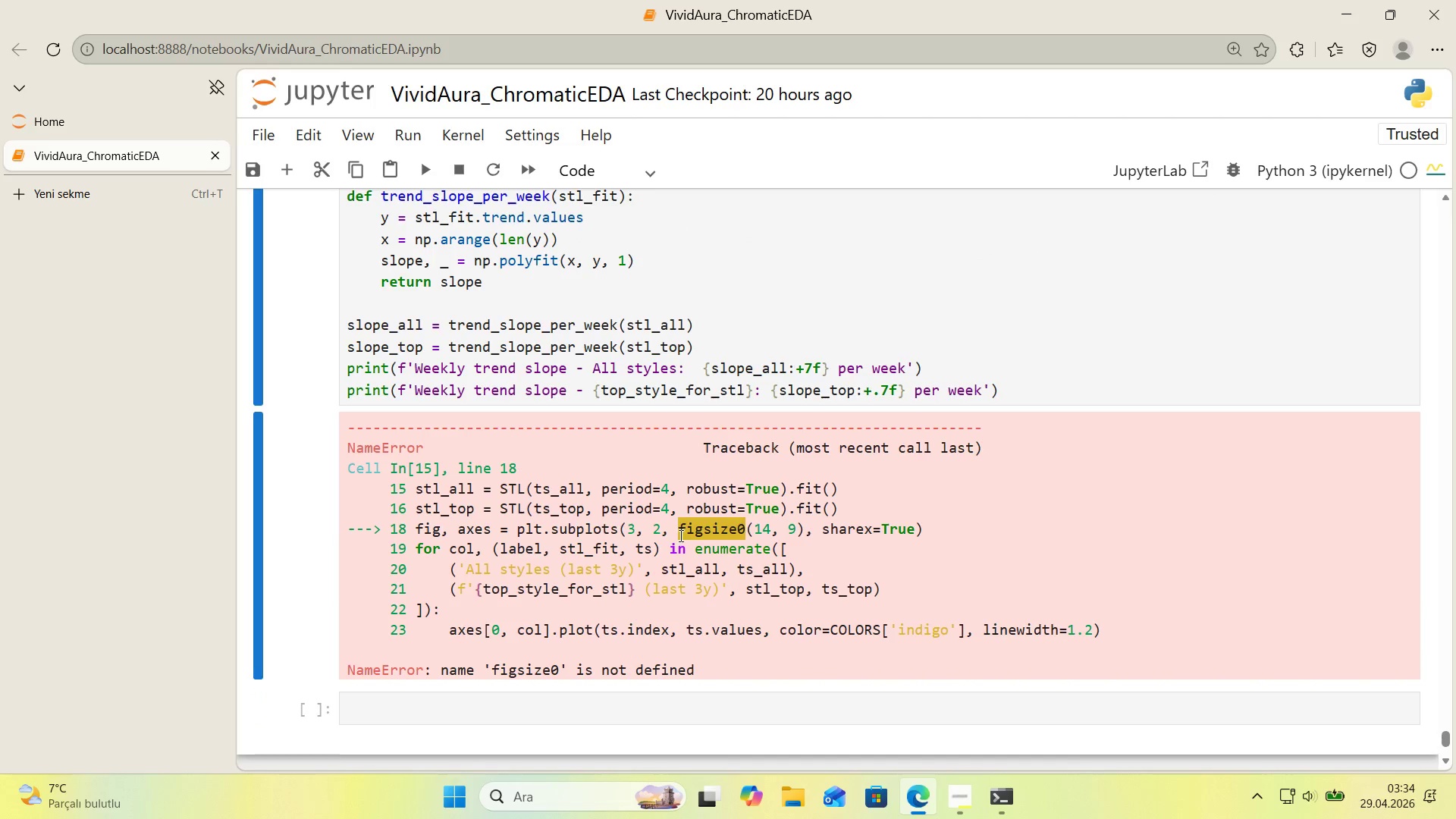 
left_click_drag(start_coordinate=[679, 535], to_coordinate=[747, 528])
 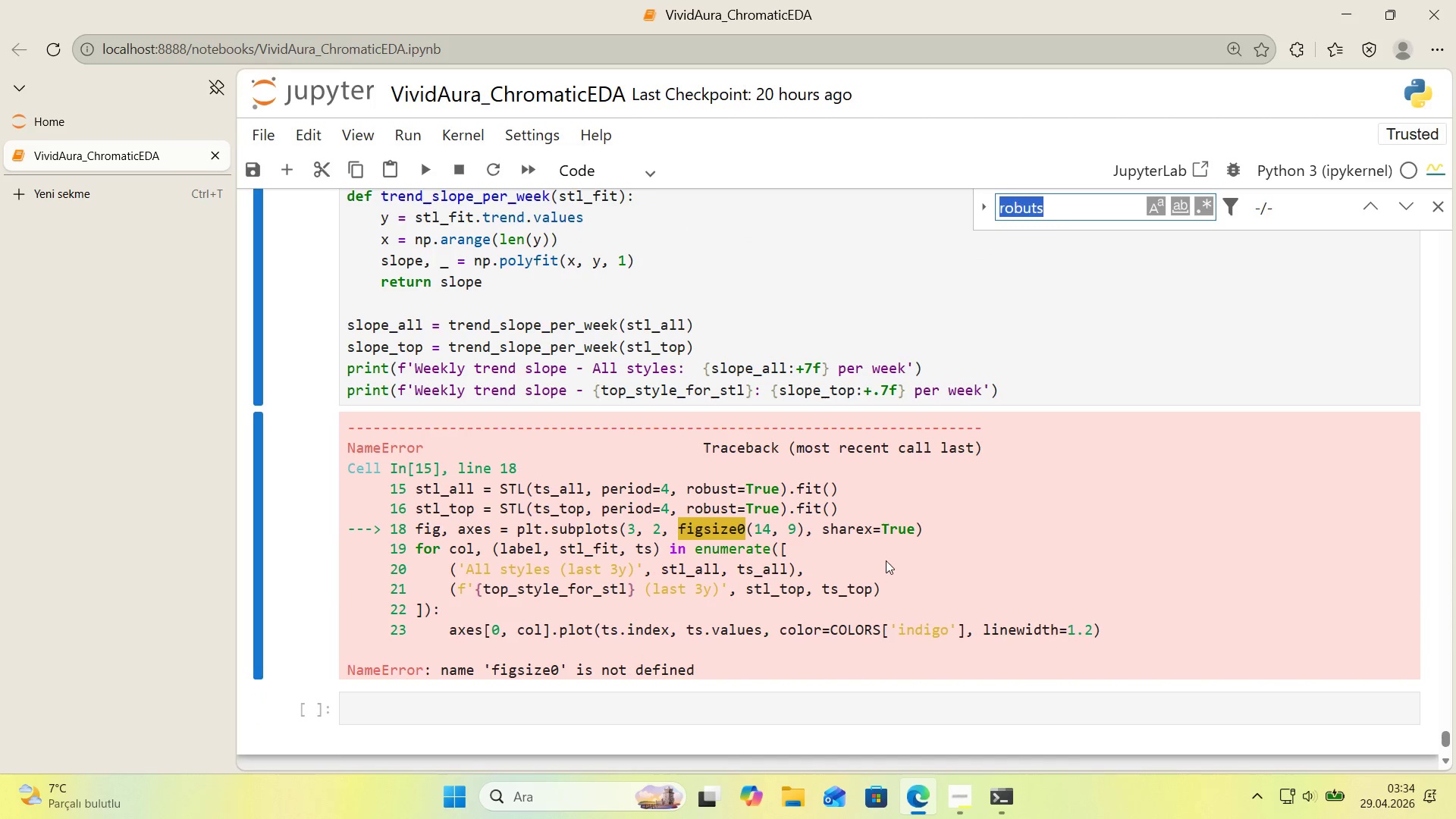 
key(Control+ControlLeft)
 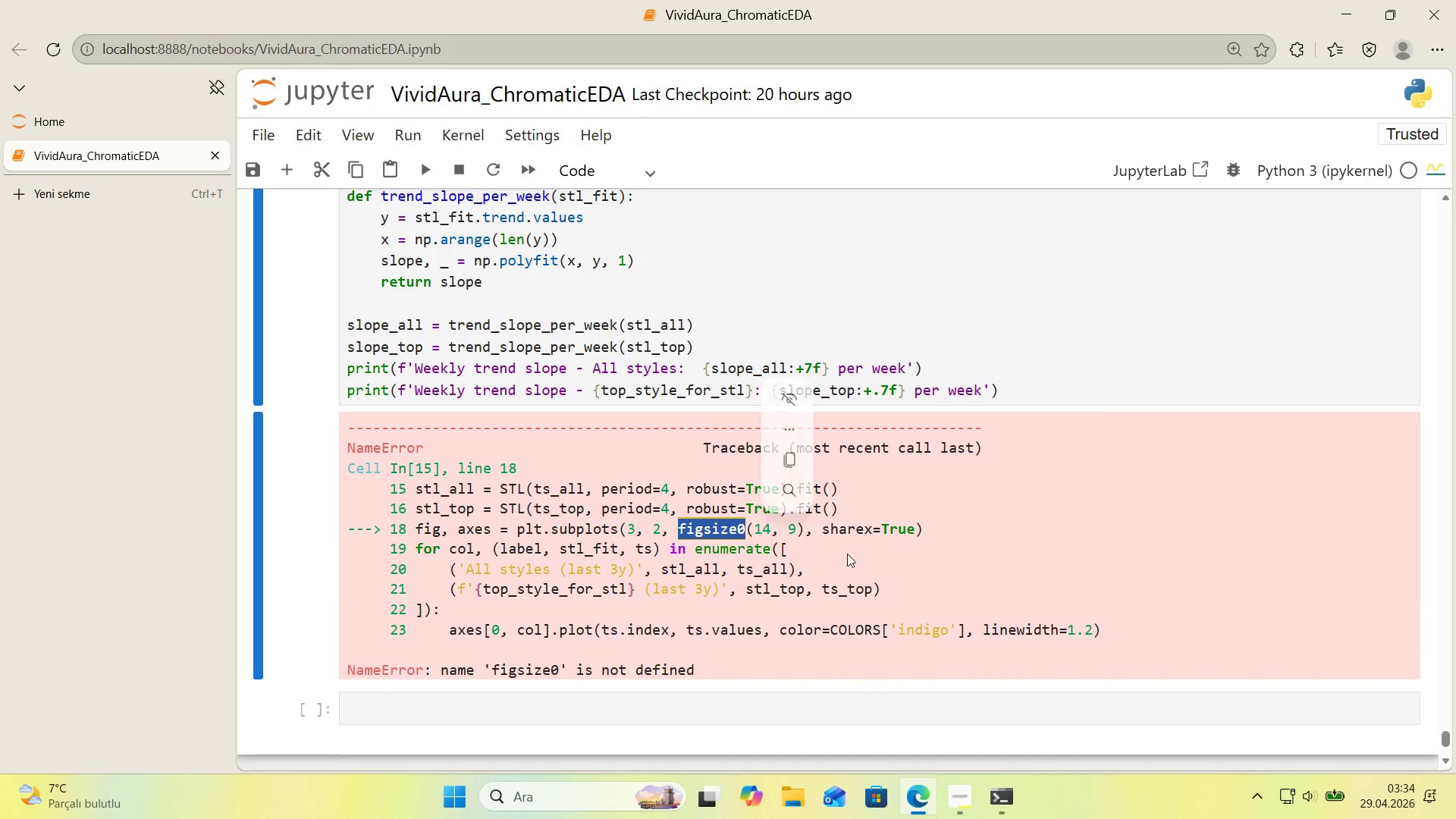 
key(Control+C)
 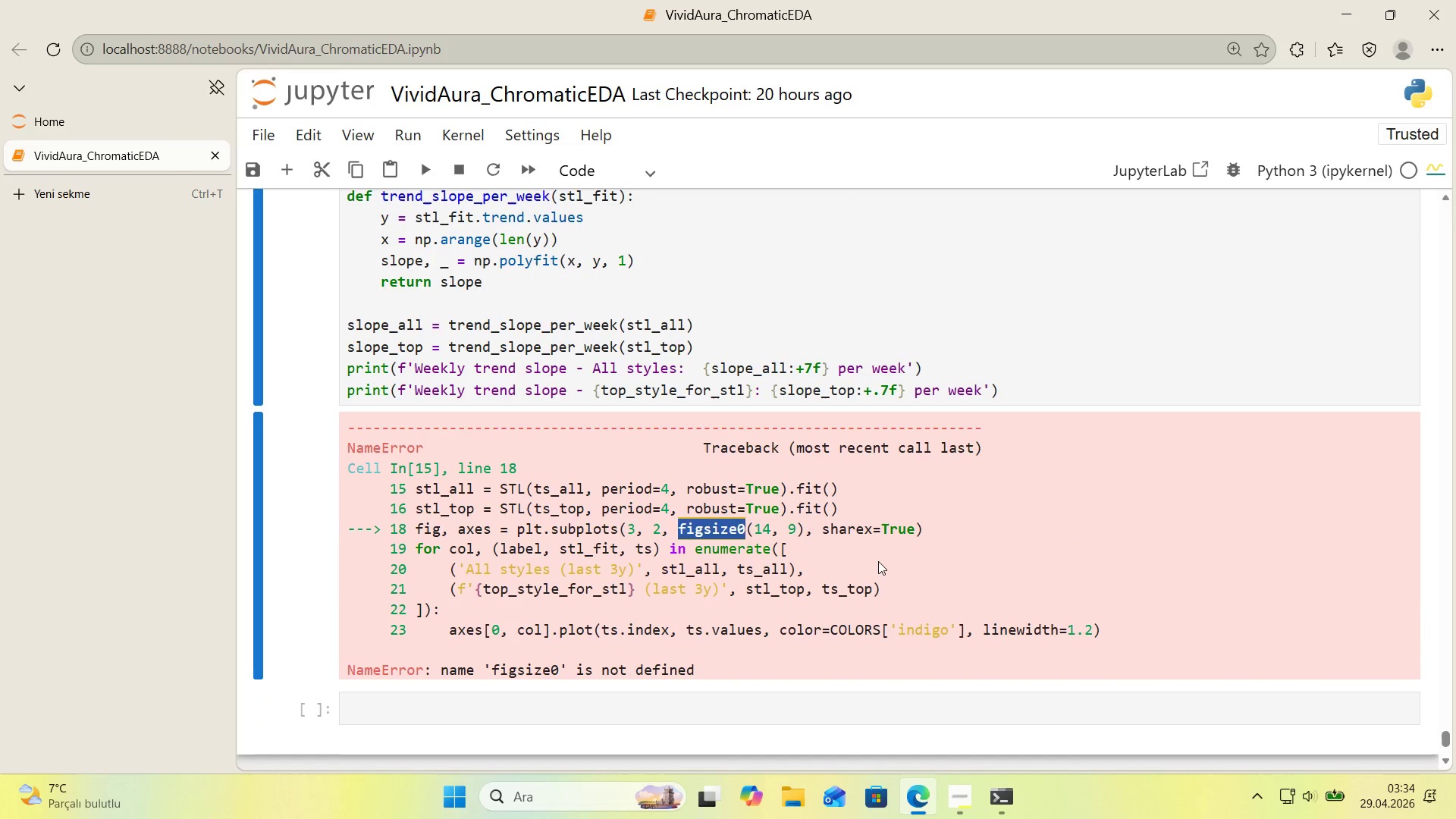 
left_click([878, 561])
 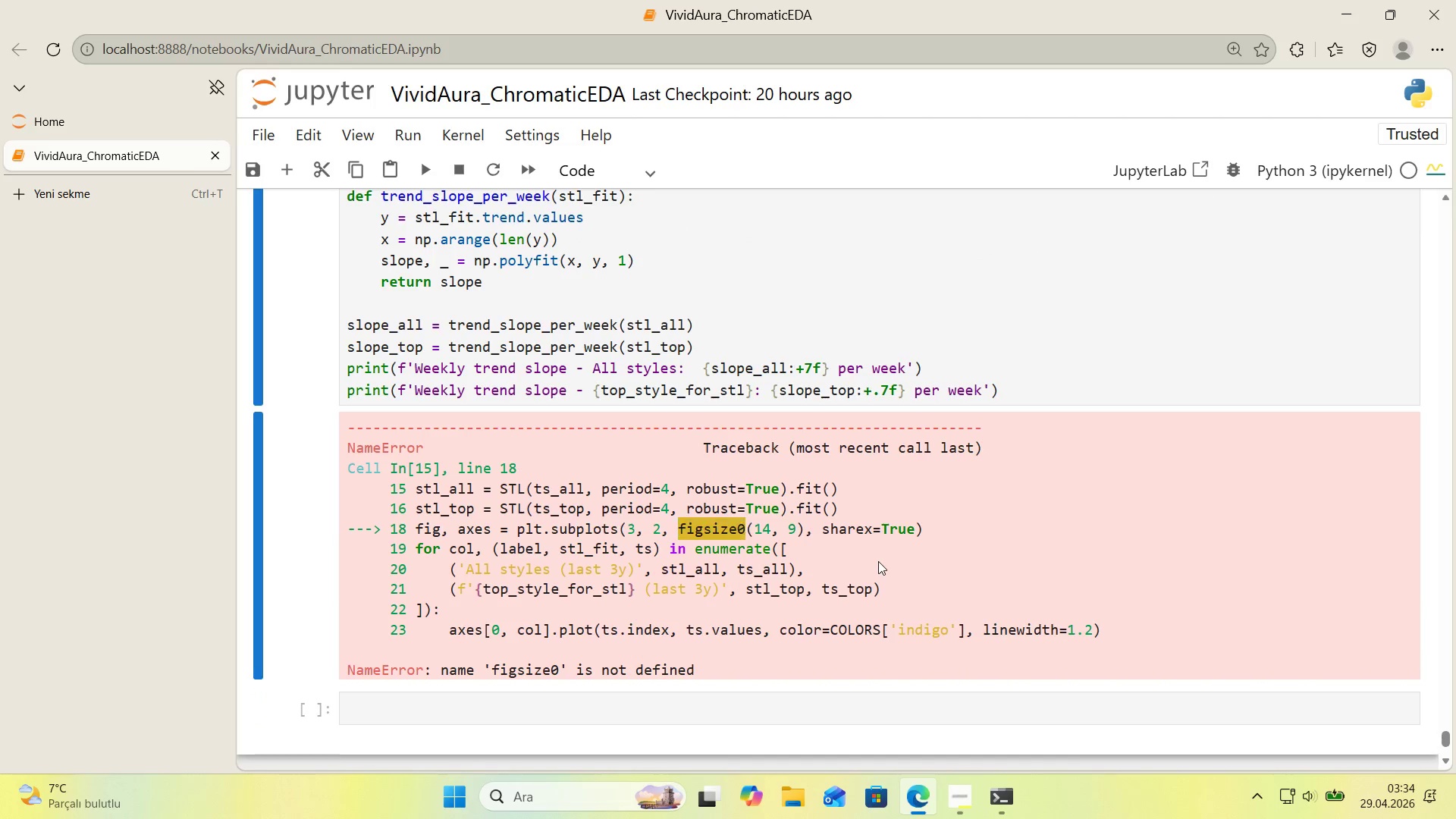 
key(Control+ControlLeft)
 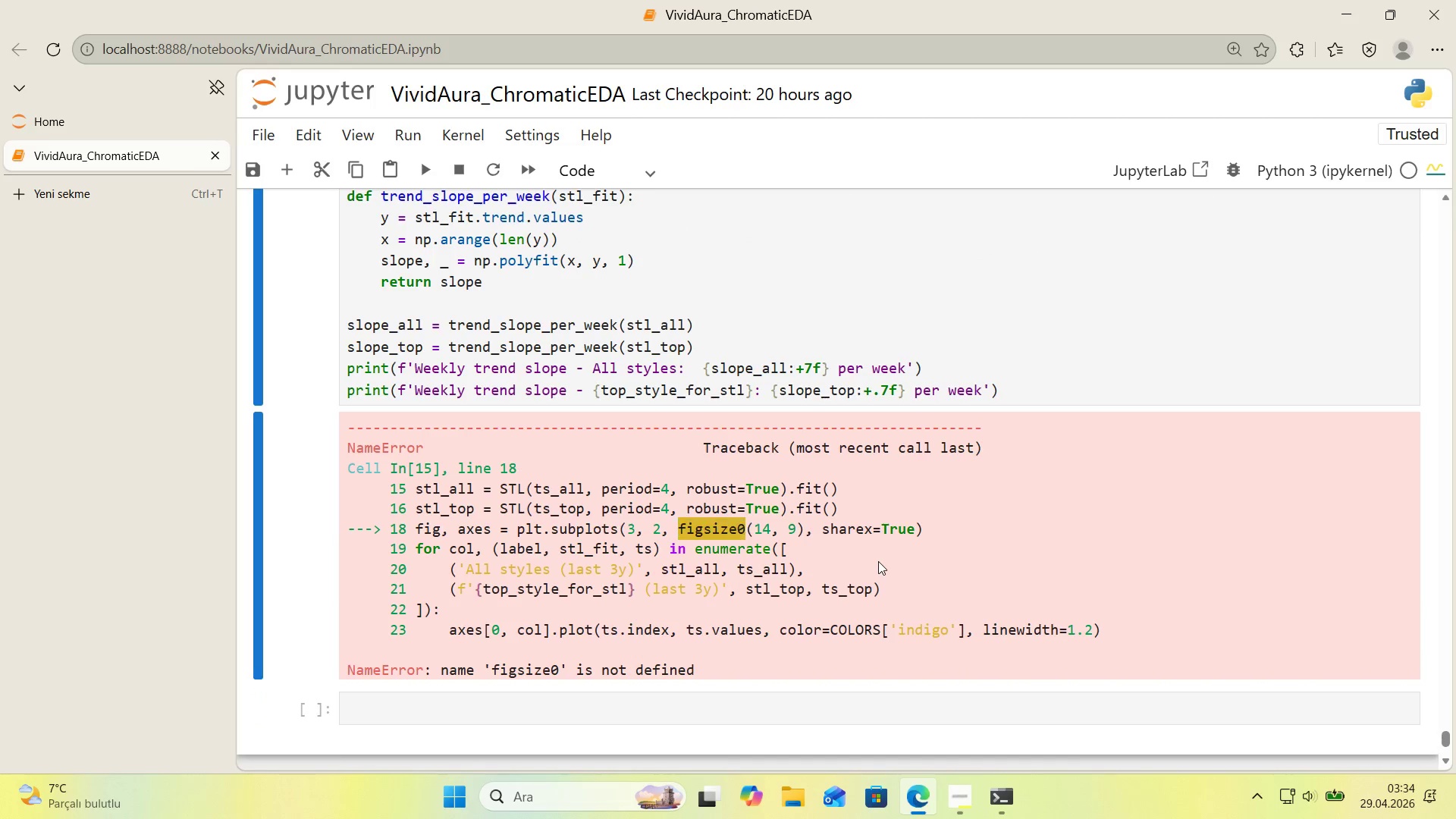 
key(Control+F)
 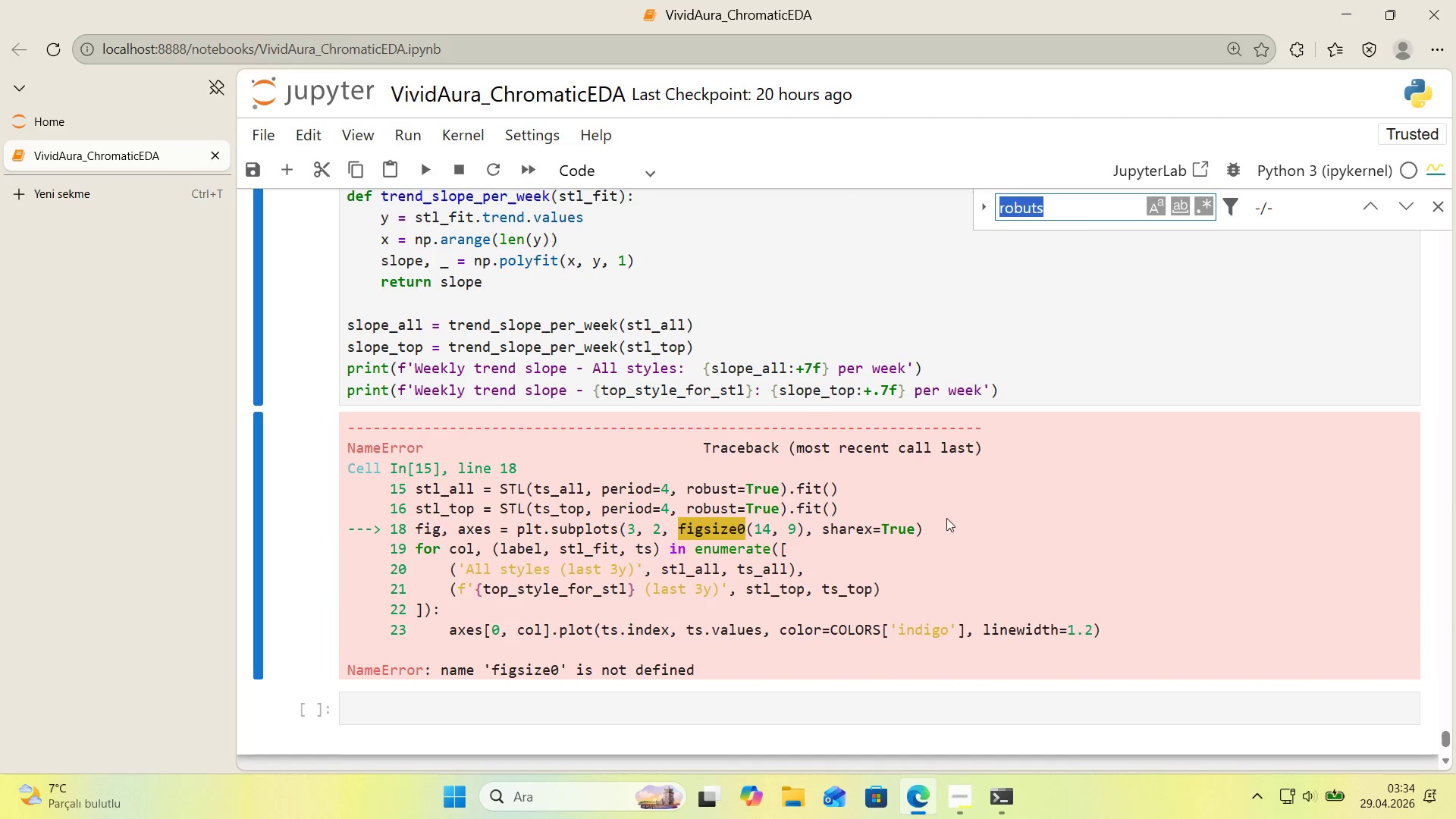 
key(Control+ControlLeft)
 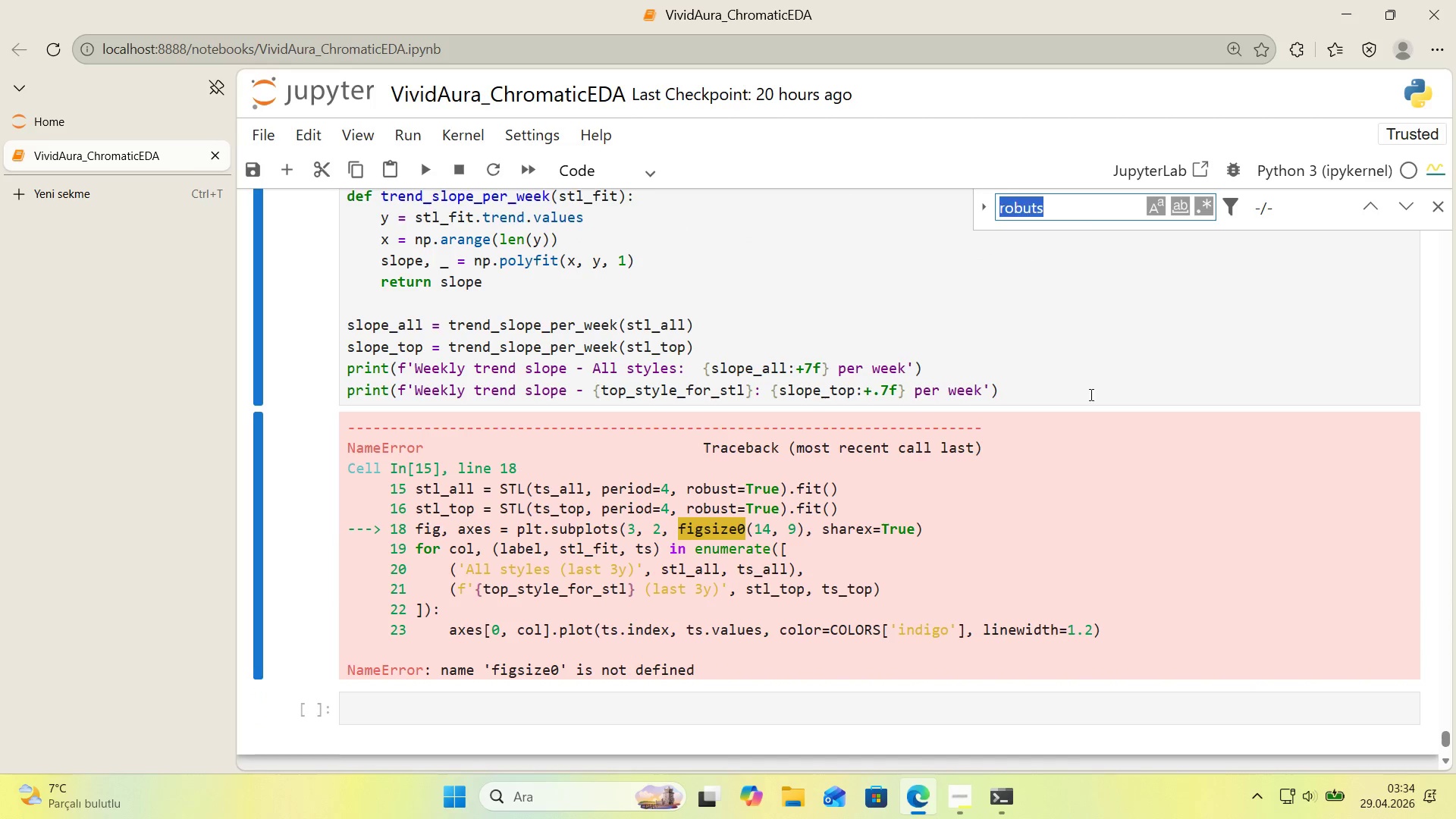 
key(Control+V)
 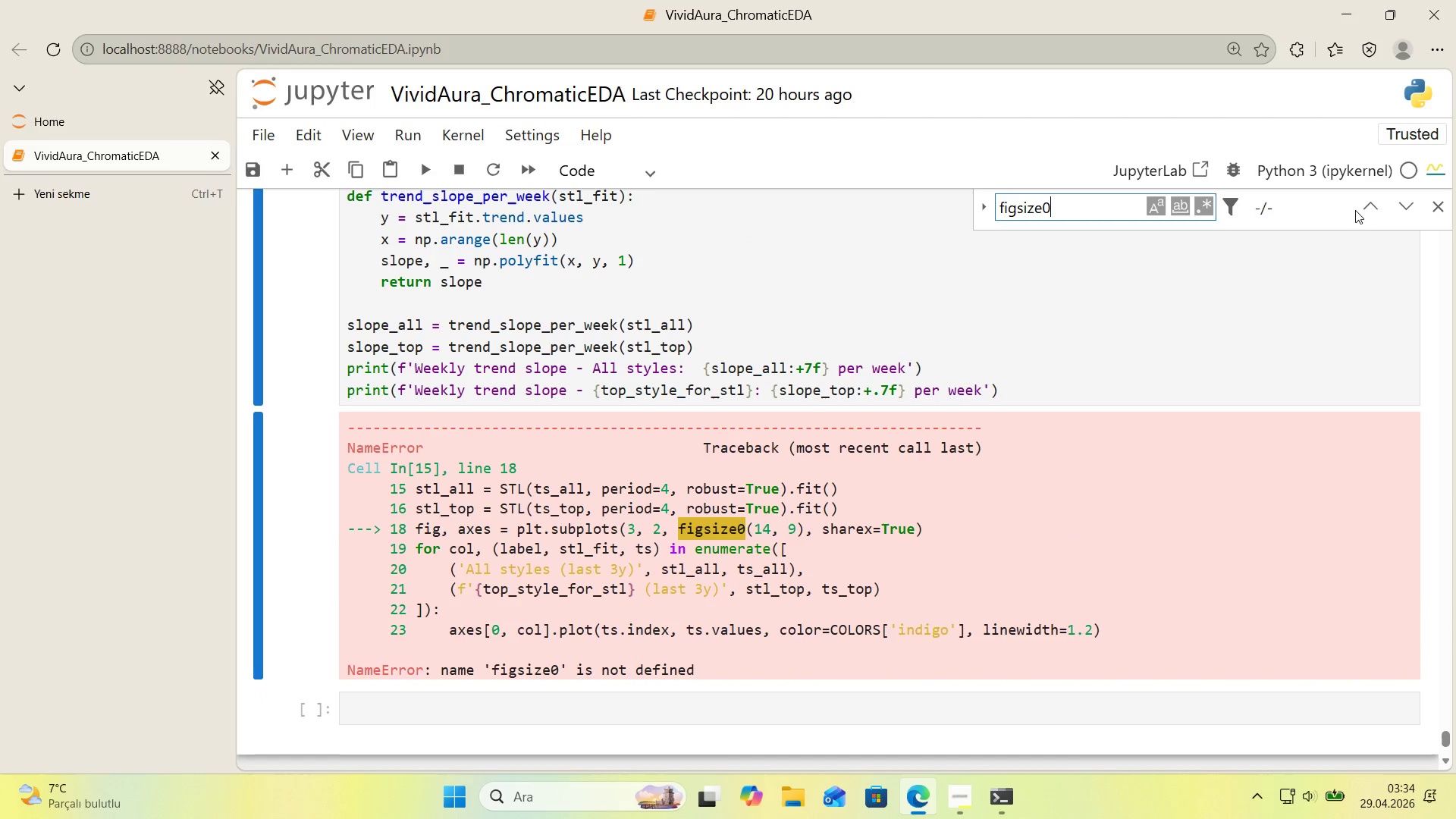 
left_click([1368, 209])
 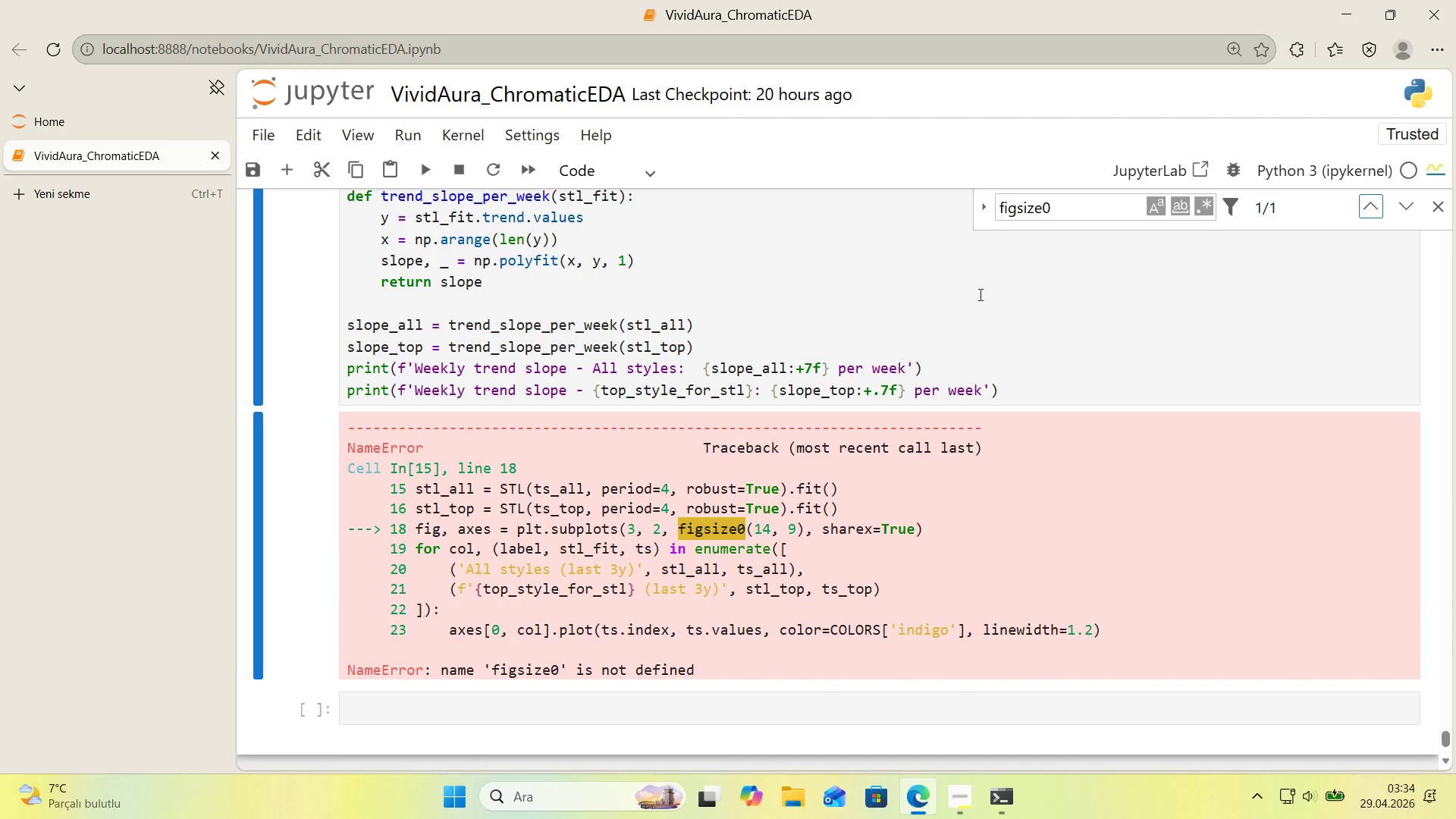 
scroll: coordinate [976, 295], scroll_direction: up, amount: 2.0
 